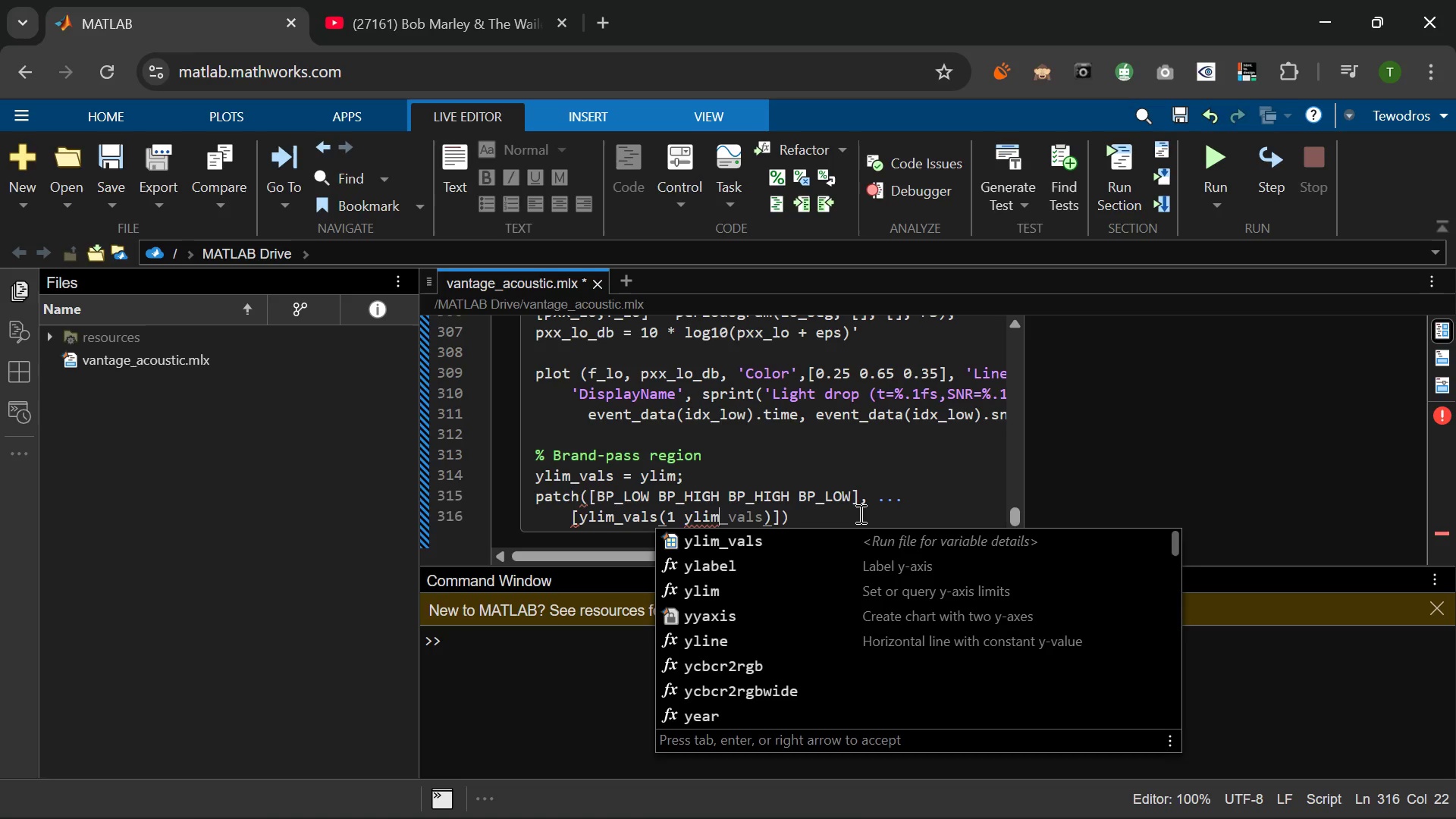 
wait(24.3)
 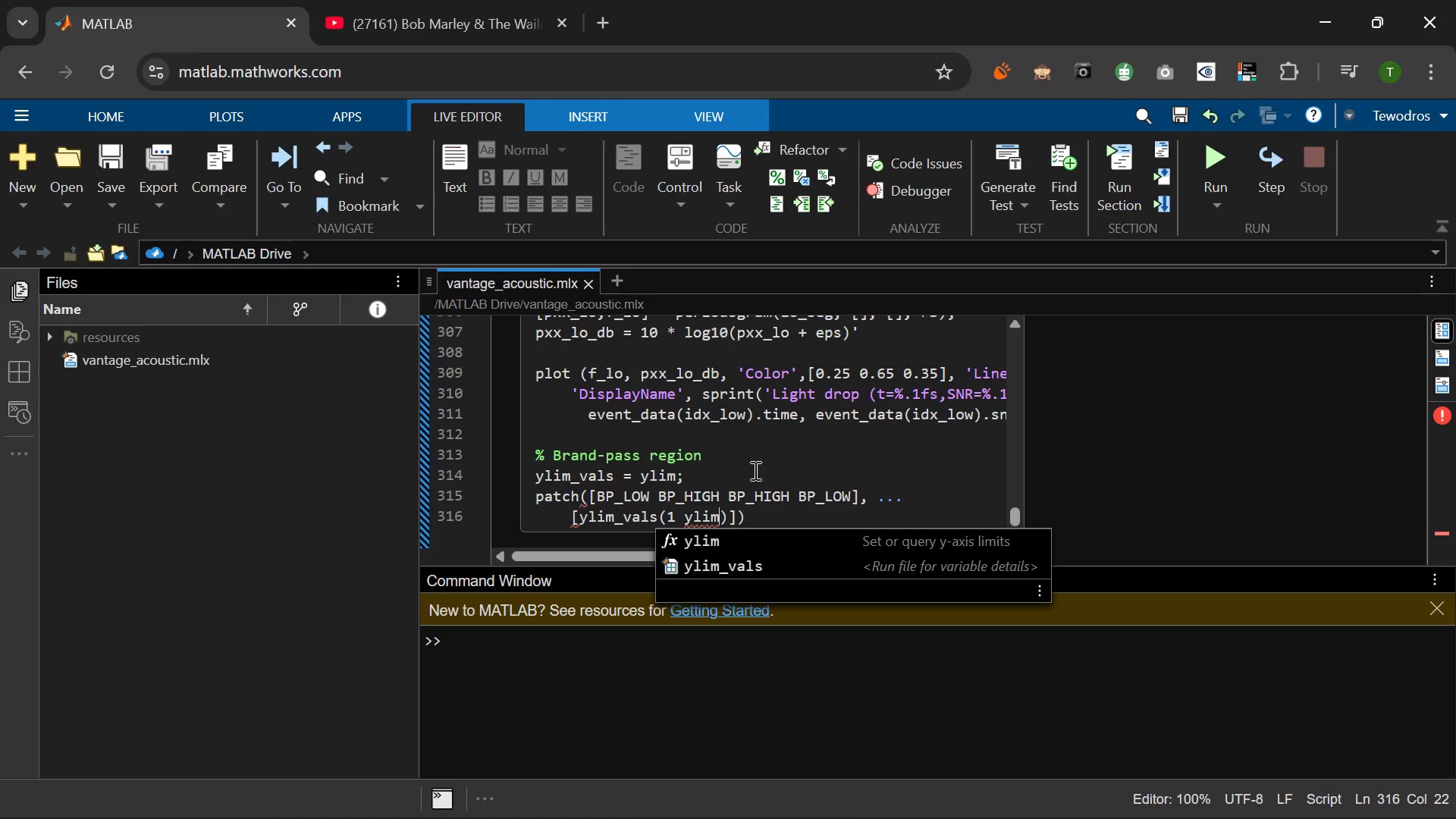 
left_click([784, 515])
 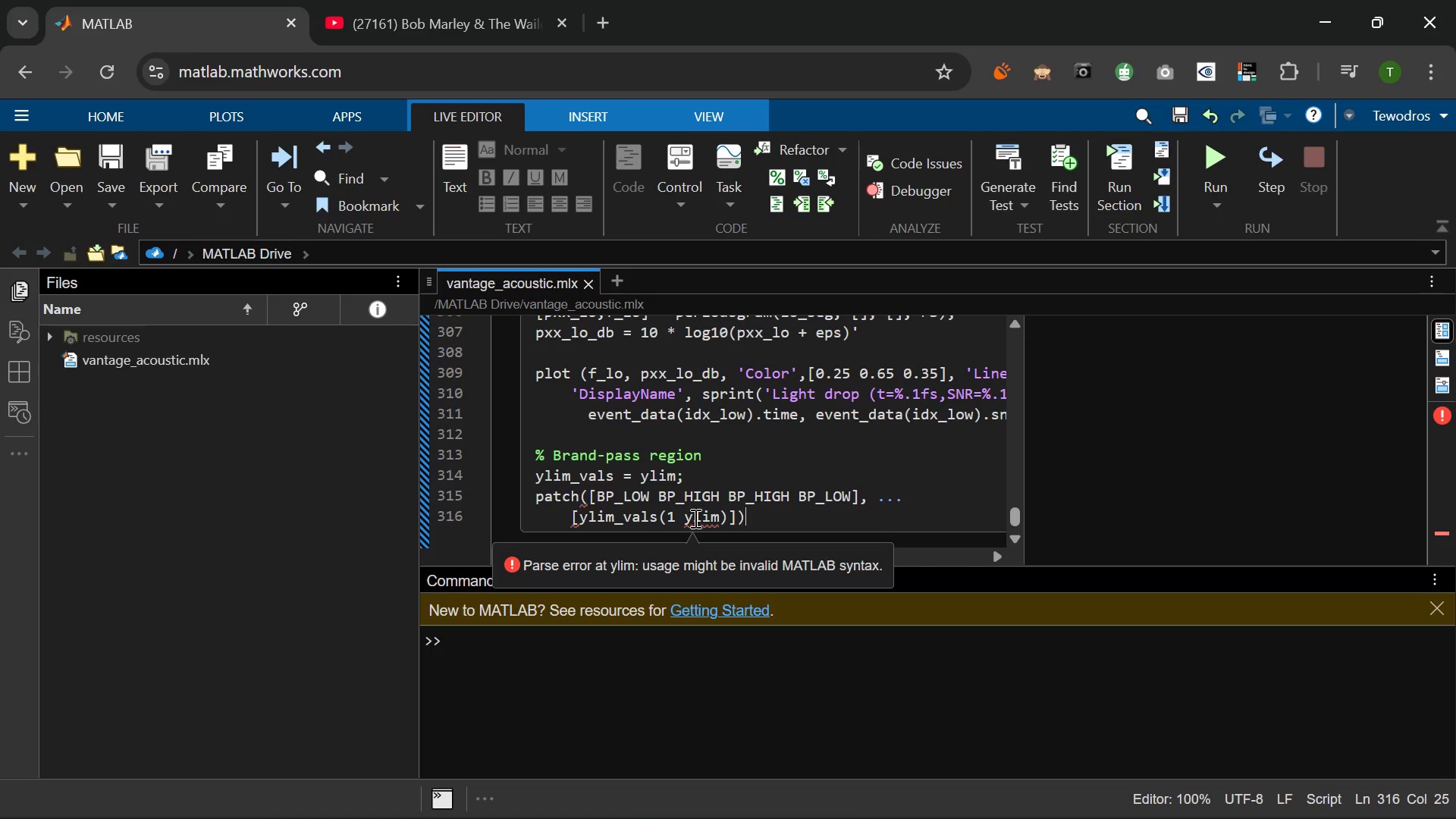 
wait(18.11)
 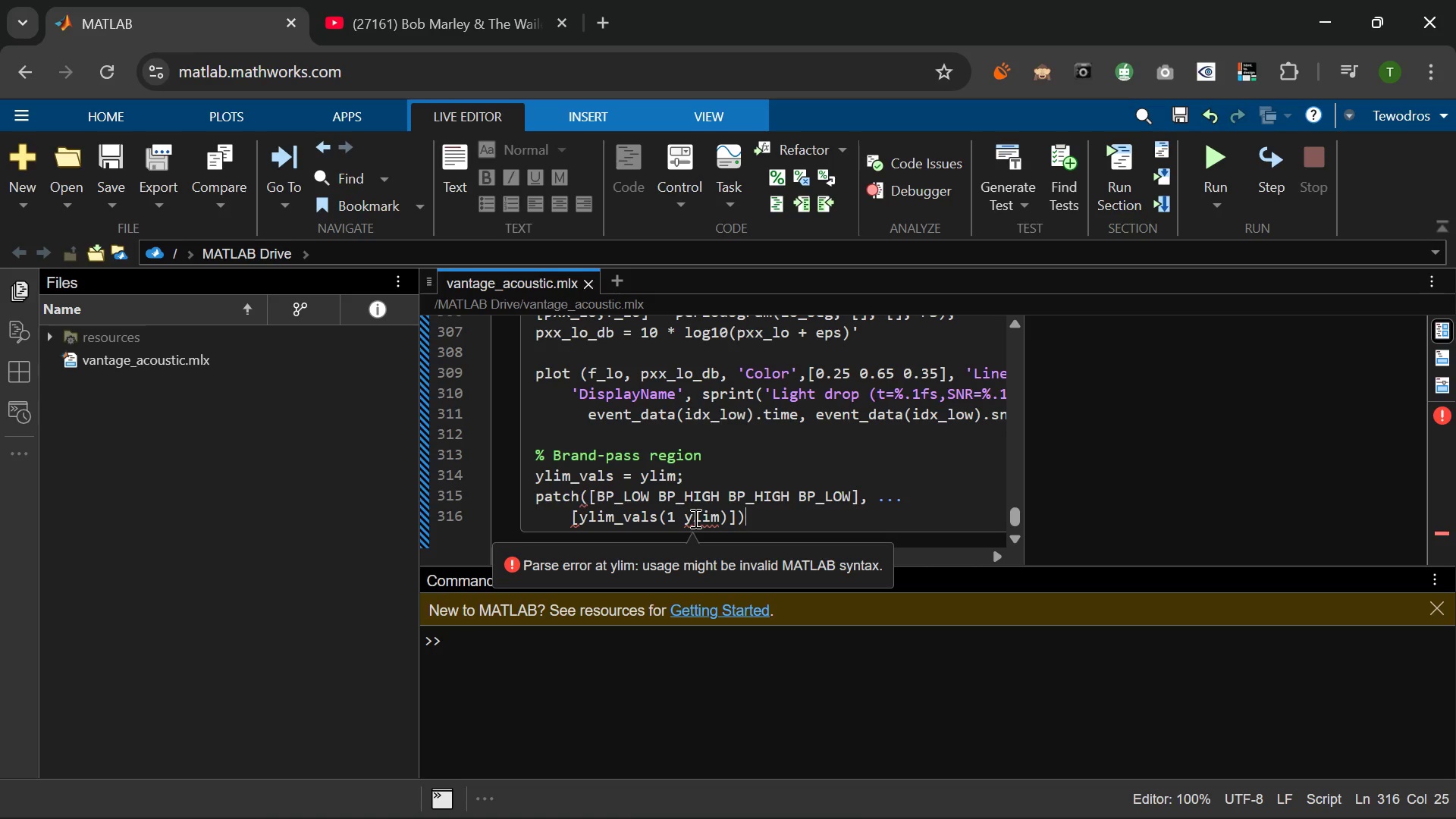 
left_click([674, 511])
 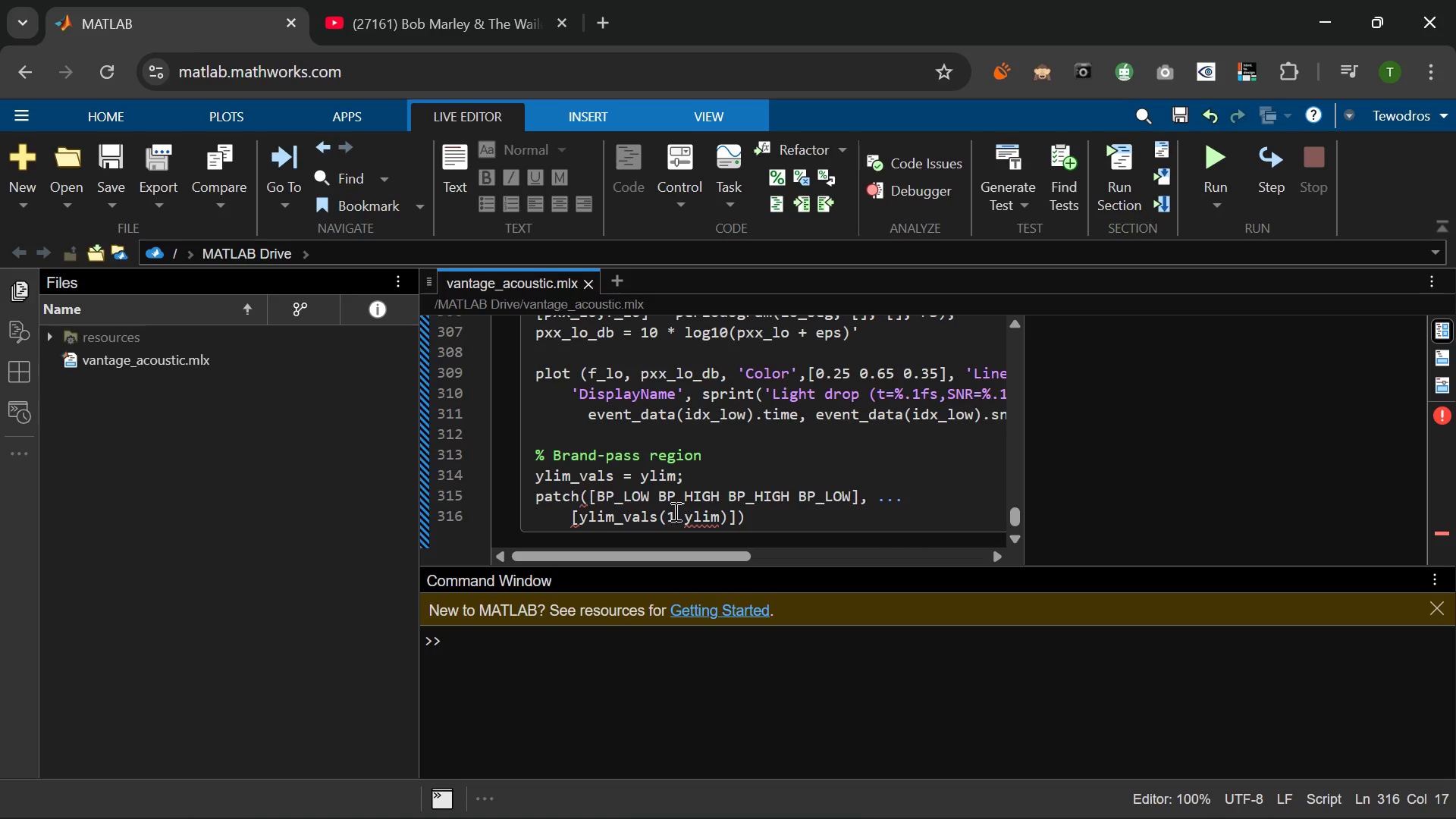 
key(Shift+0)
 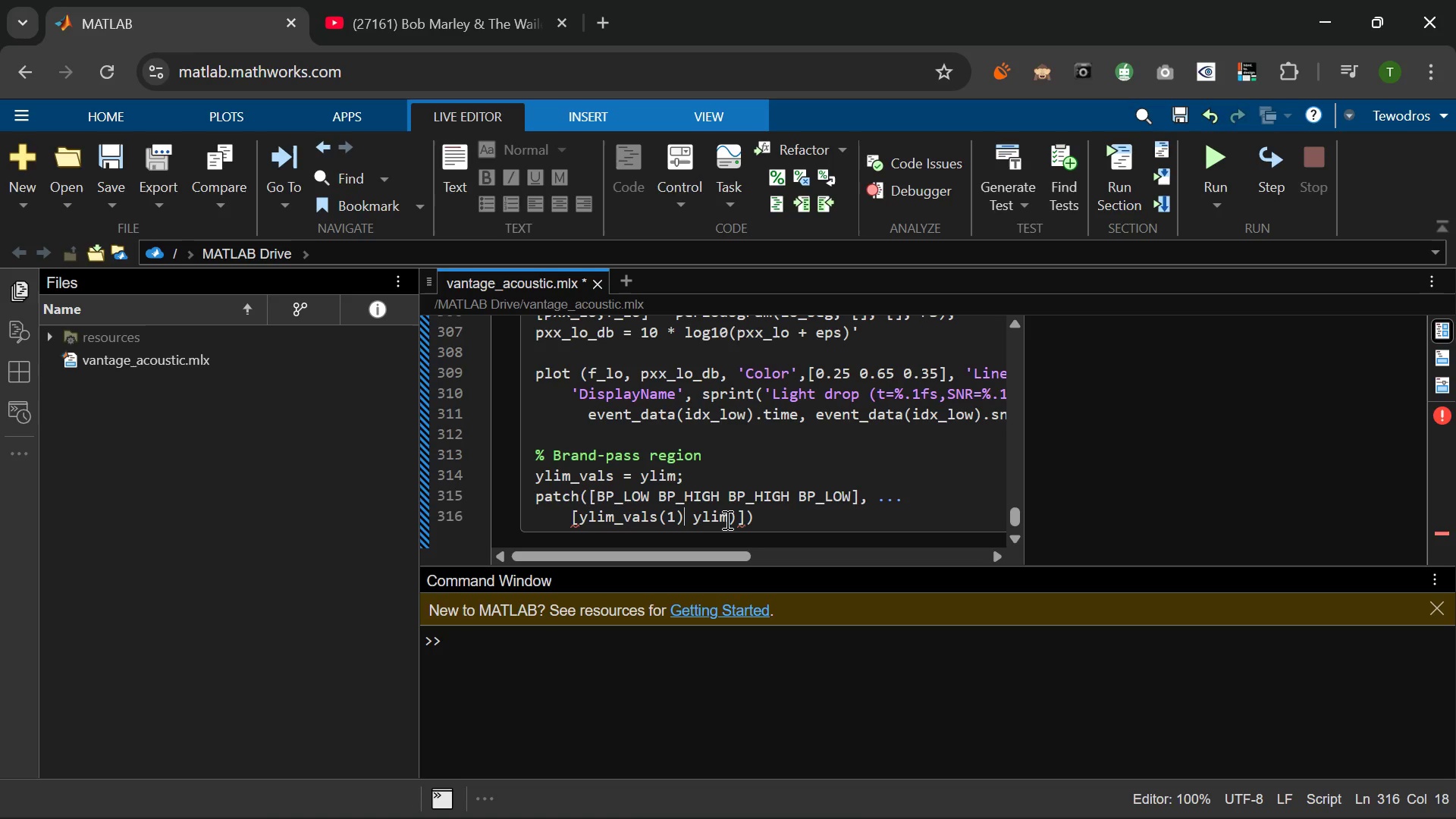 
wait(19.95)
 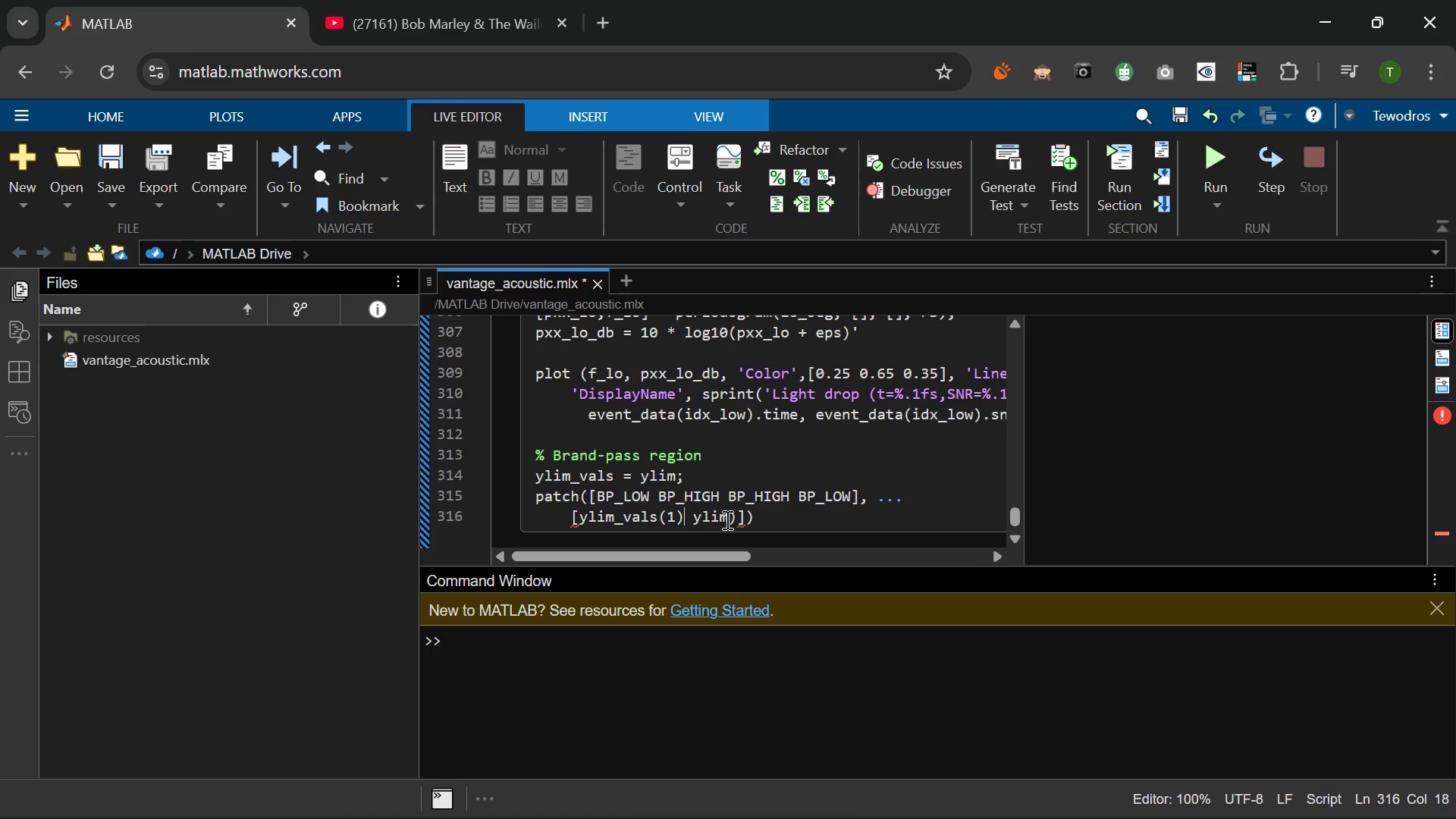 
left_click_drag(start_coordinate=[579, 516], to_coordinate=[685, 518])
 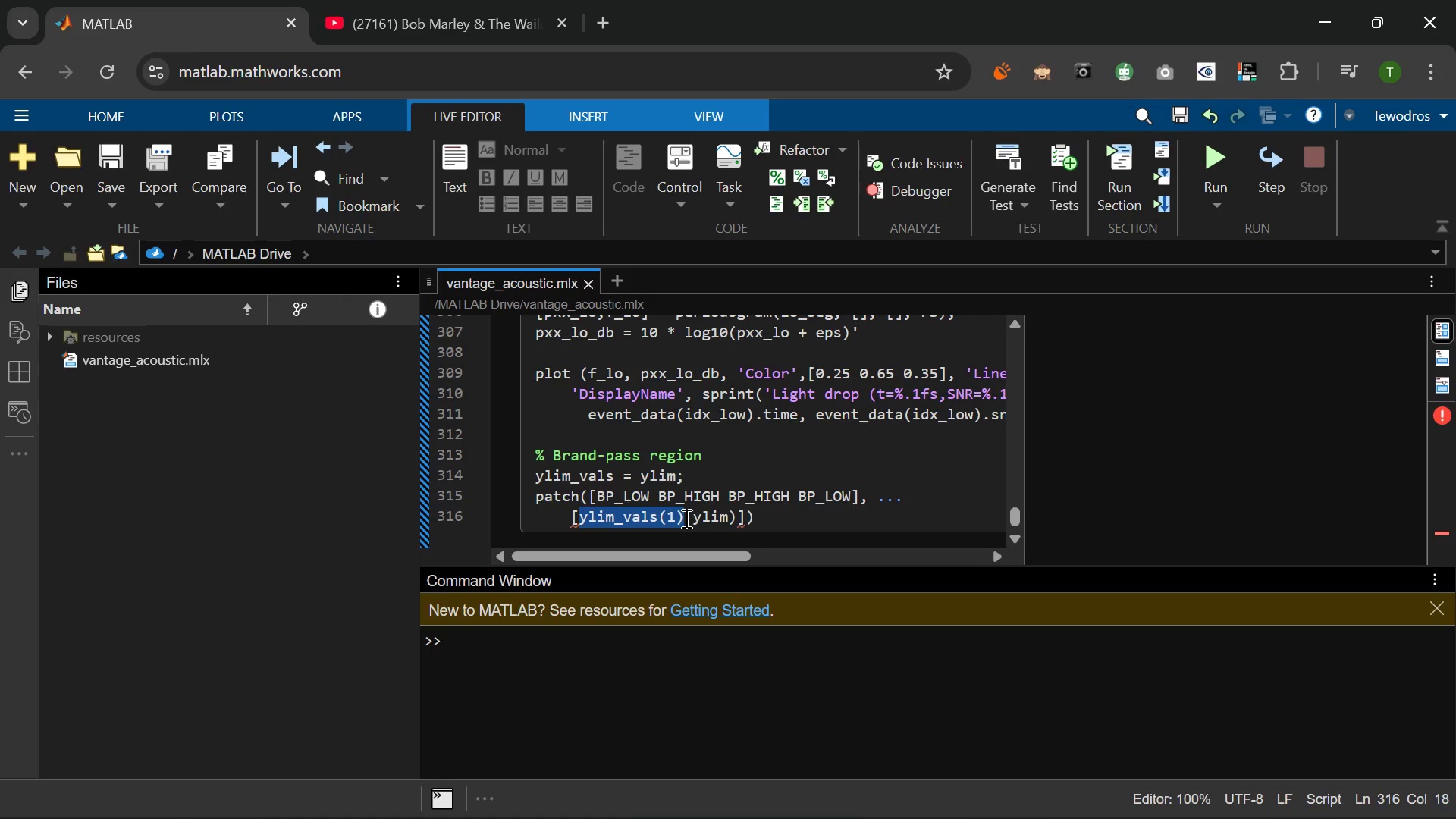 
key(Control+C)
 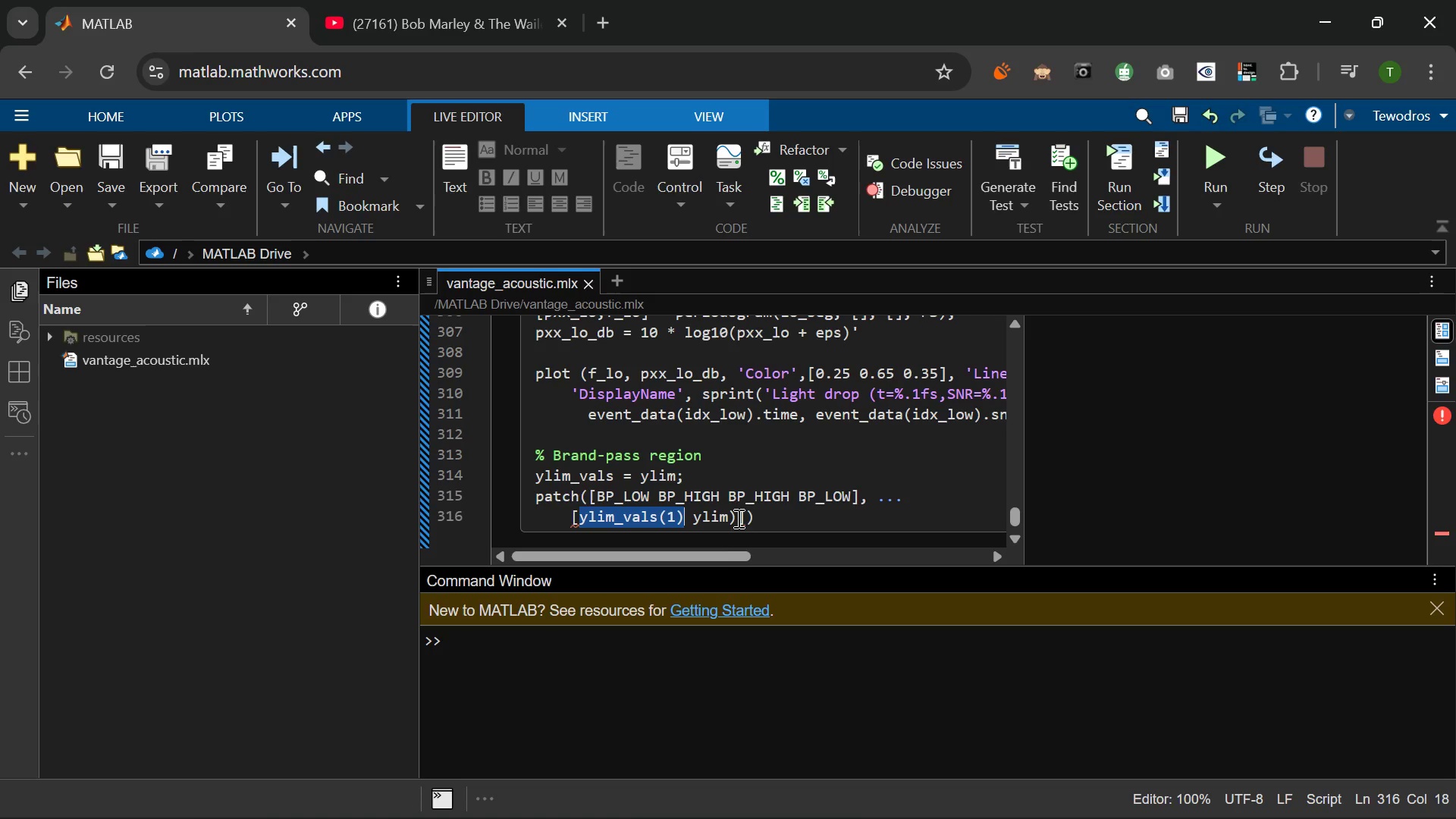 
left_click([737, 518])
 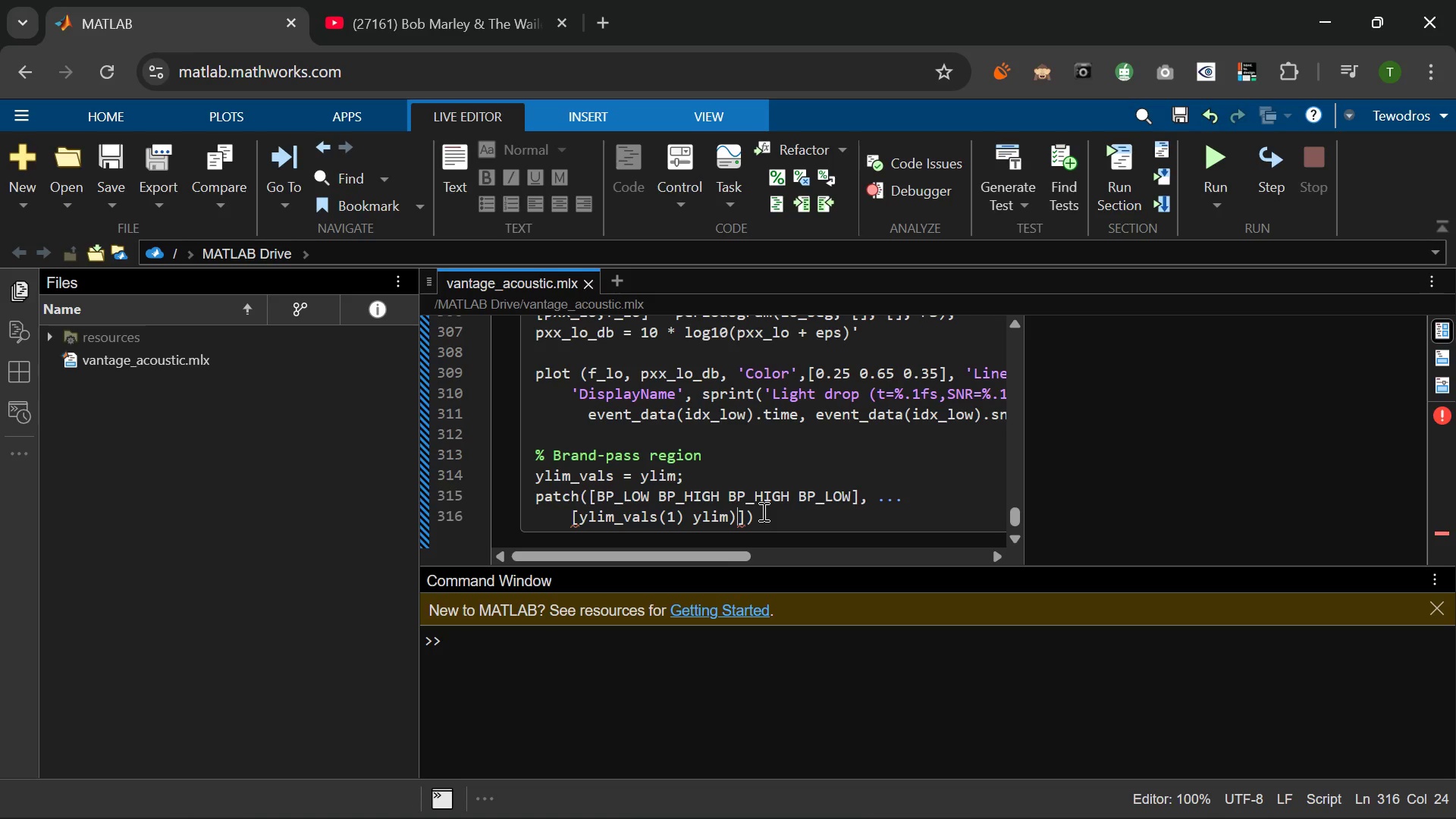 
left_click([762, 511])
 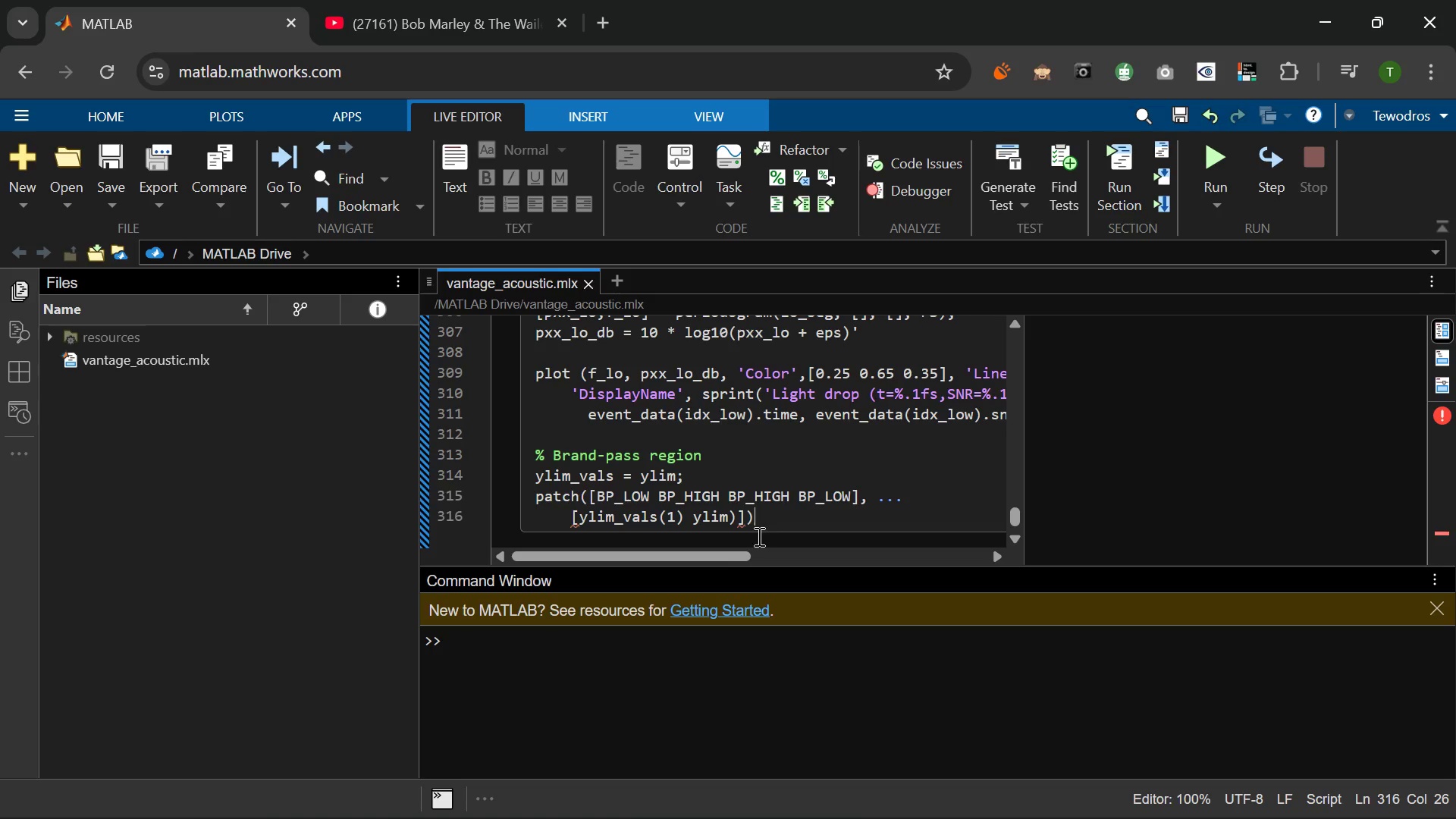 
wait(6.48)
 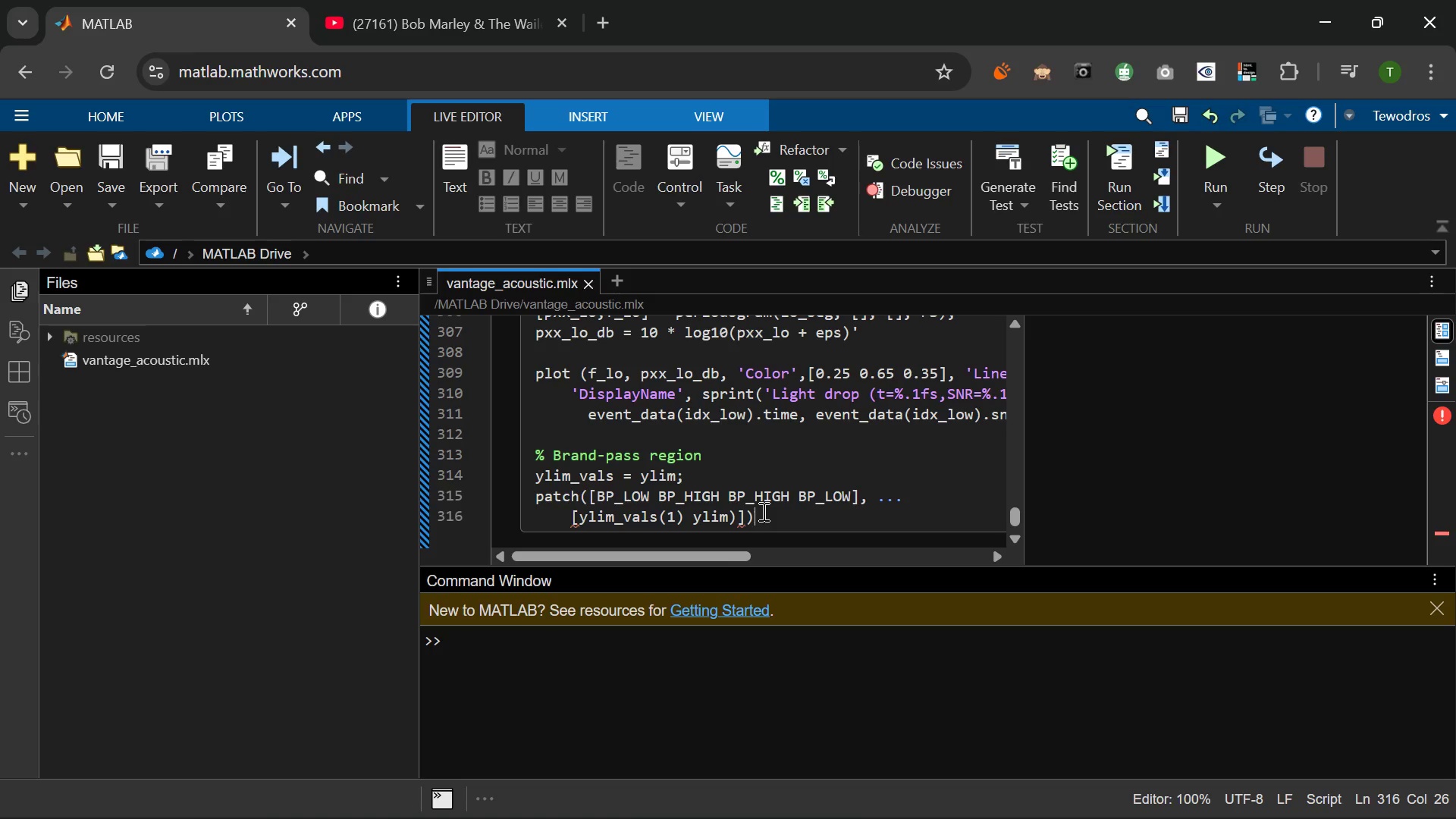 
left_click([736, 518])
 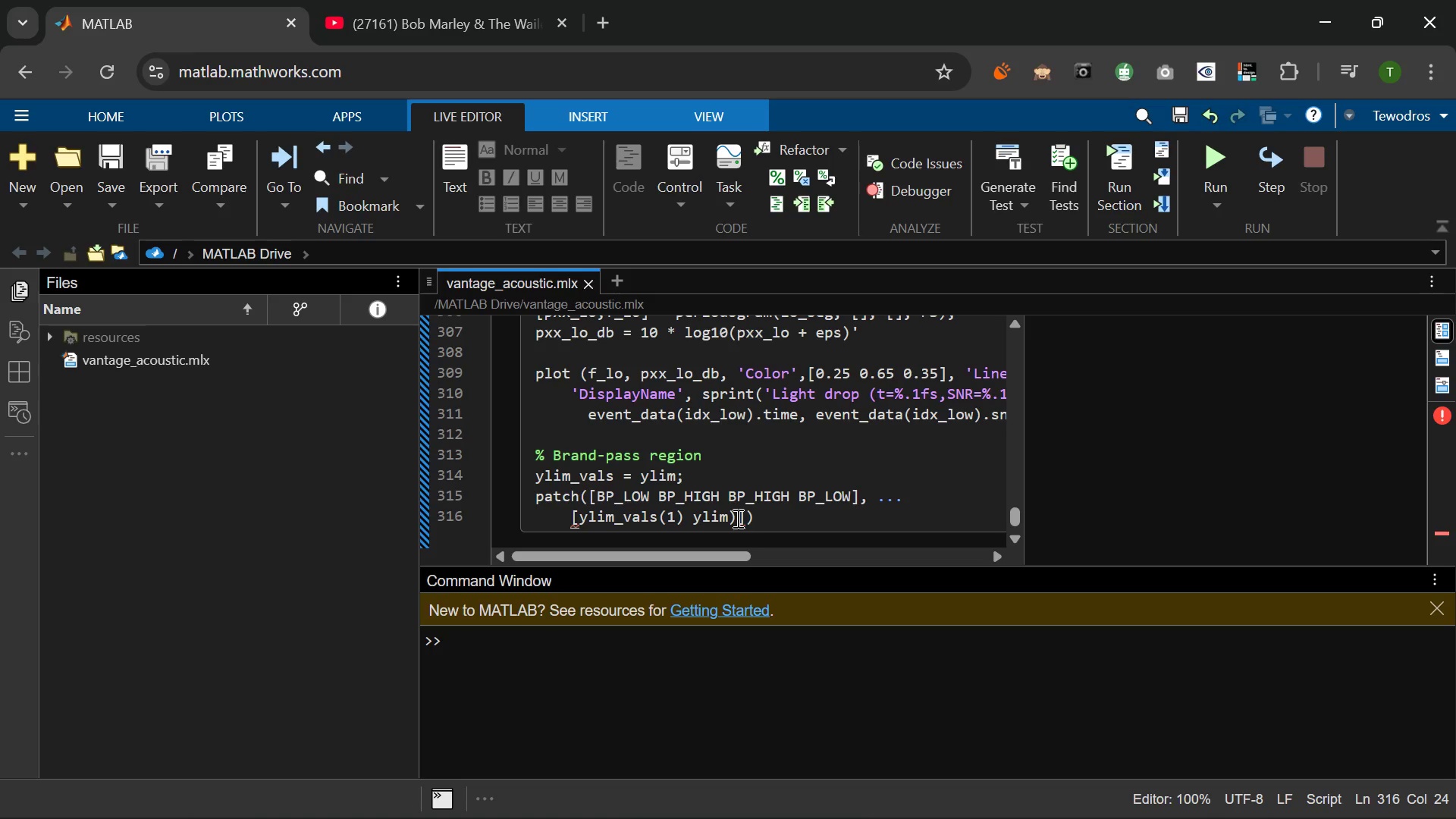 
key(Backspace)
 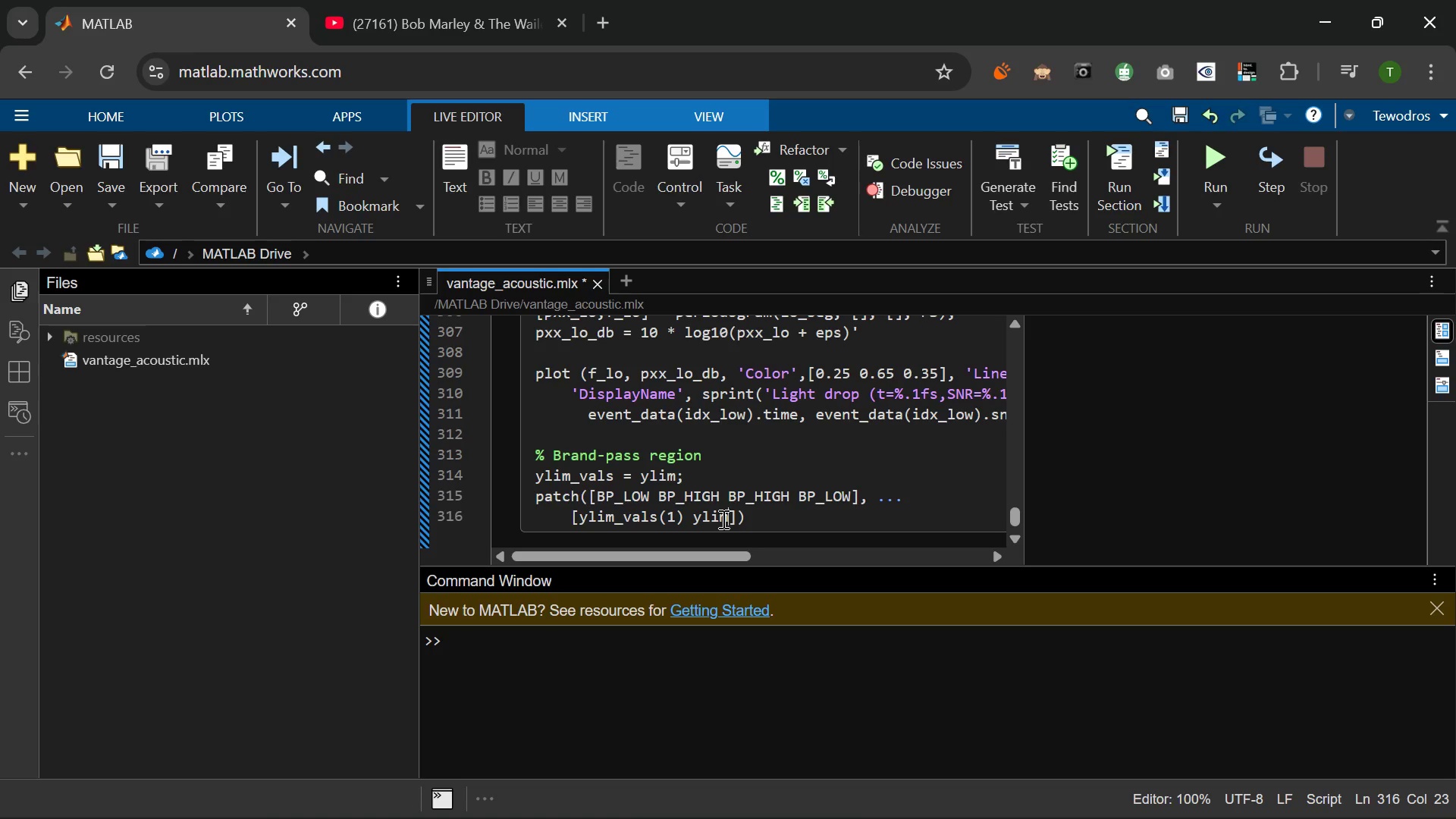 
left_click_drag(start_coordinate=[726, 518], to_coordinate=[695, 518])
 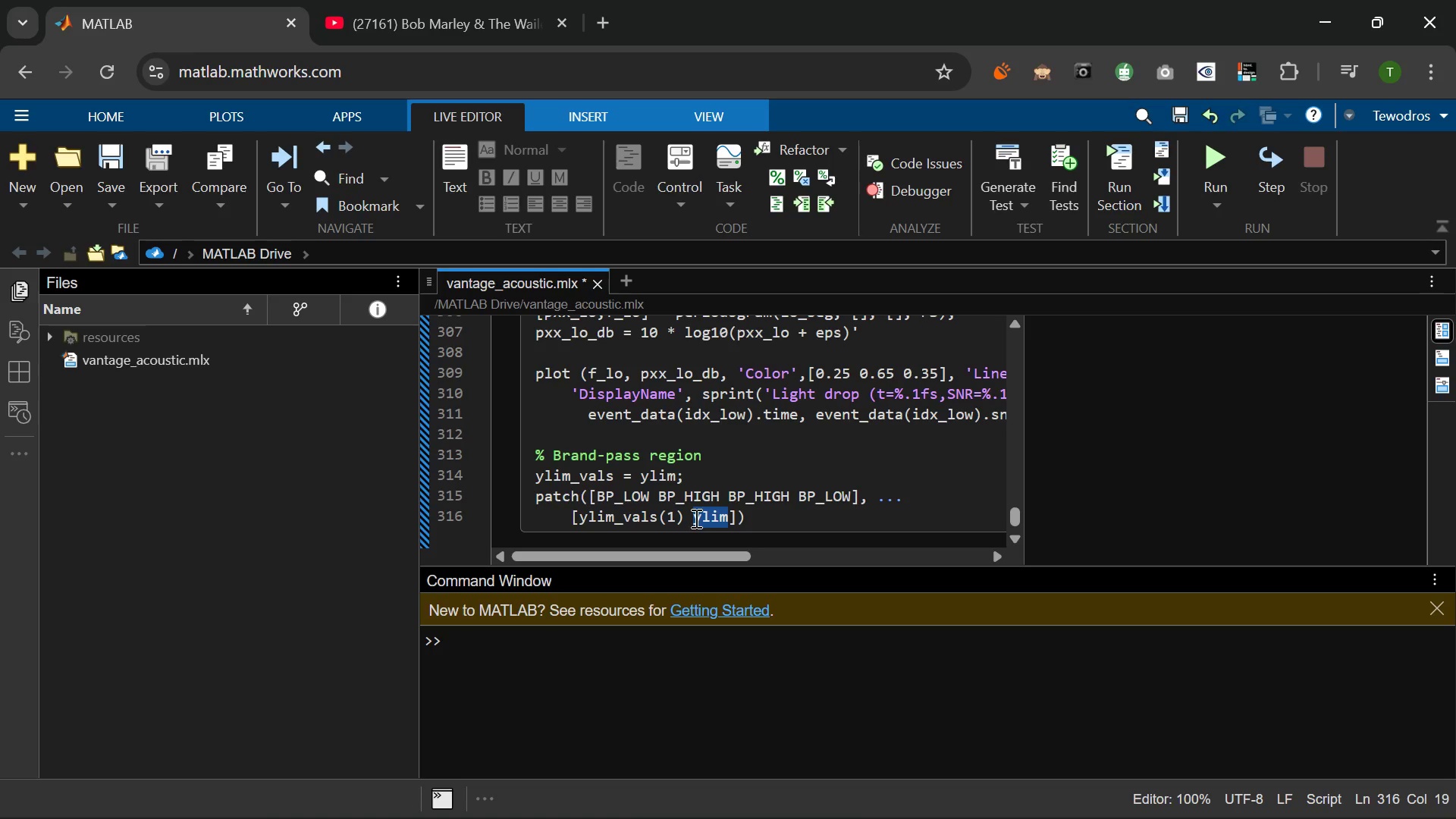 
key(Control+V)
 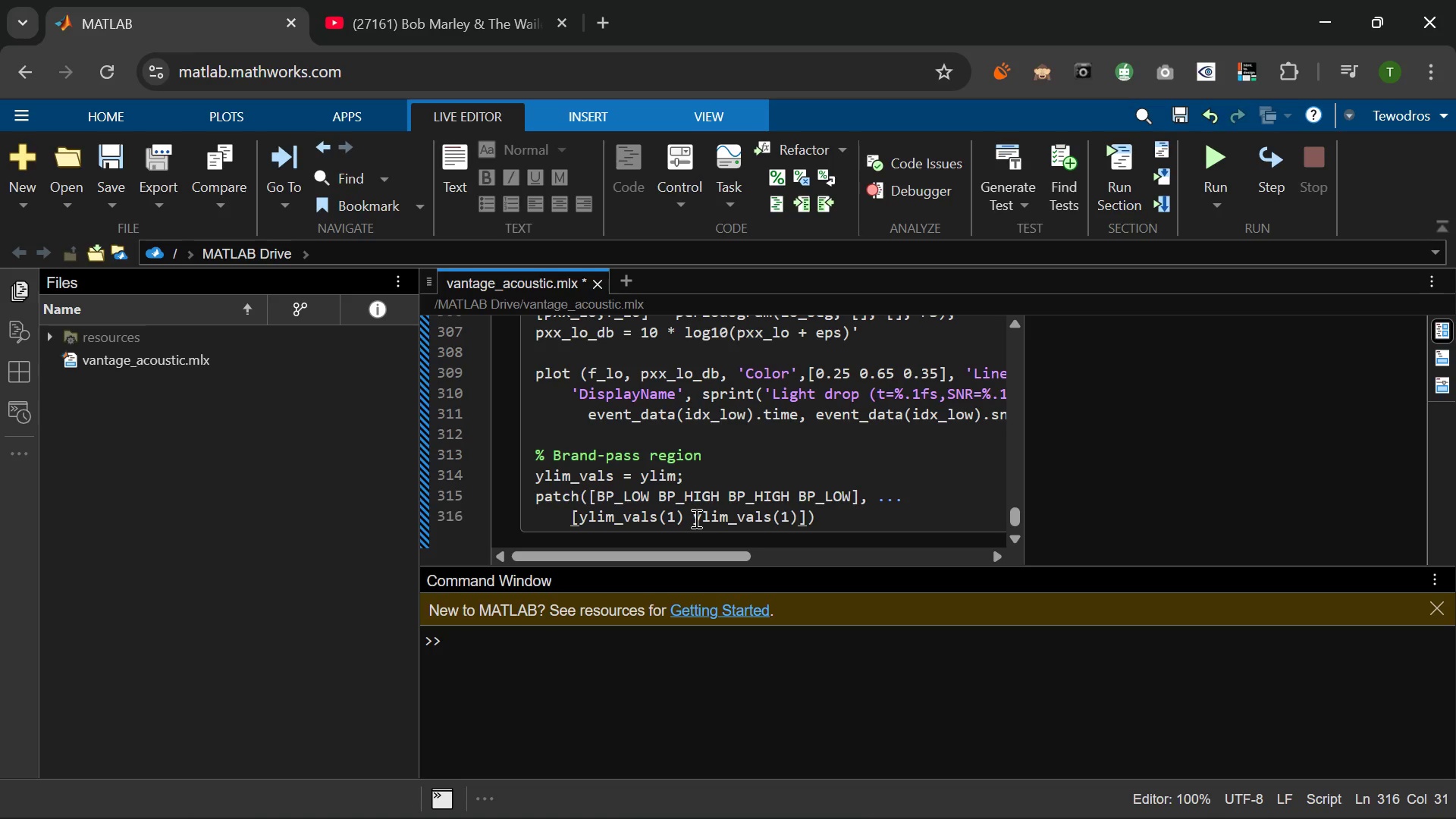 
key(Space)
 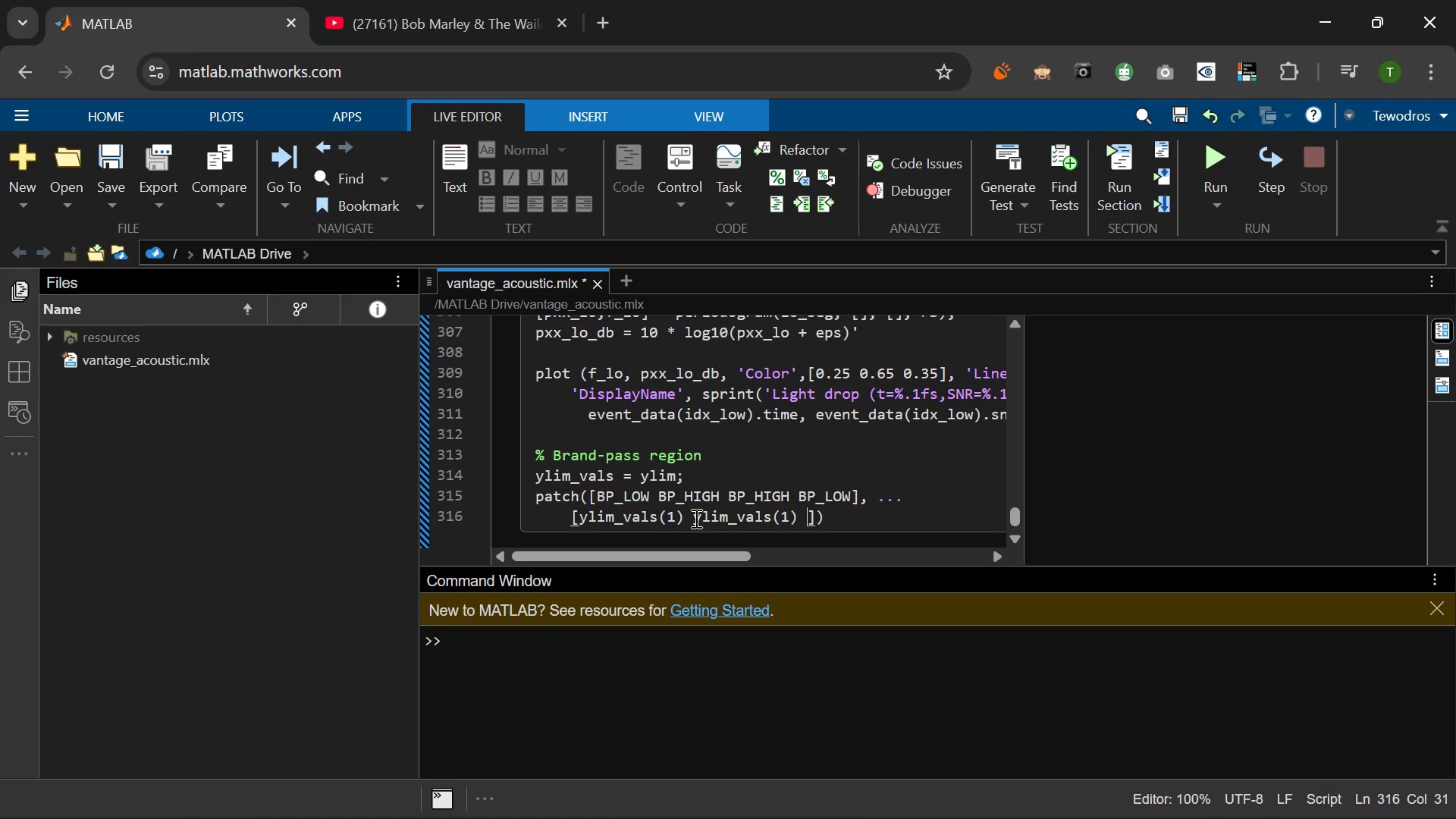 
key(Control+V)
 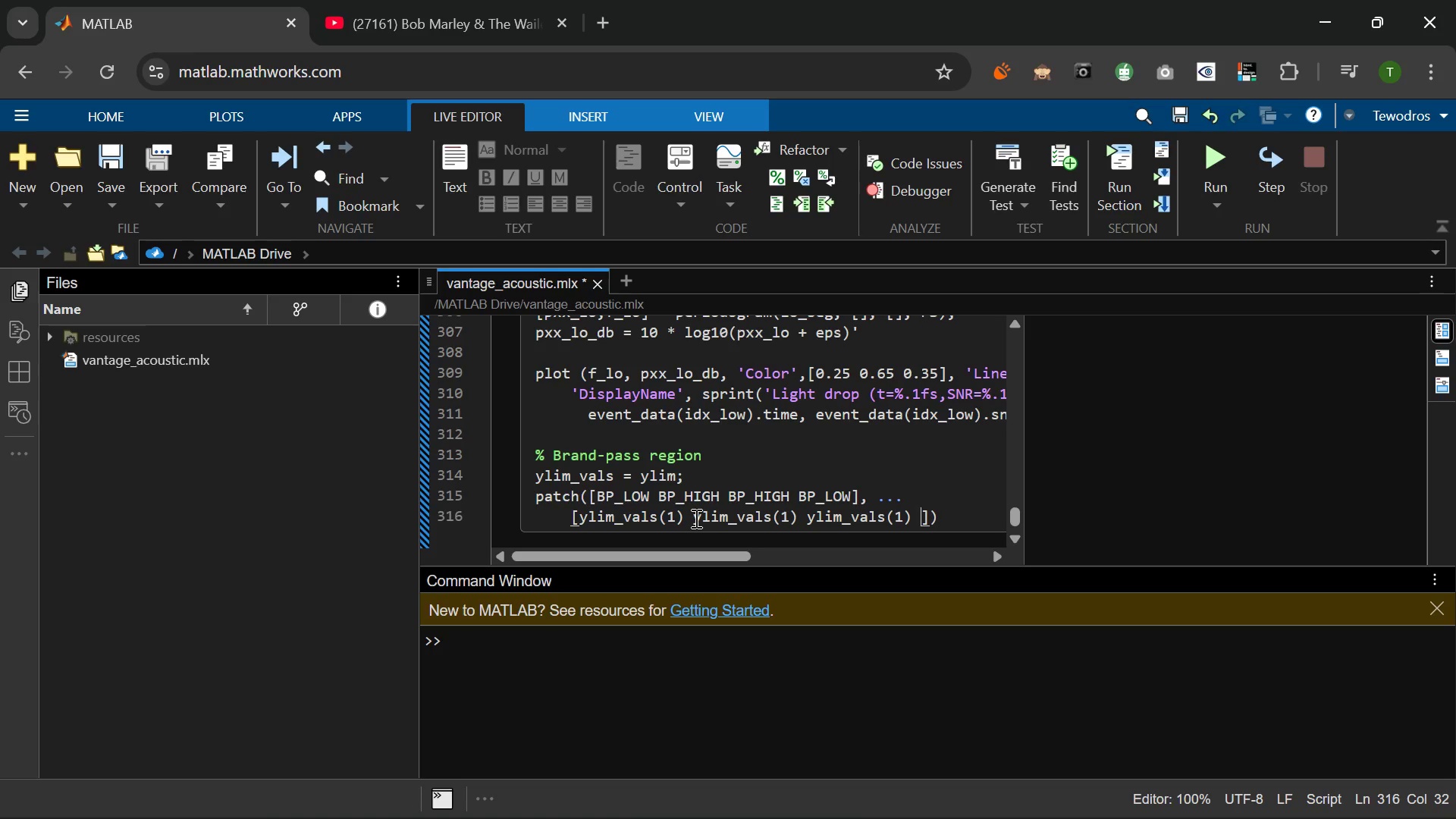 
key(Space)
 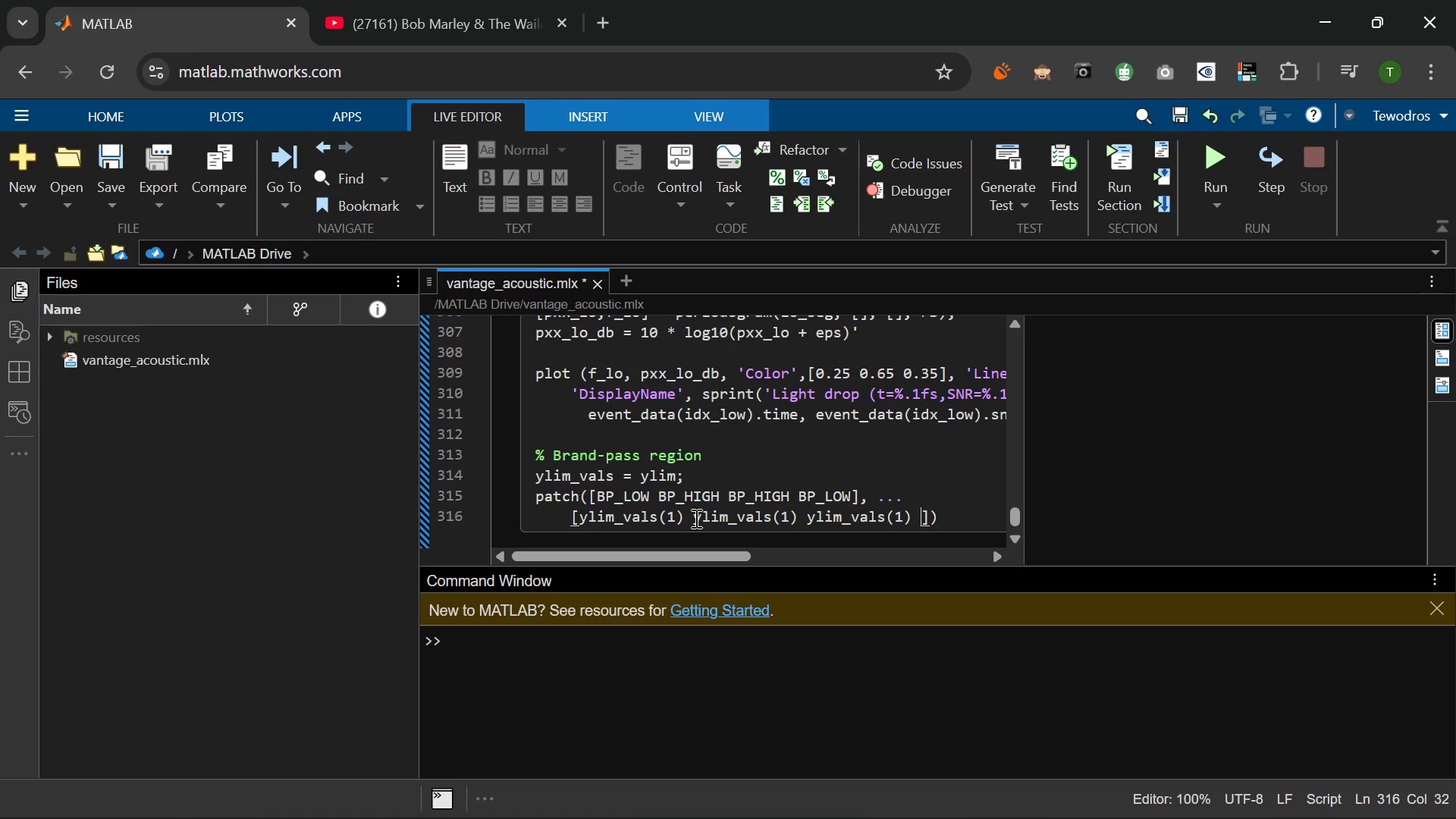 
key(Control+V)
 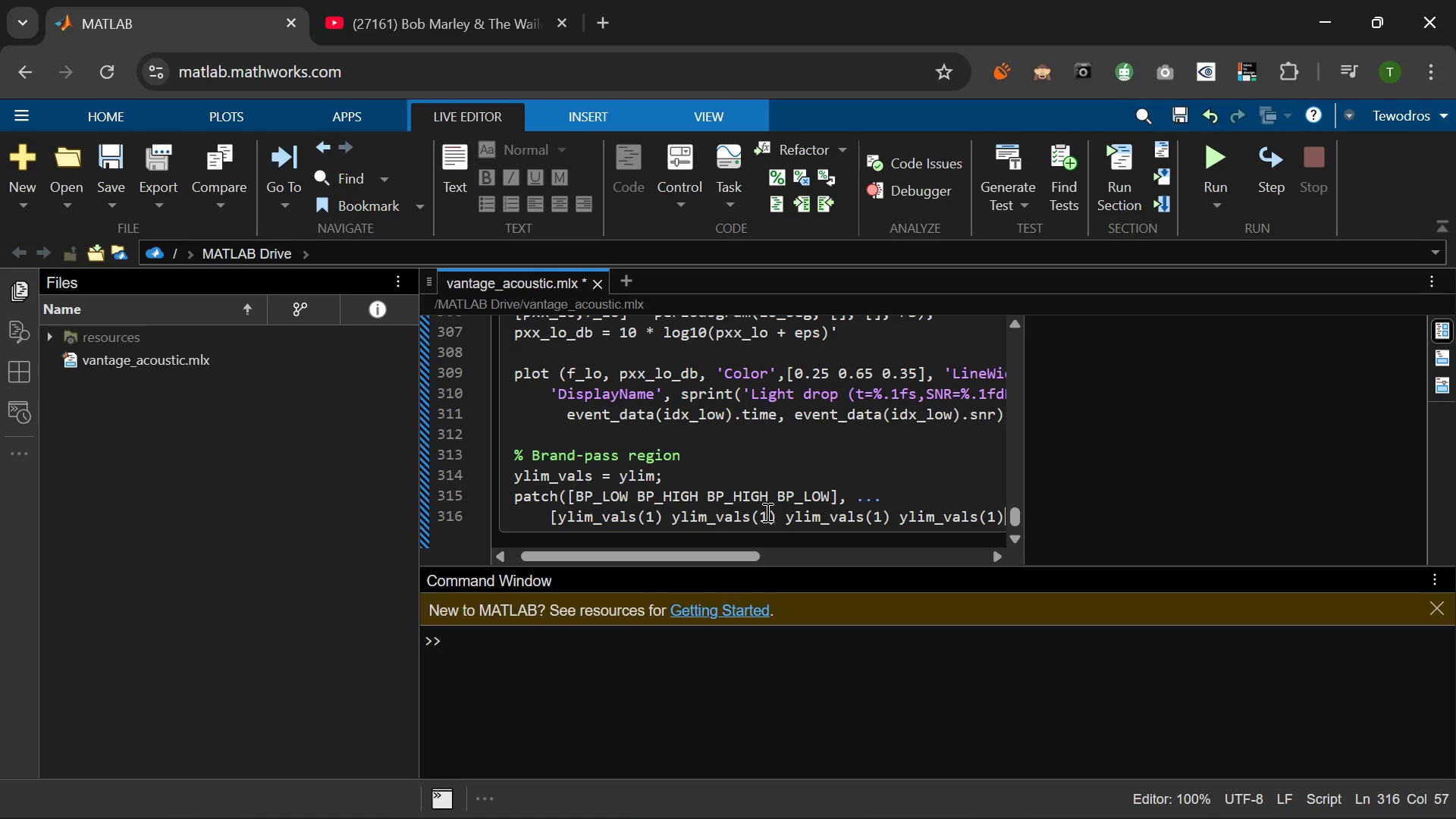 
wait(15.84)
 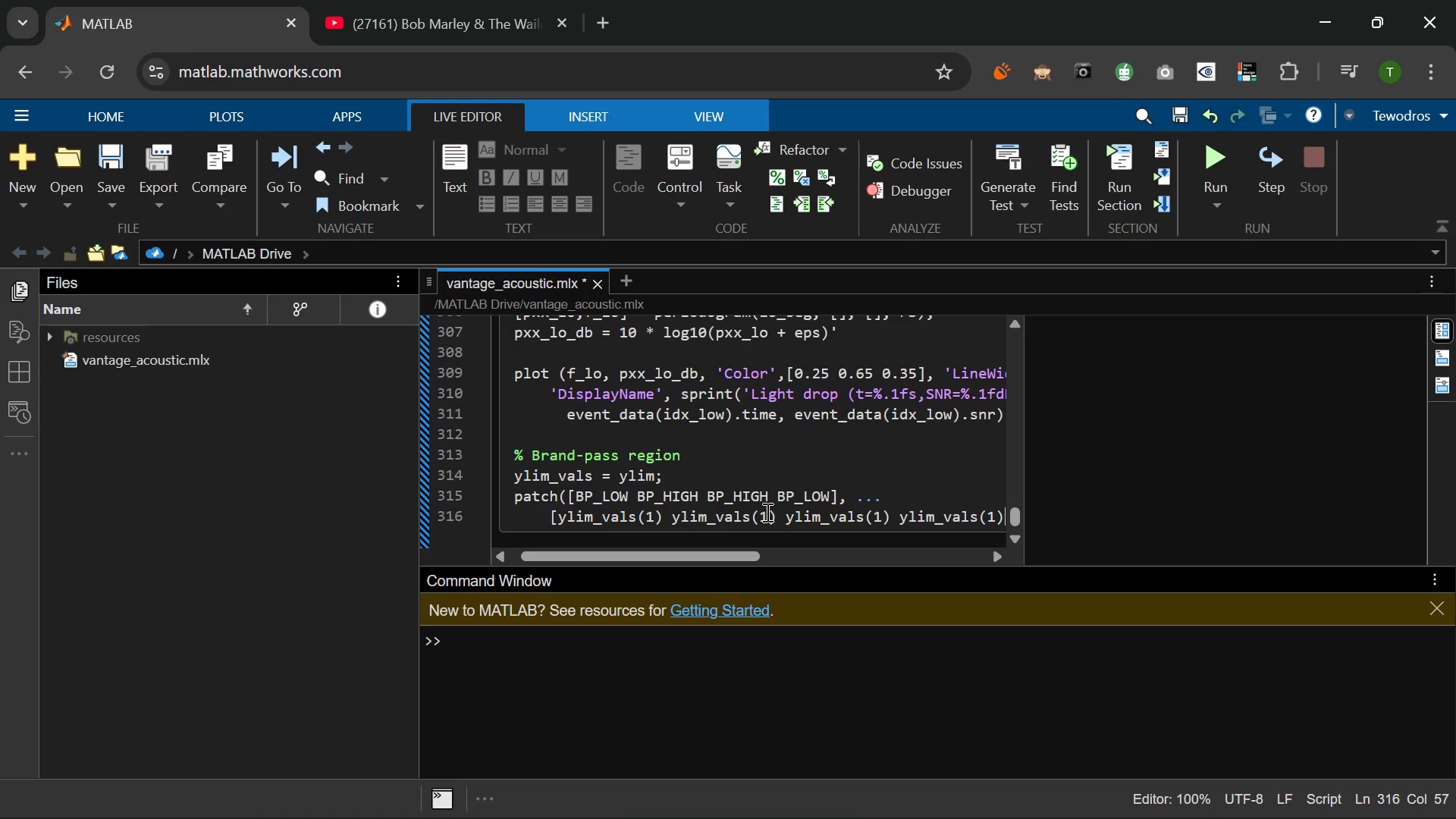 
left_click([880, 517])
 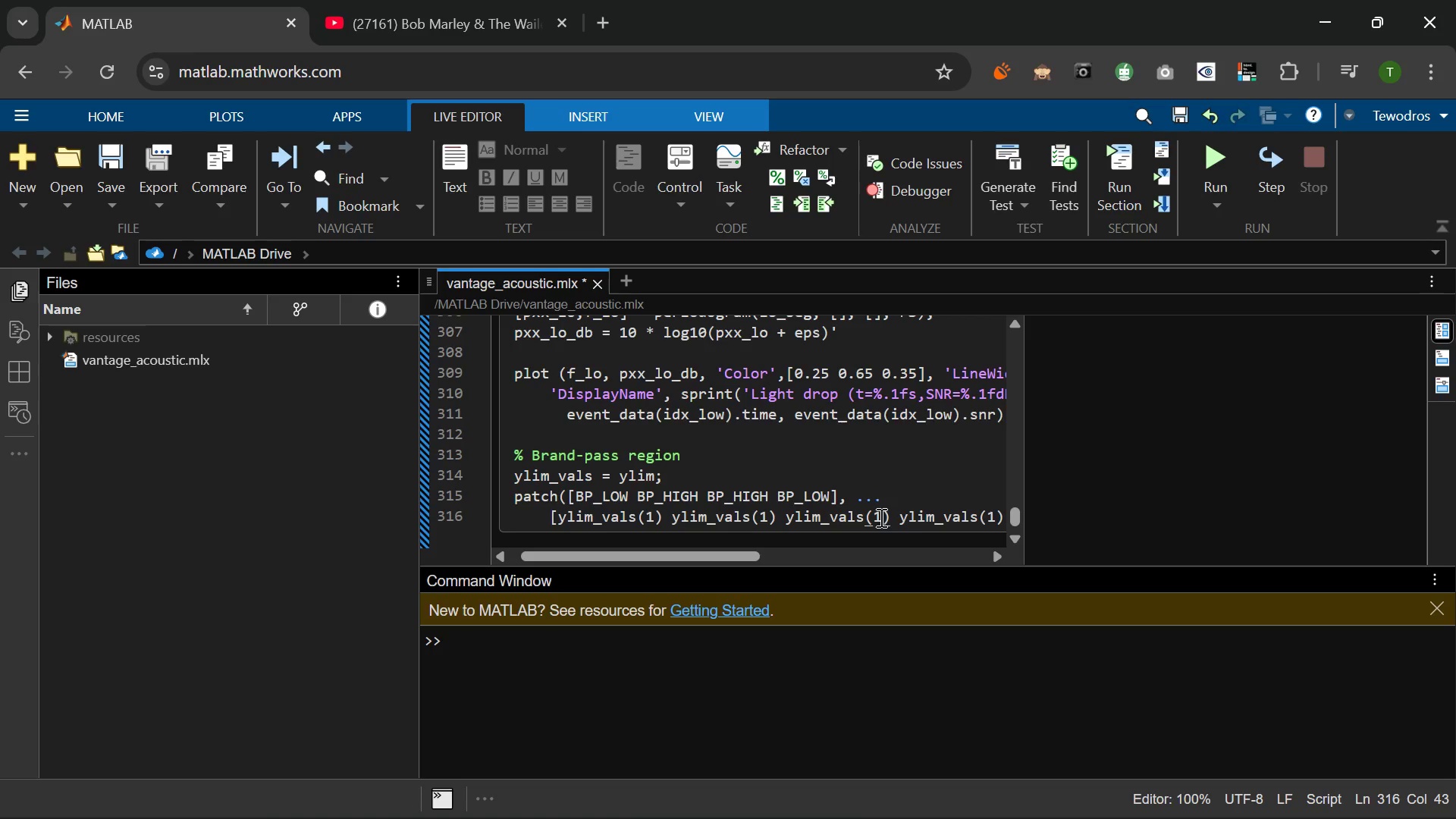 
key(Backspace)
 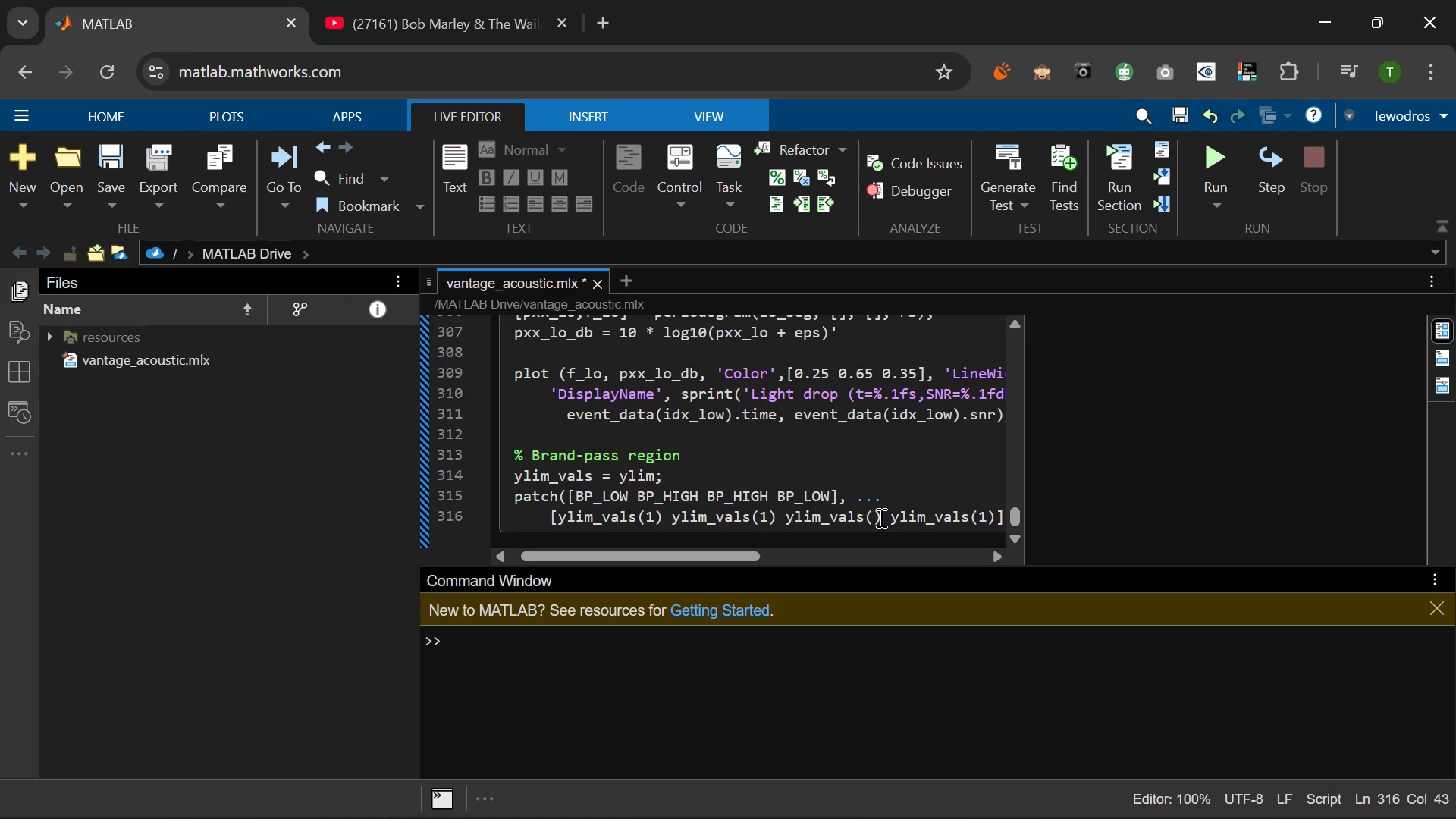 
key(Numpad2)
 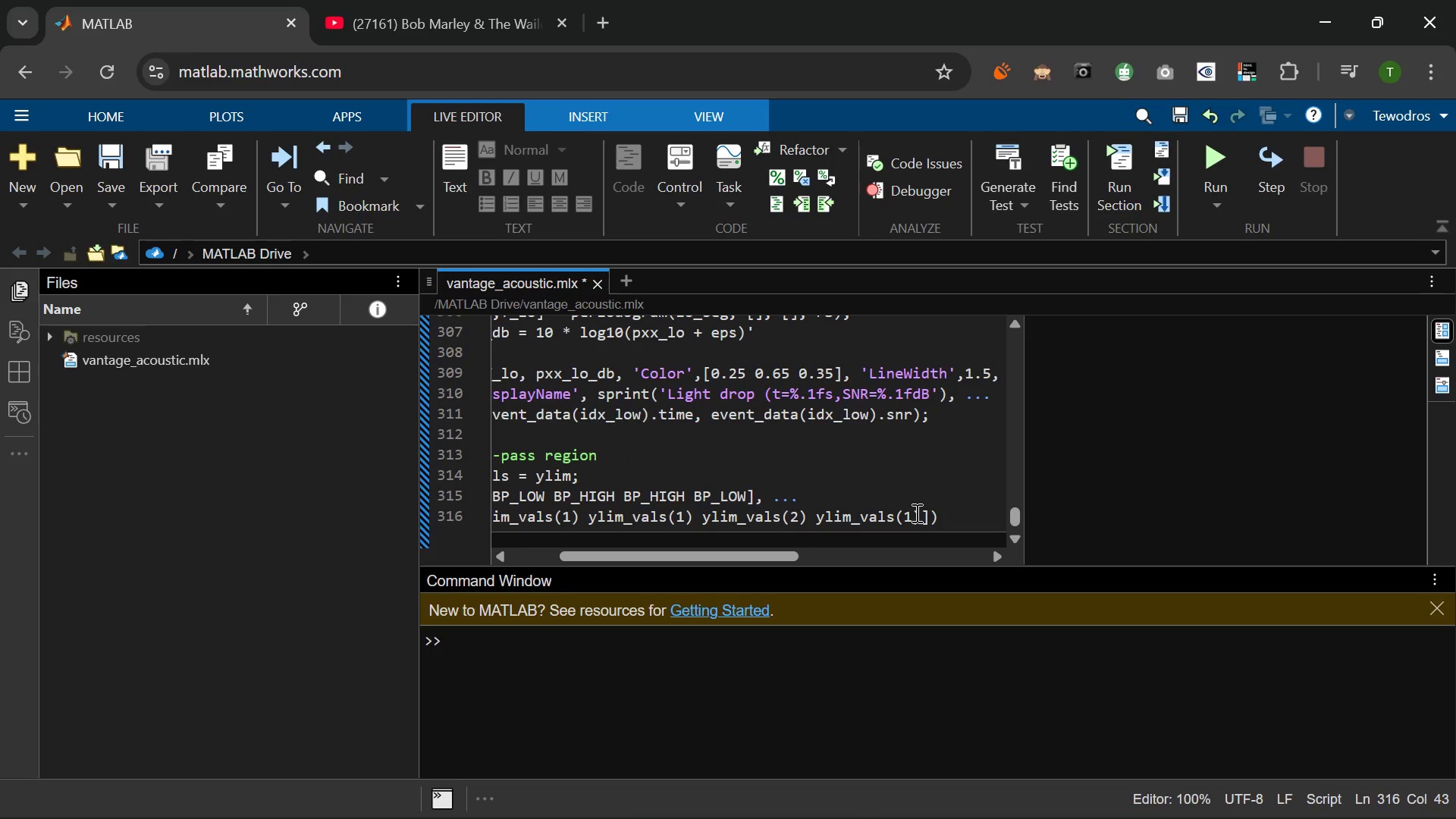 
left_click([913, 511])
 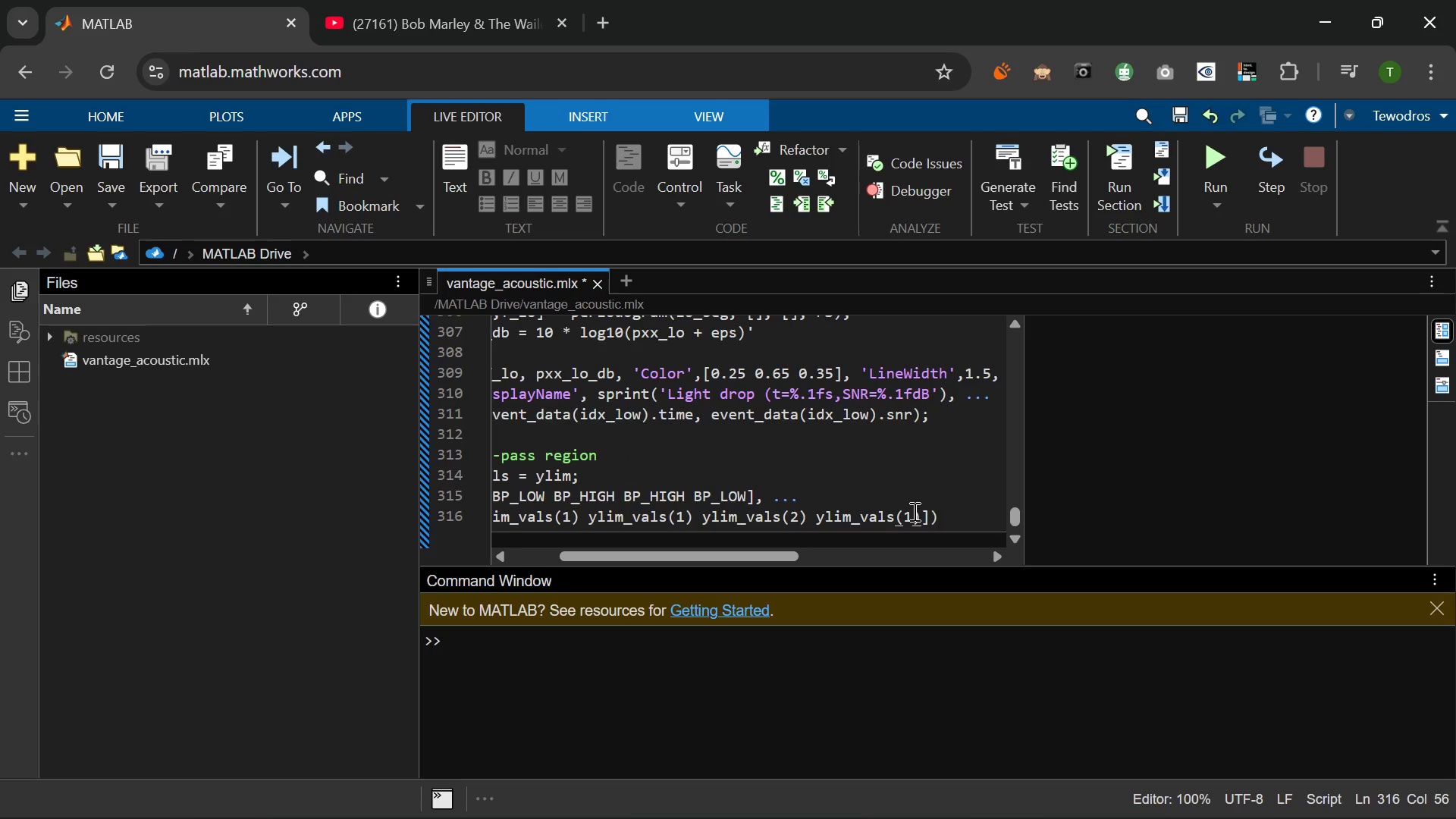 
key(Backspace)
 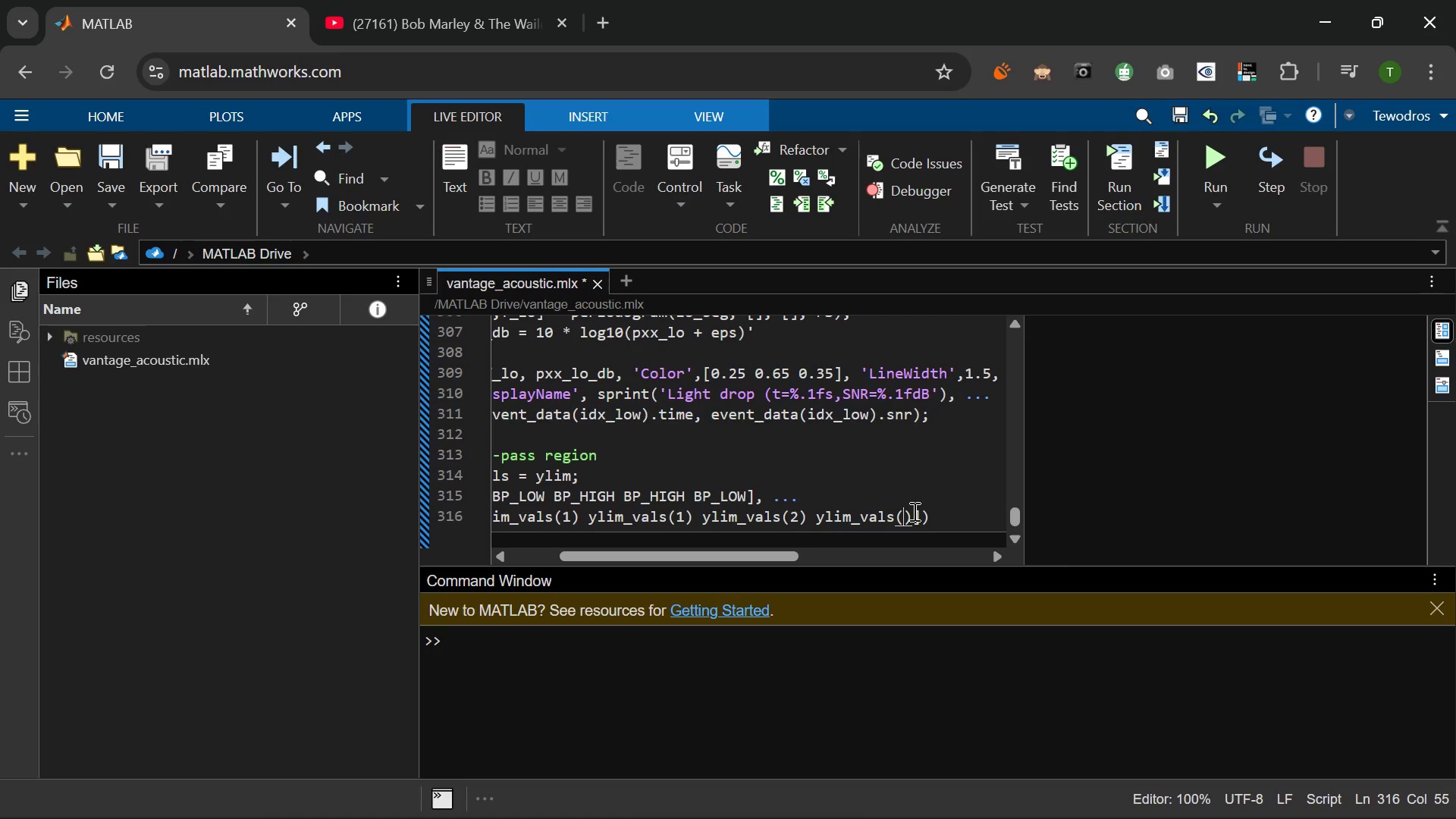 
key(Numpad2)
 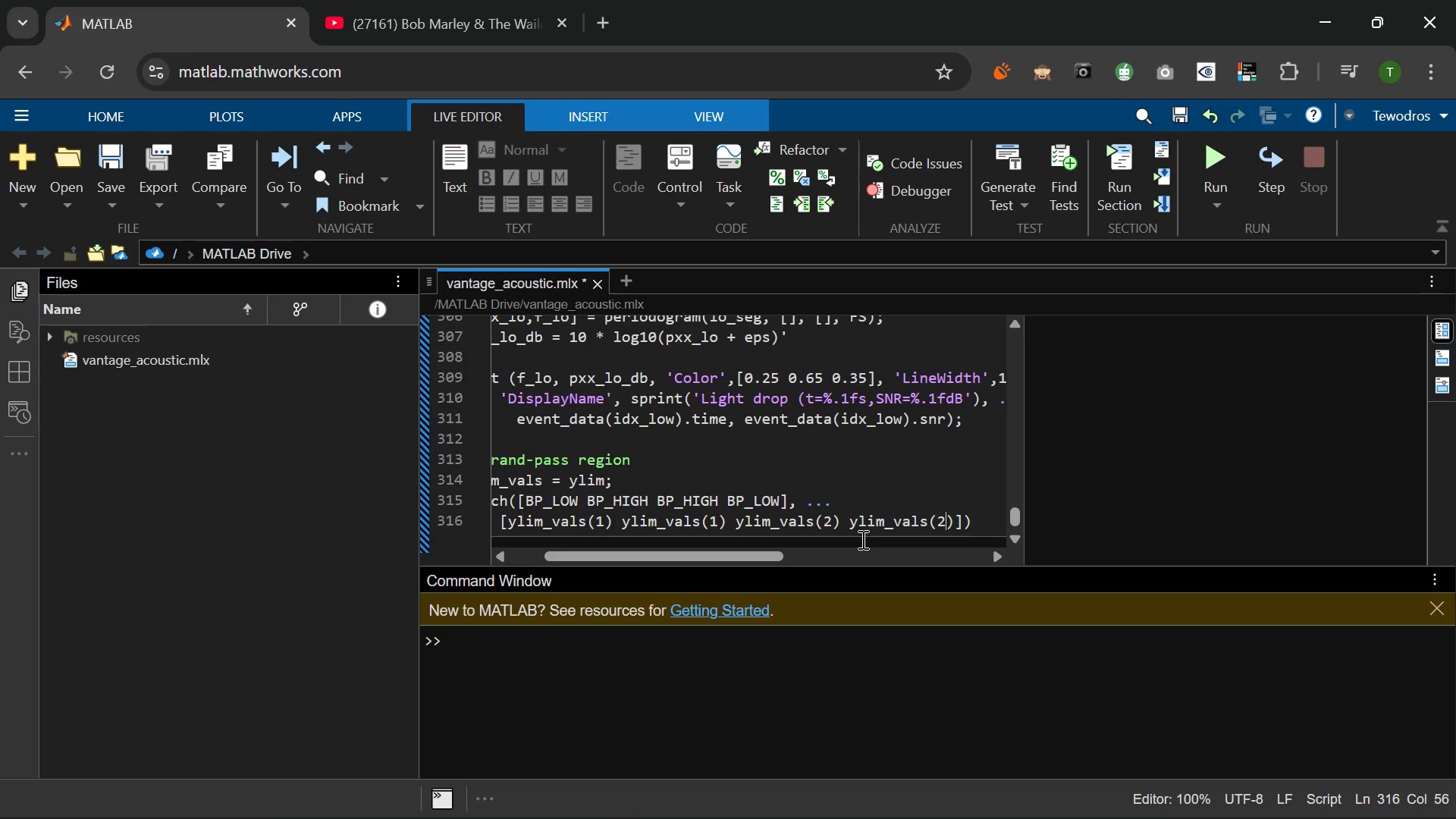 
wait(6.12)
 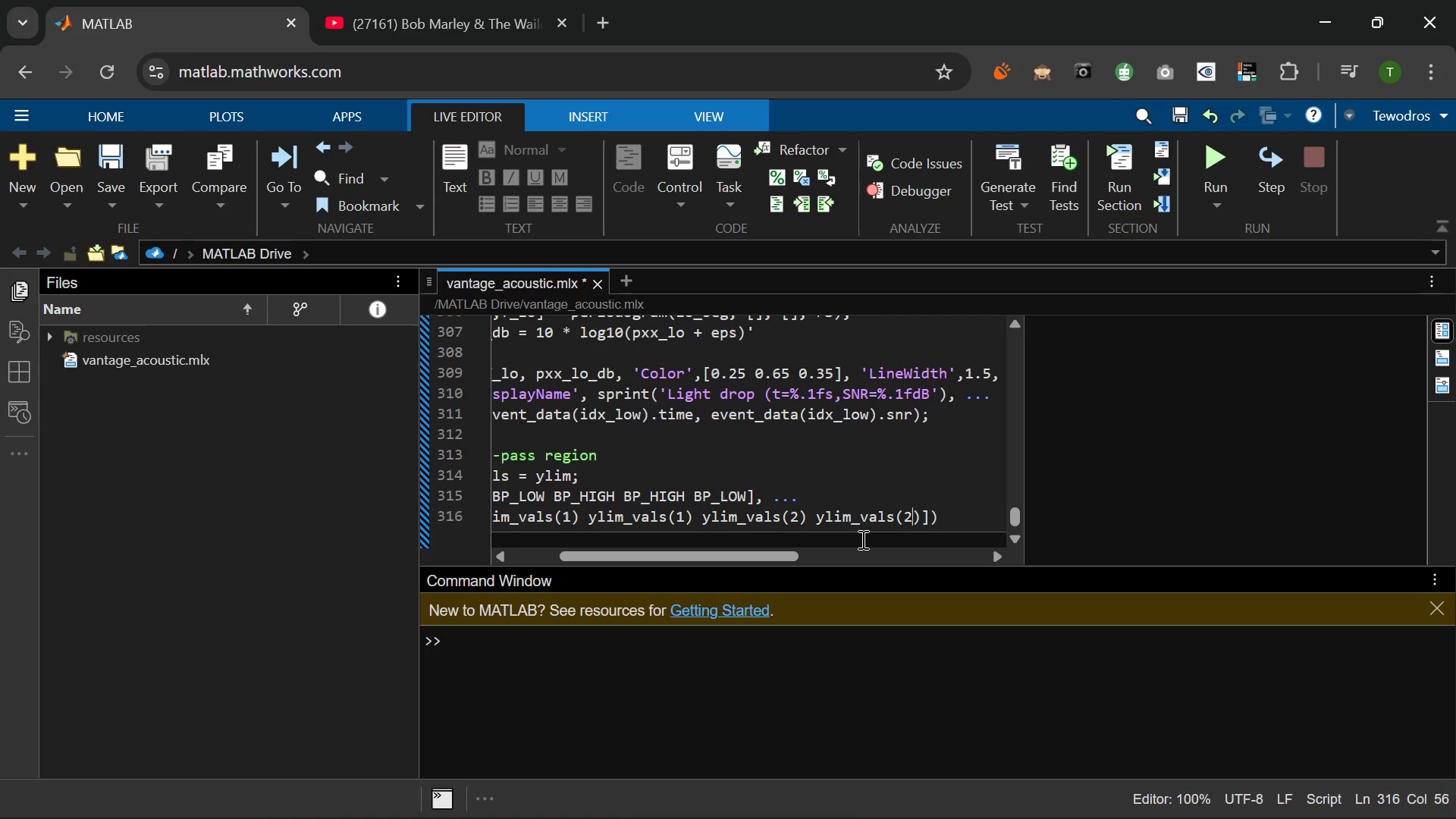 
left_click([861, 539])
 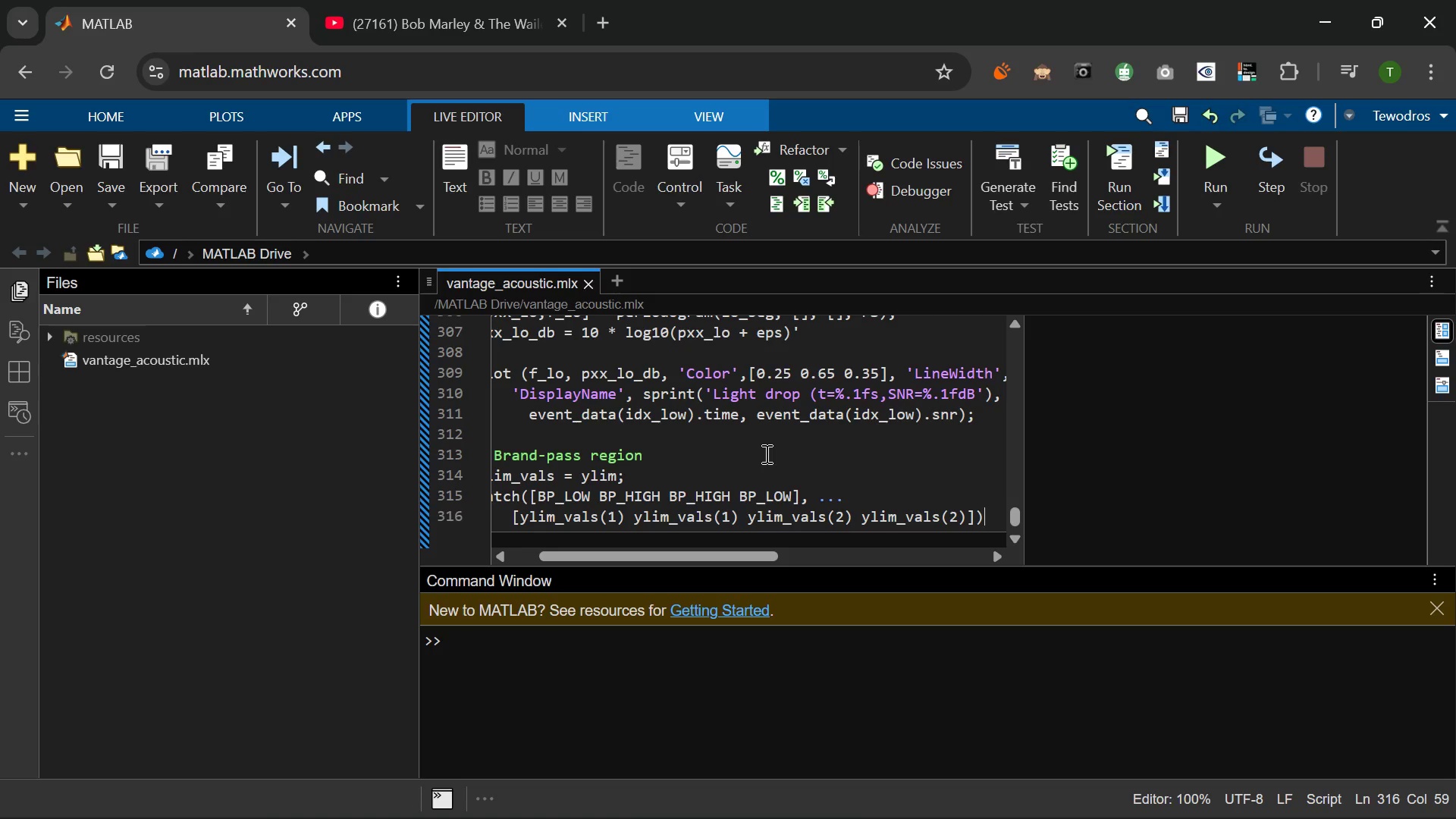 
wait(22.3)
 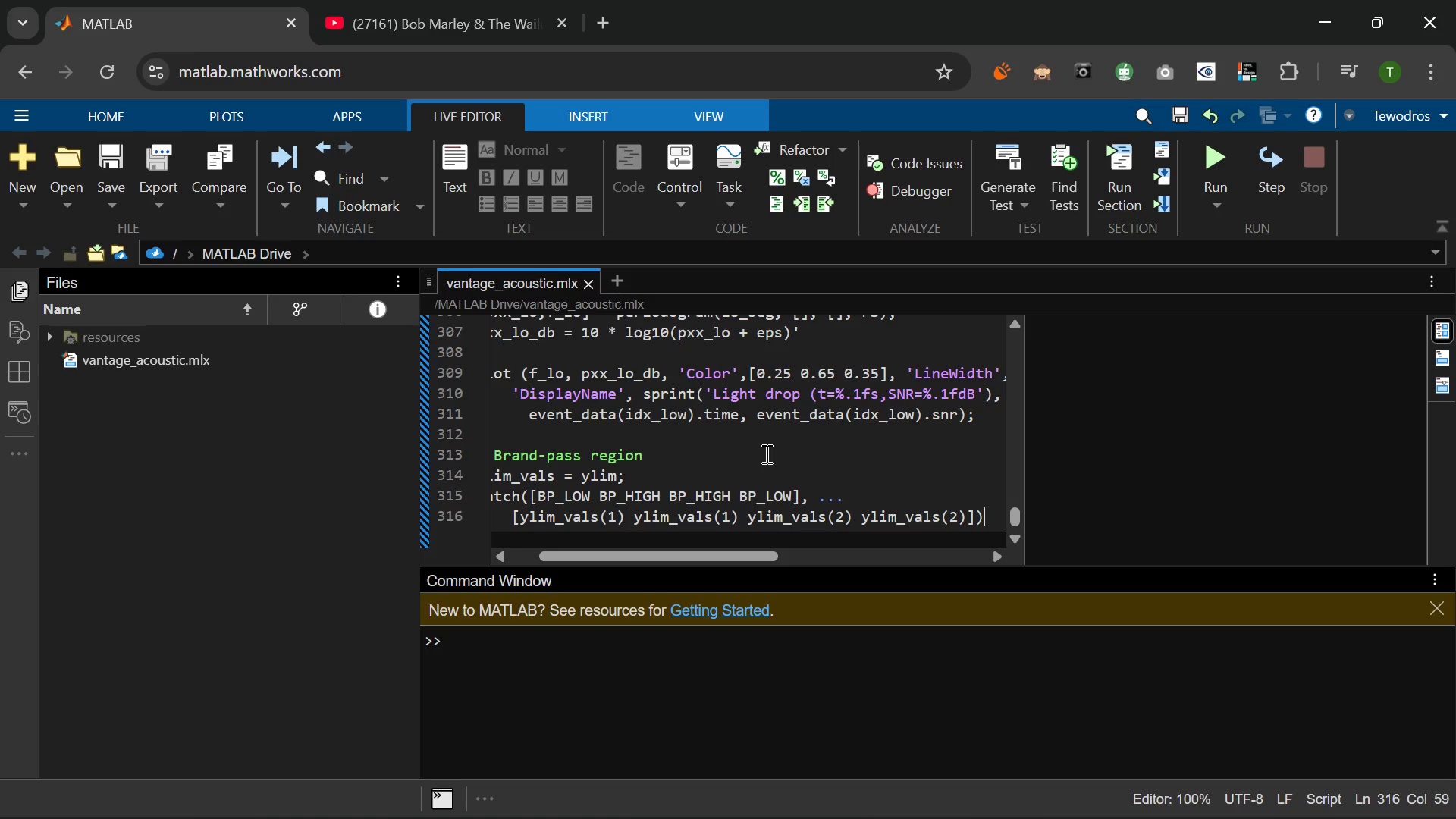 
key(ArrowLeft)
 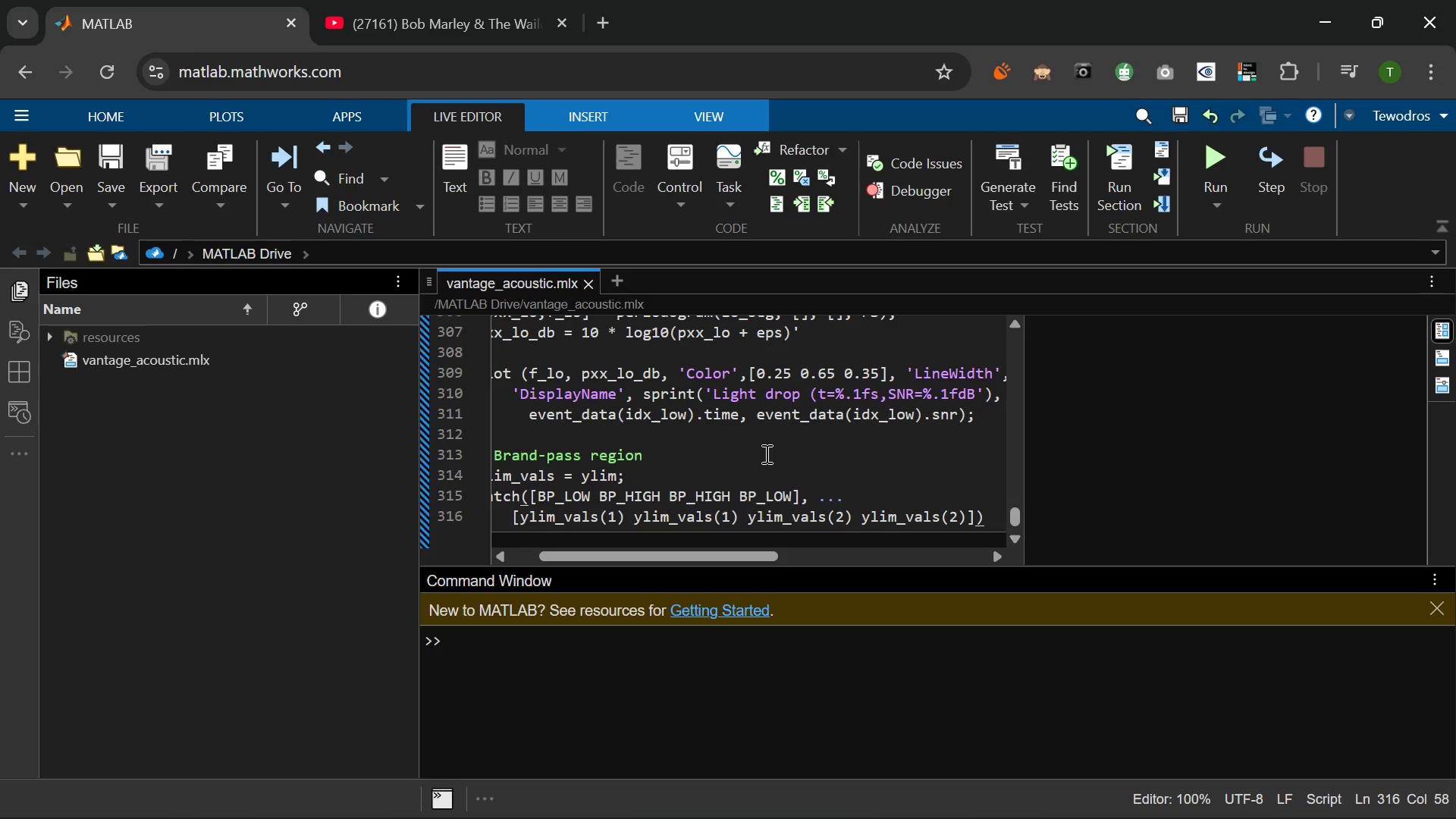 
key(Comma)
 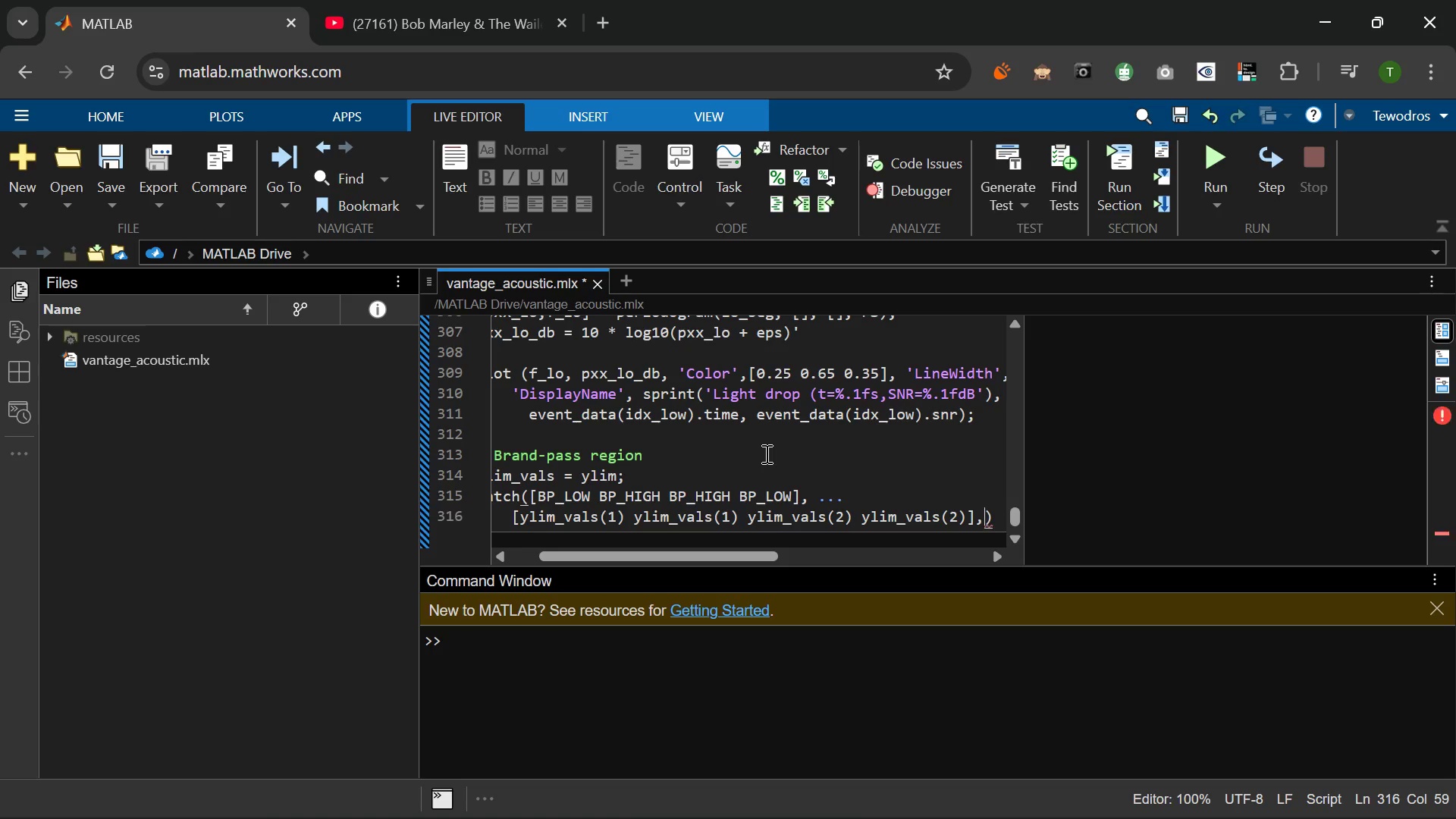 
key(Space)
 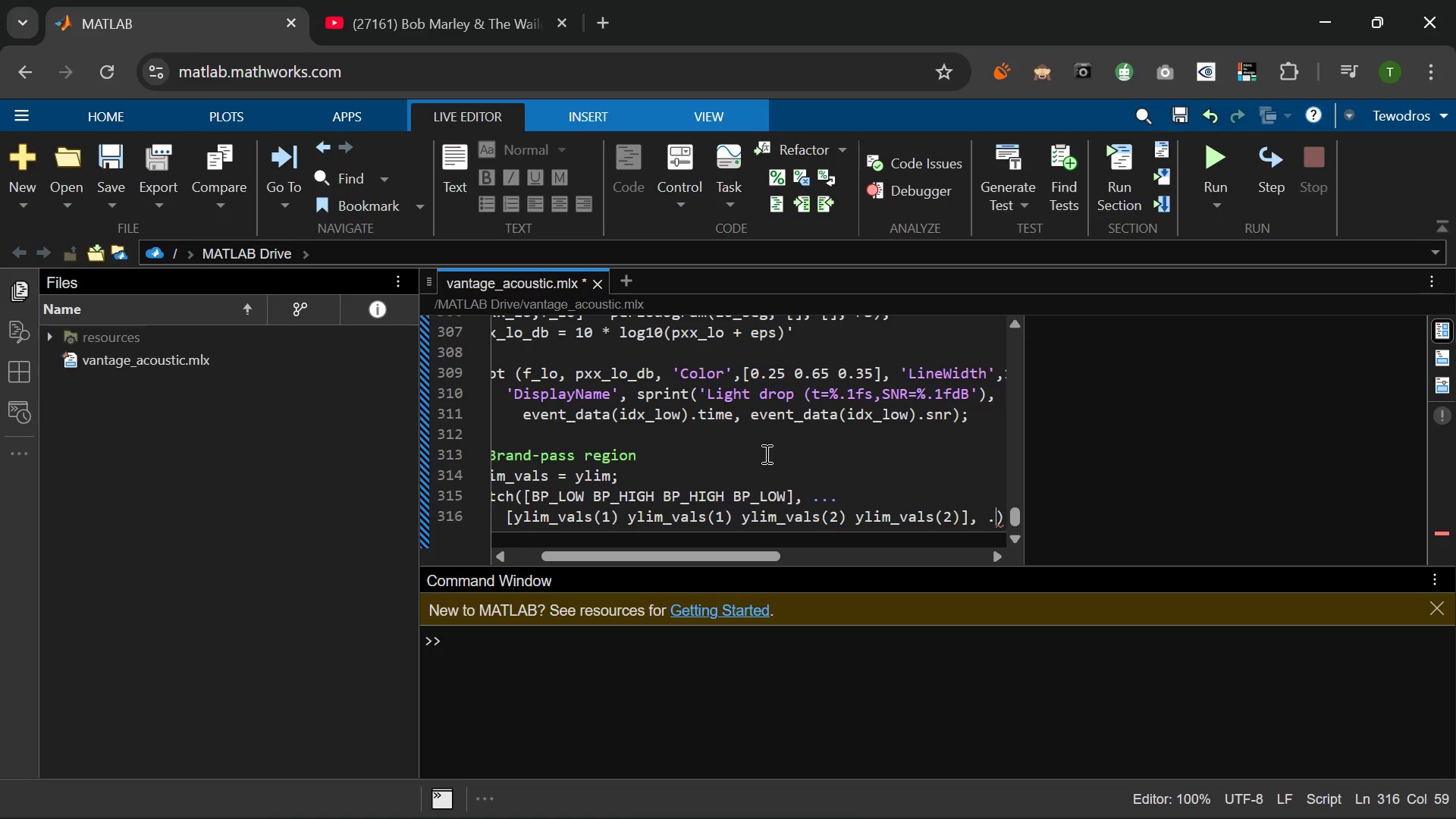 
key(Period)
 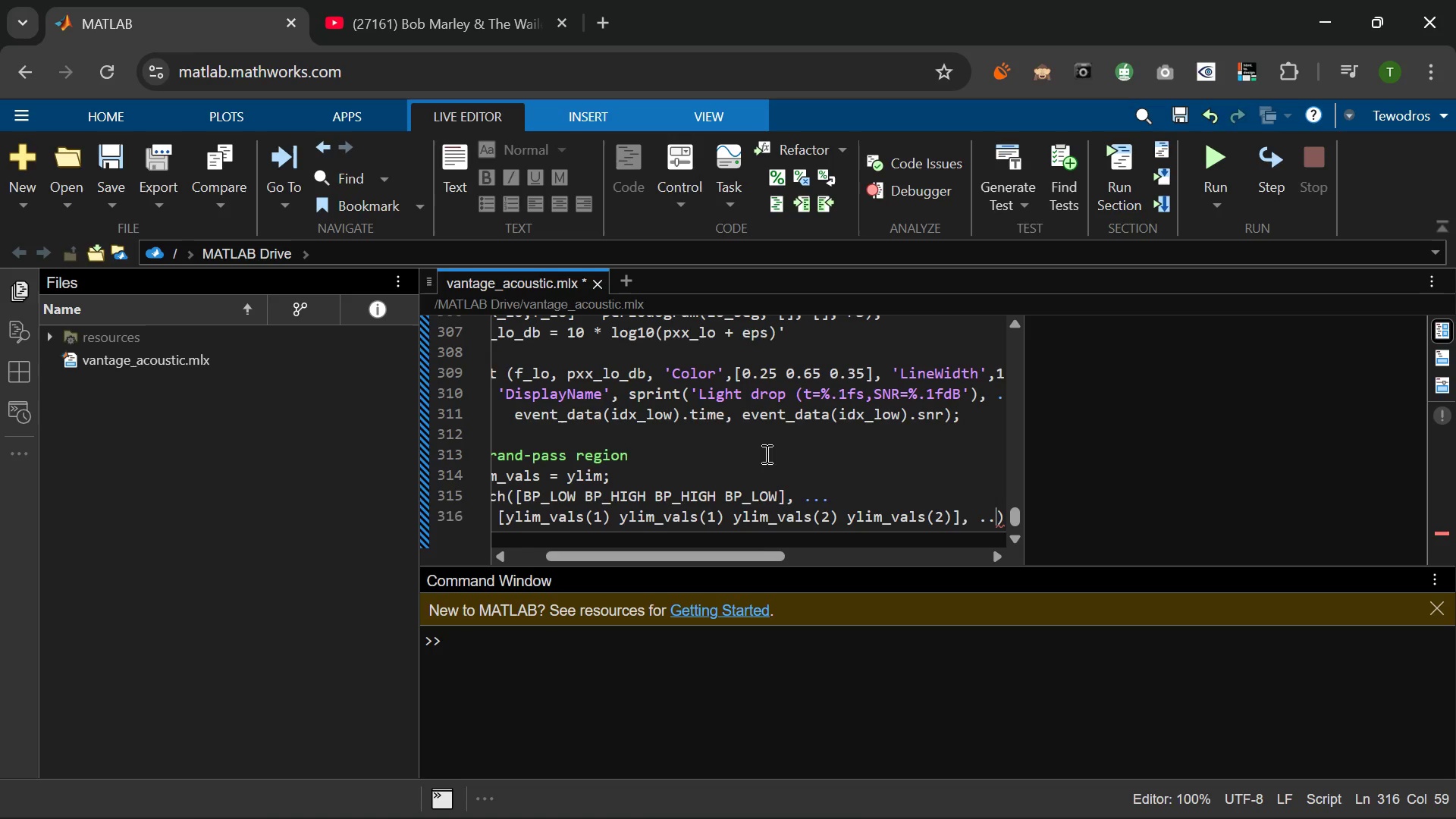 
key(Period)
 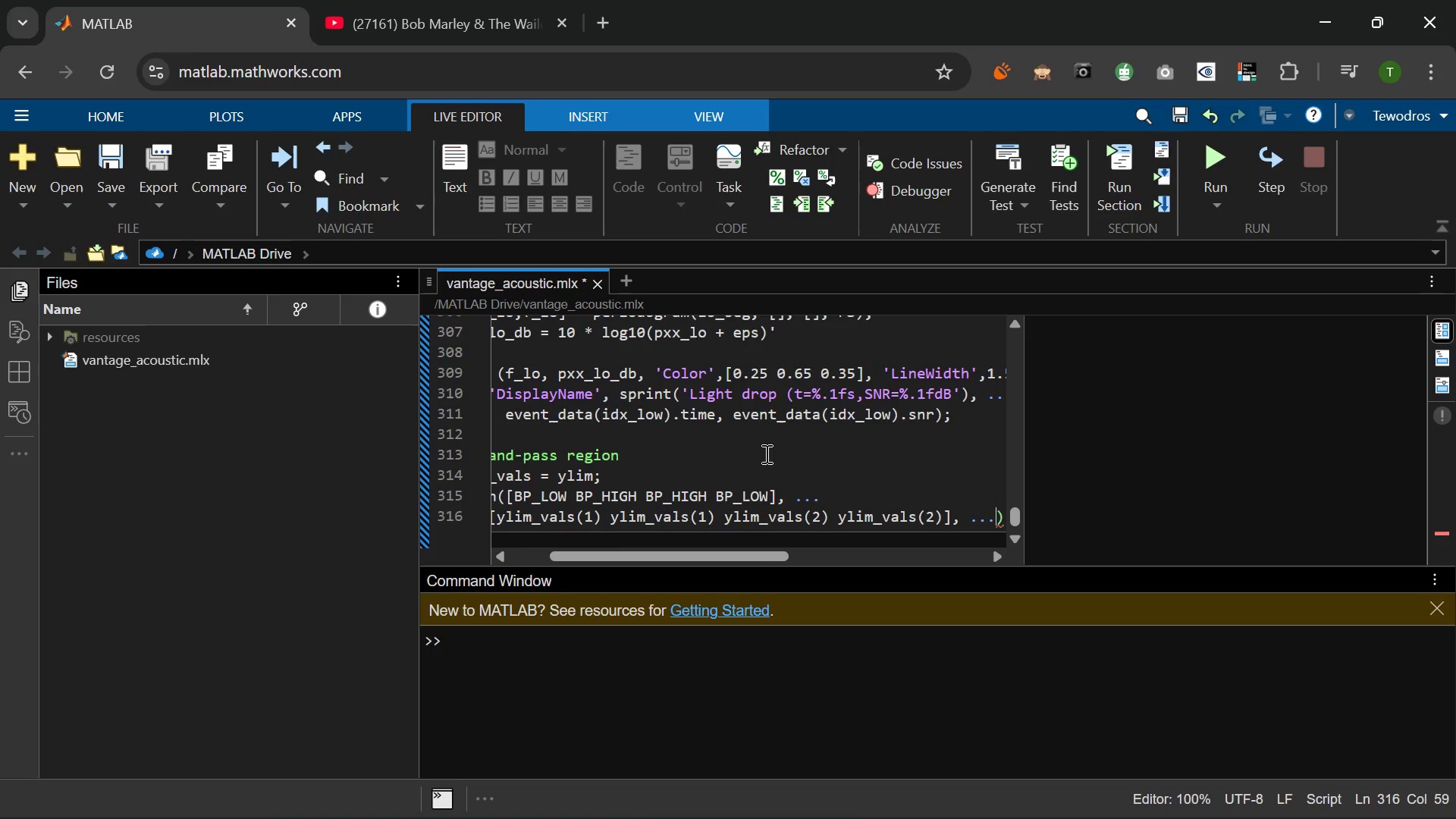 
key(Period)
 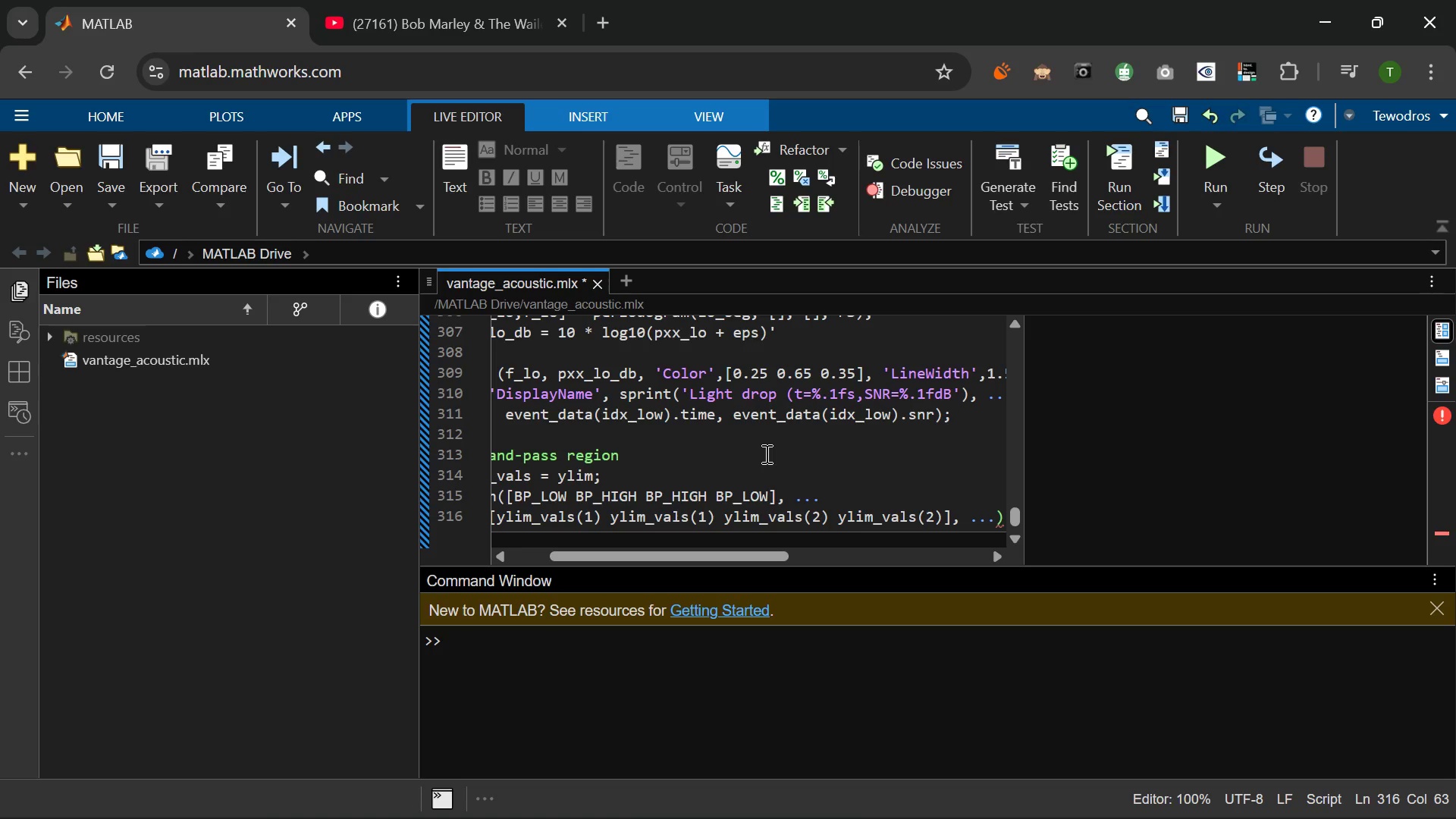 
key(Enter)
 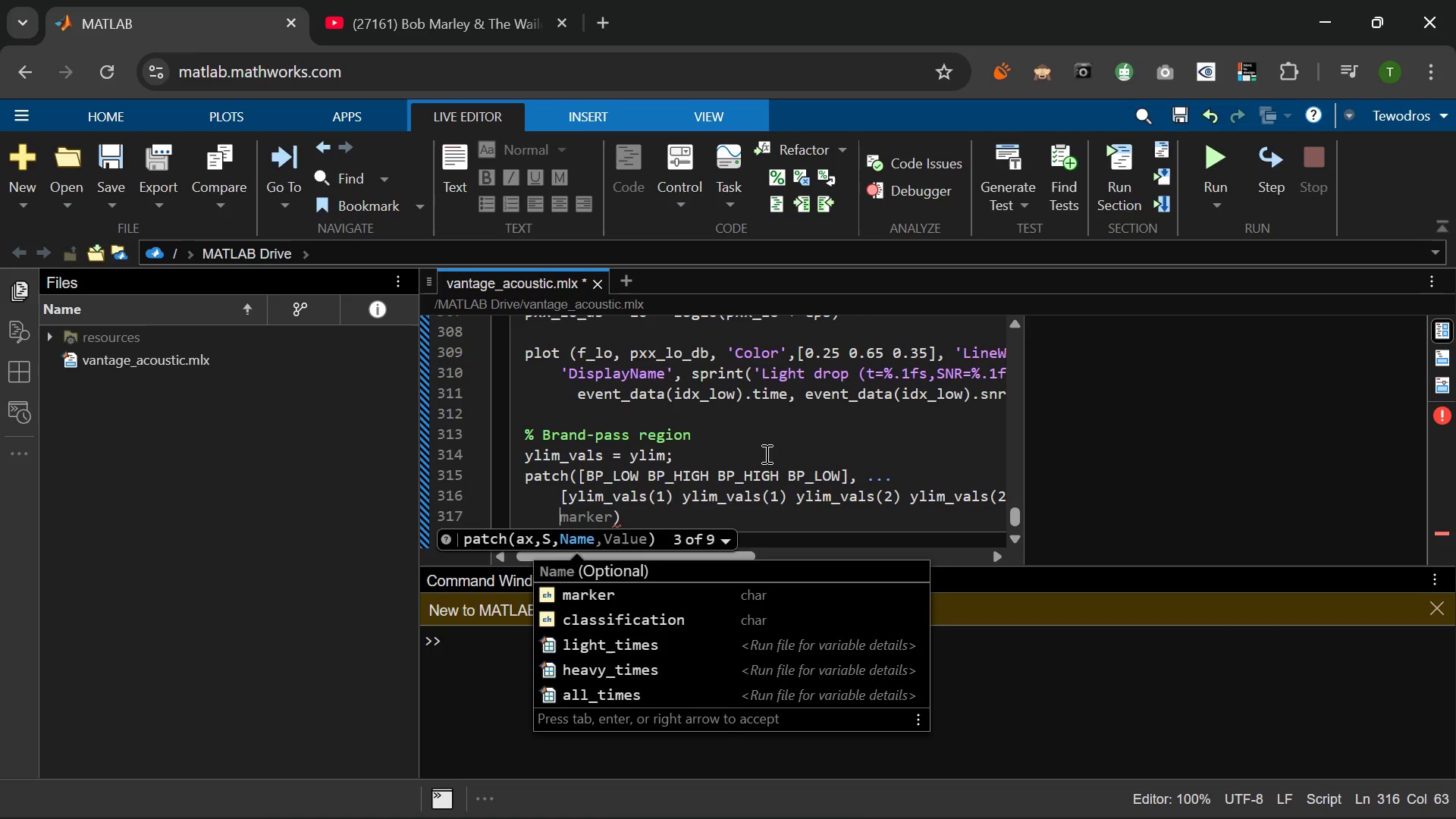 
key(BracketLeft)
 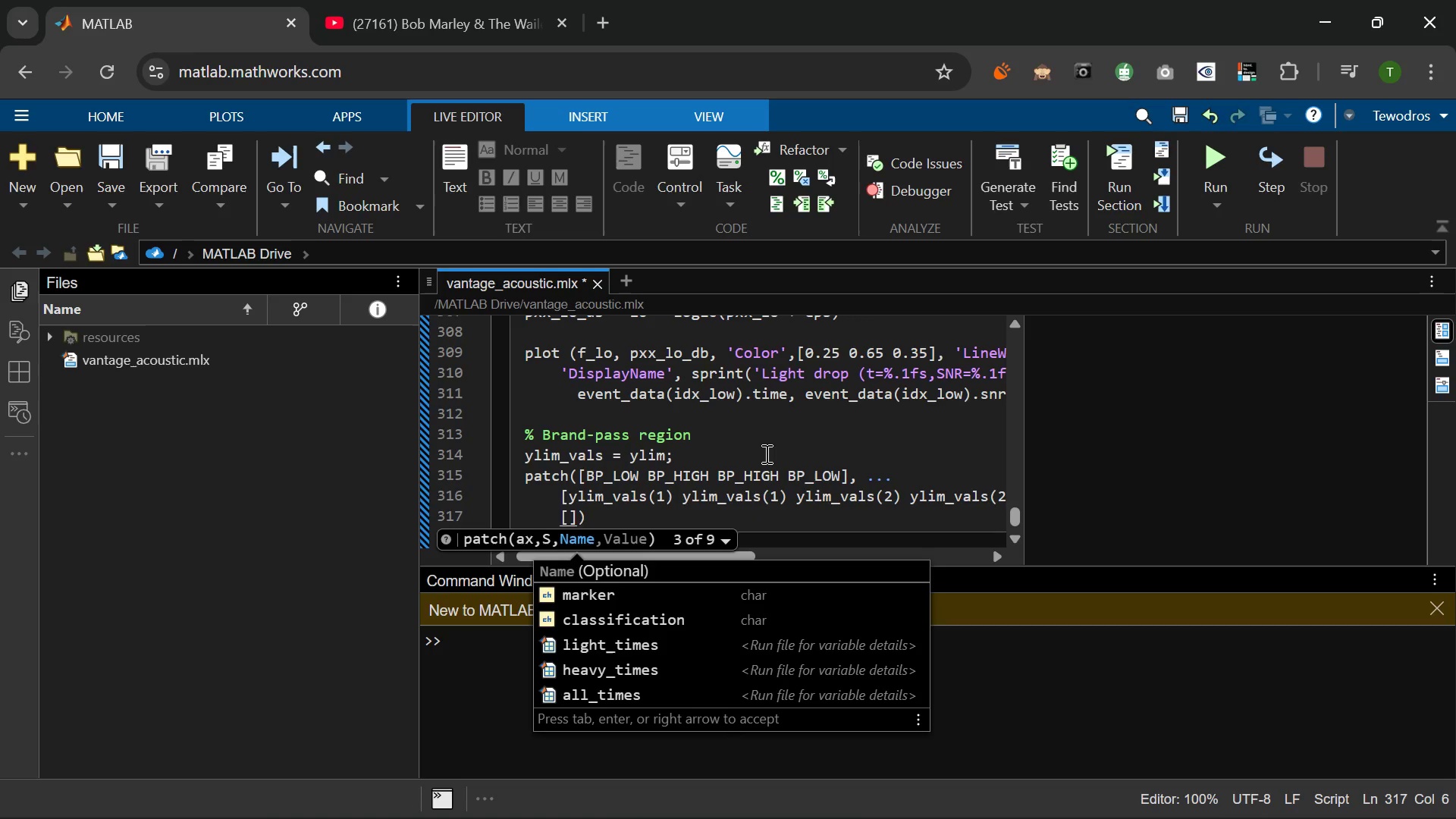 
key(0)
 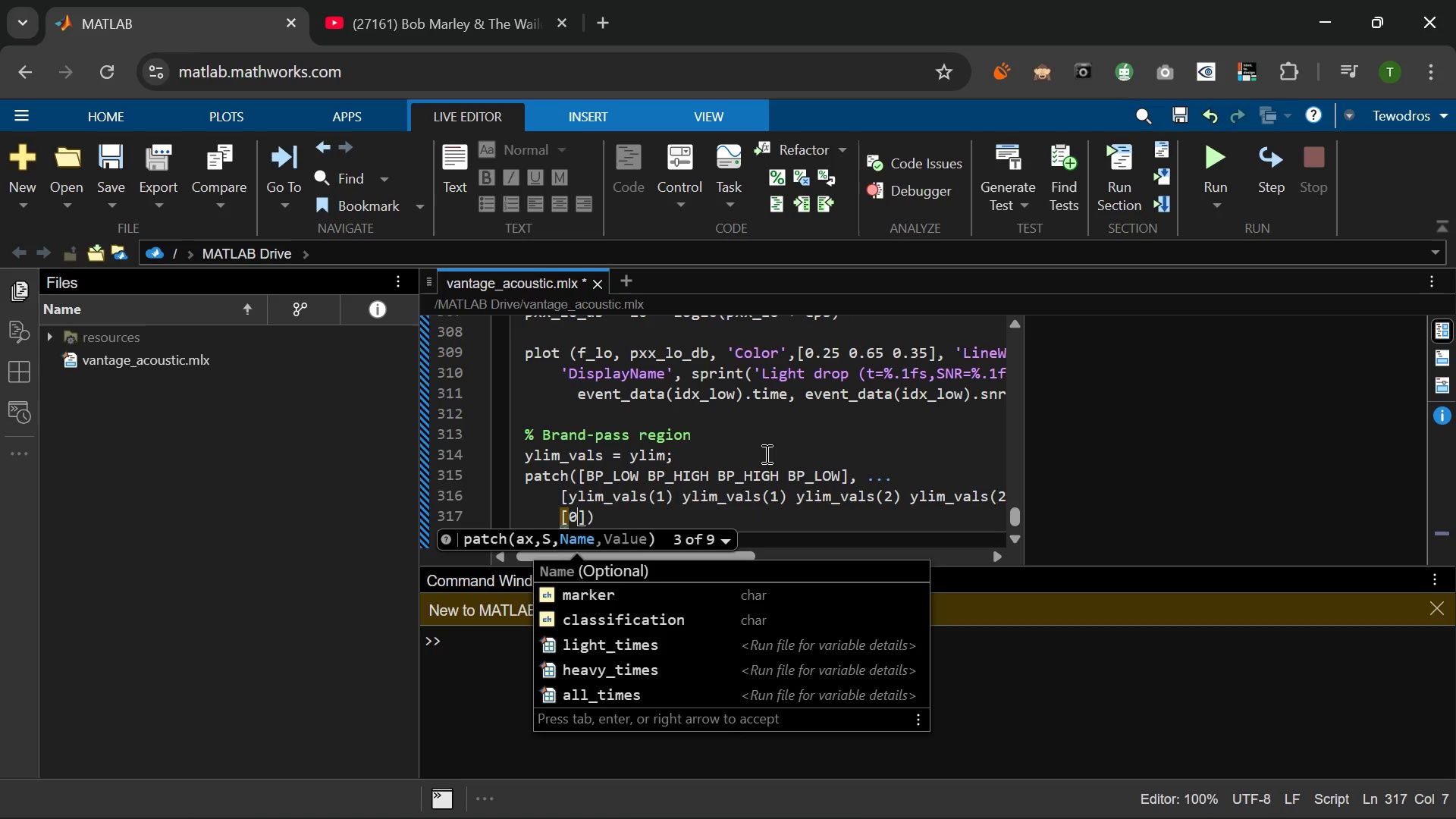 
key(Period)
 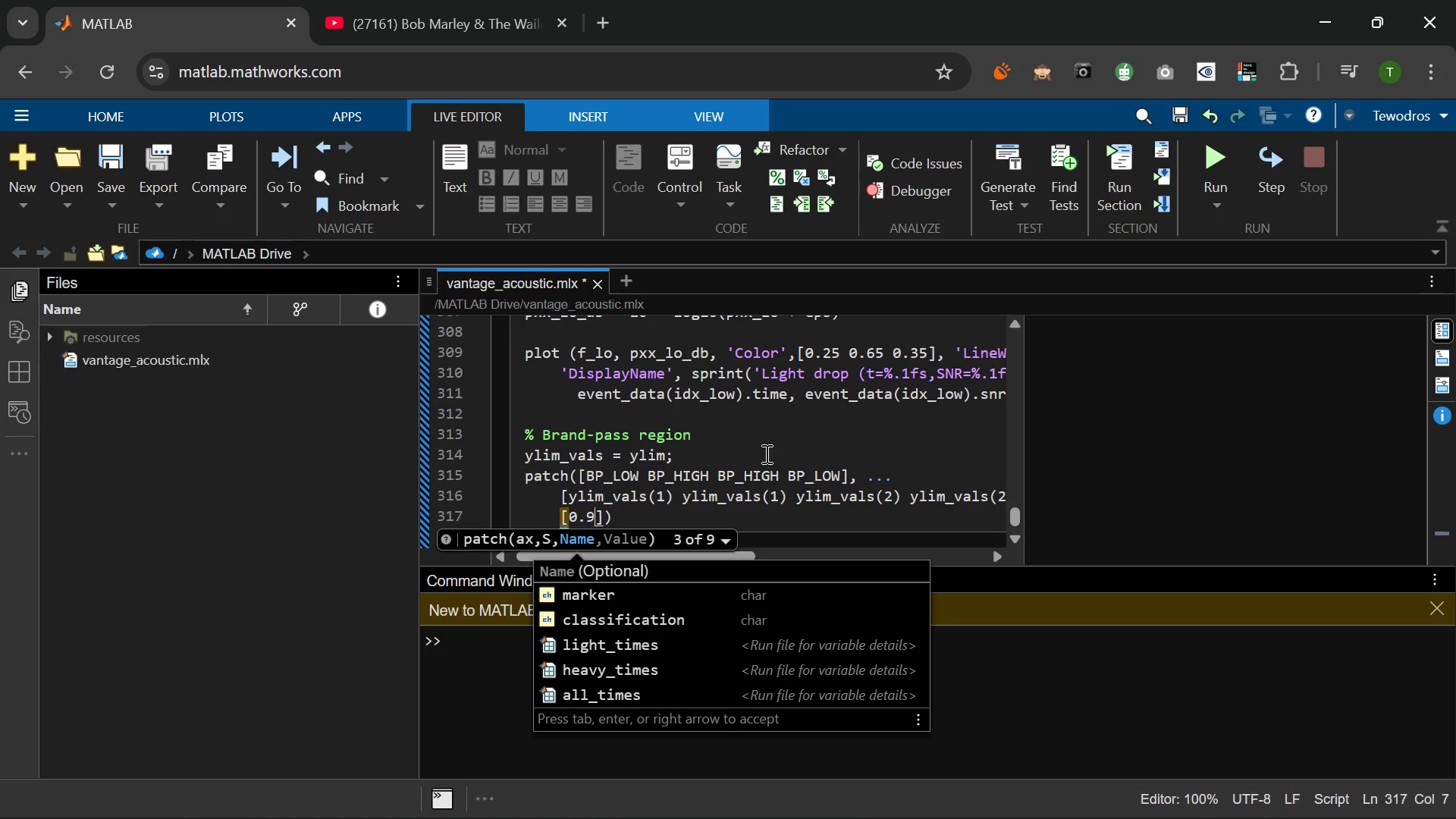 
key(9)
 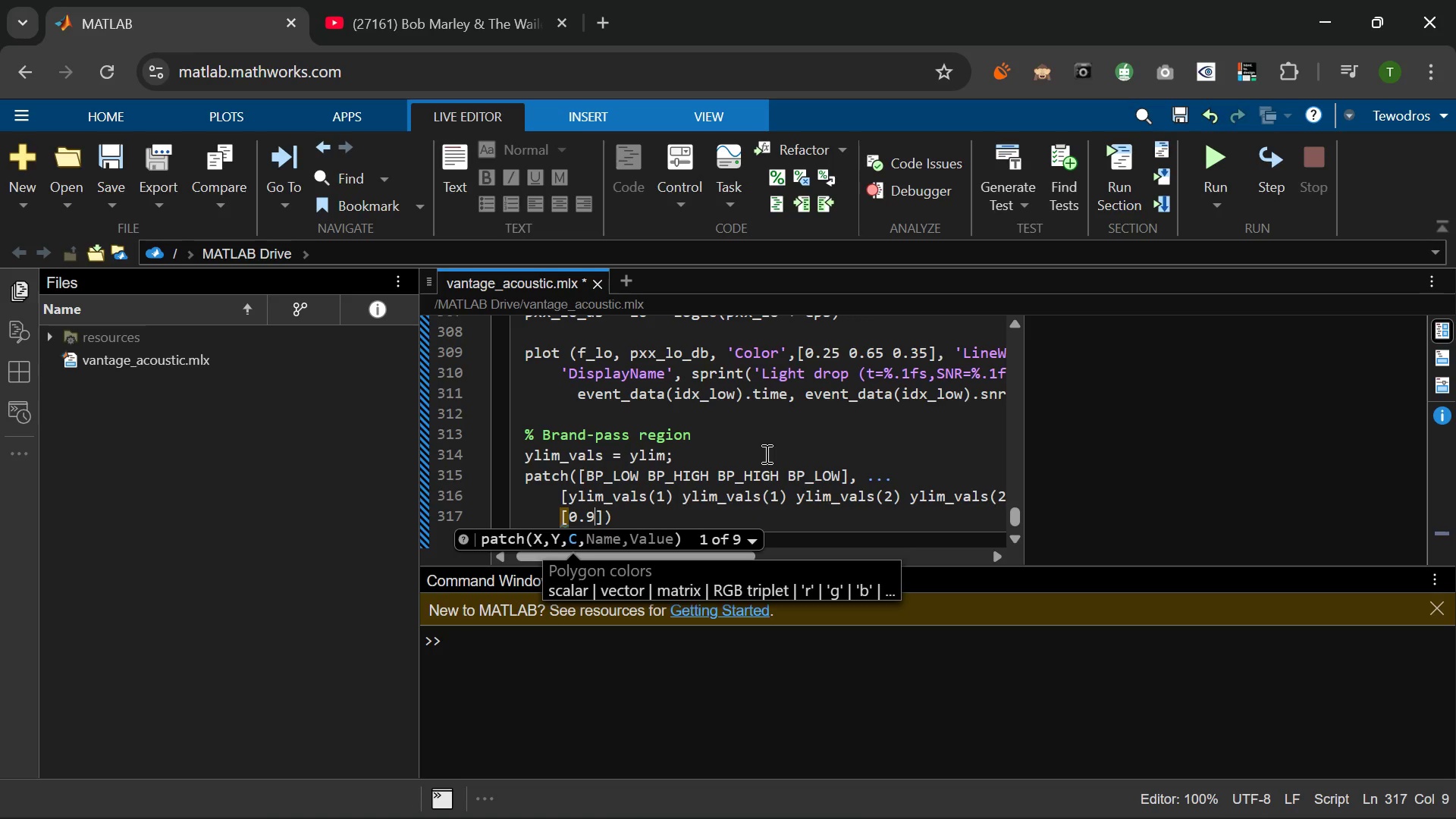 
key(Space)
 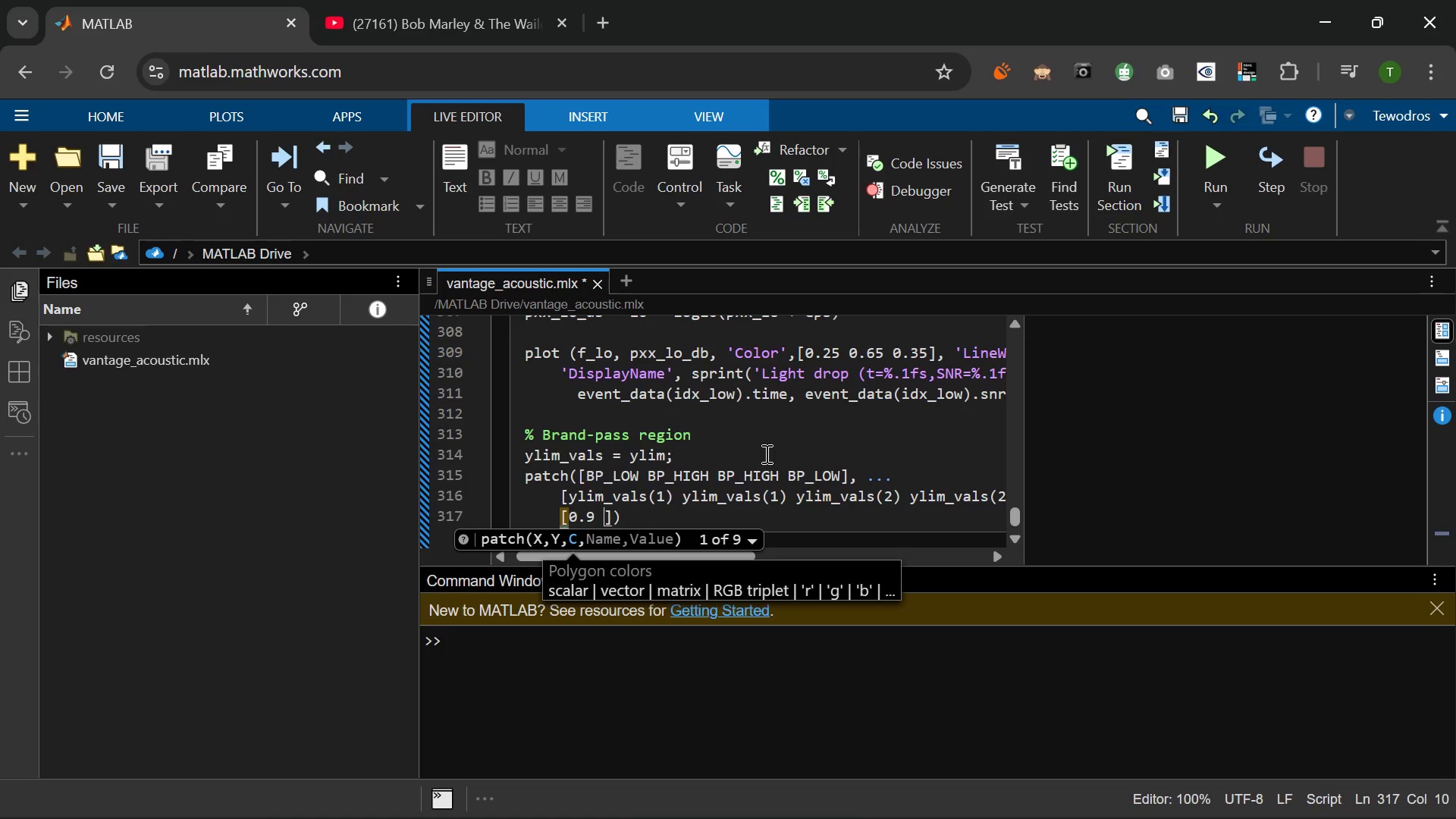 
key(Numpad0)
 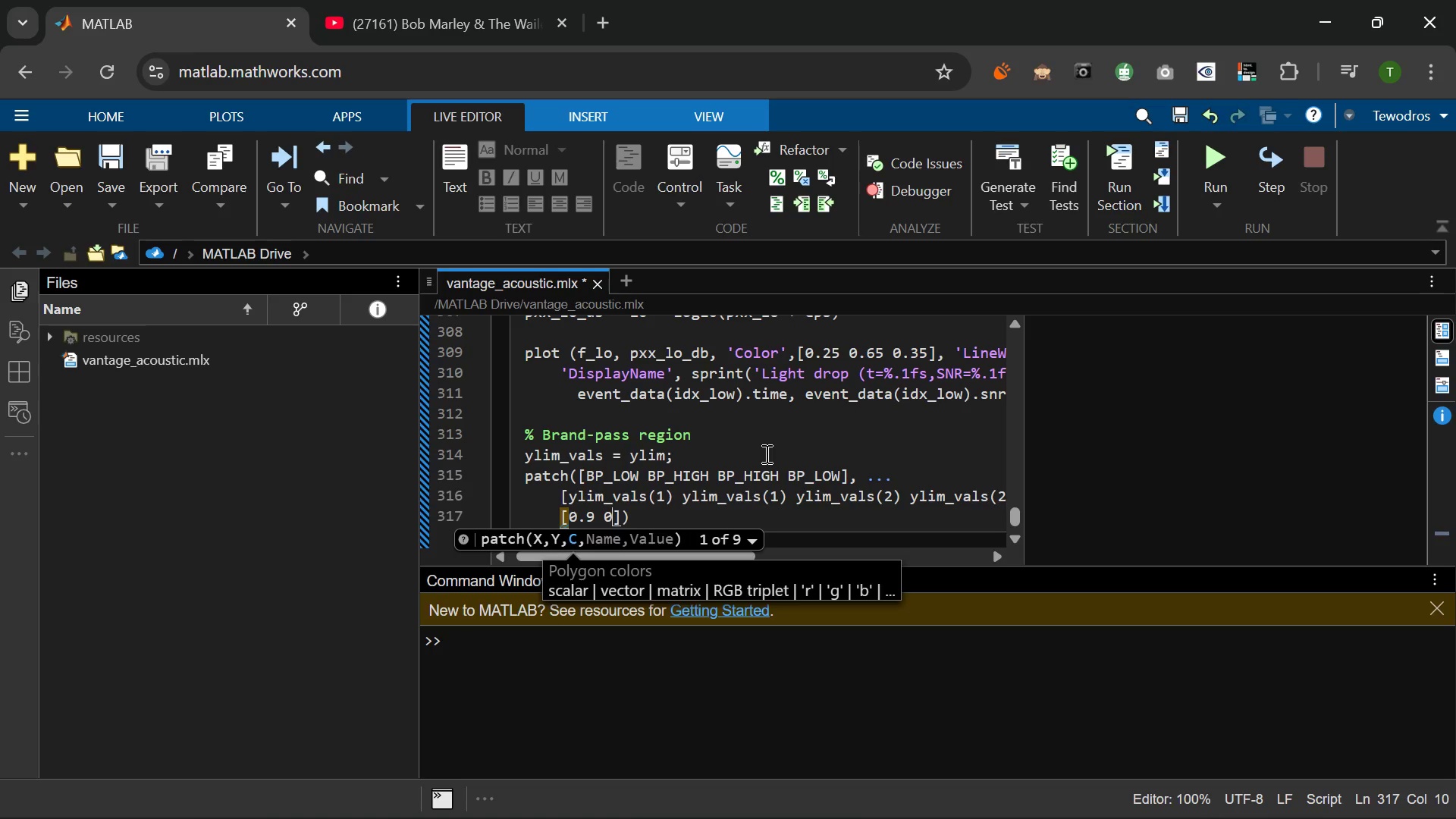 
key(NumpadDecimal)
 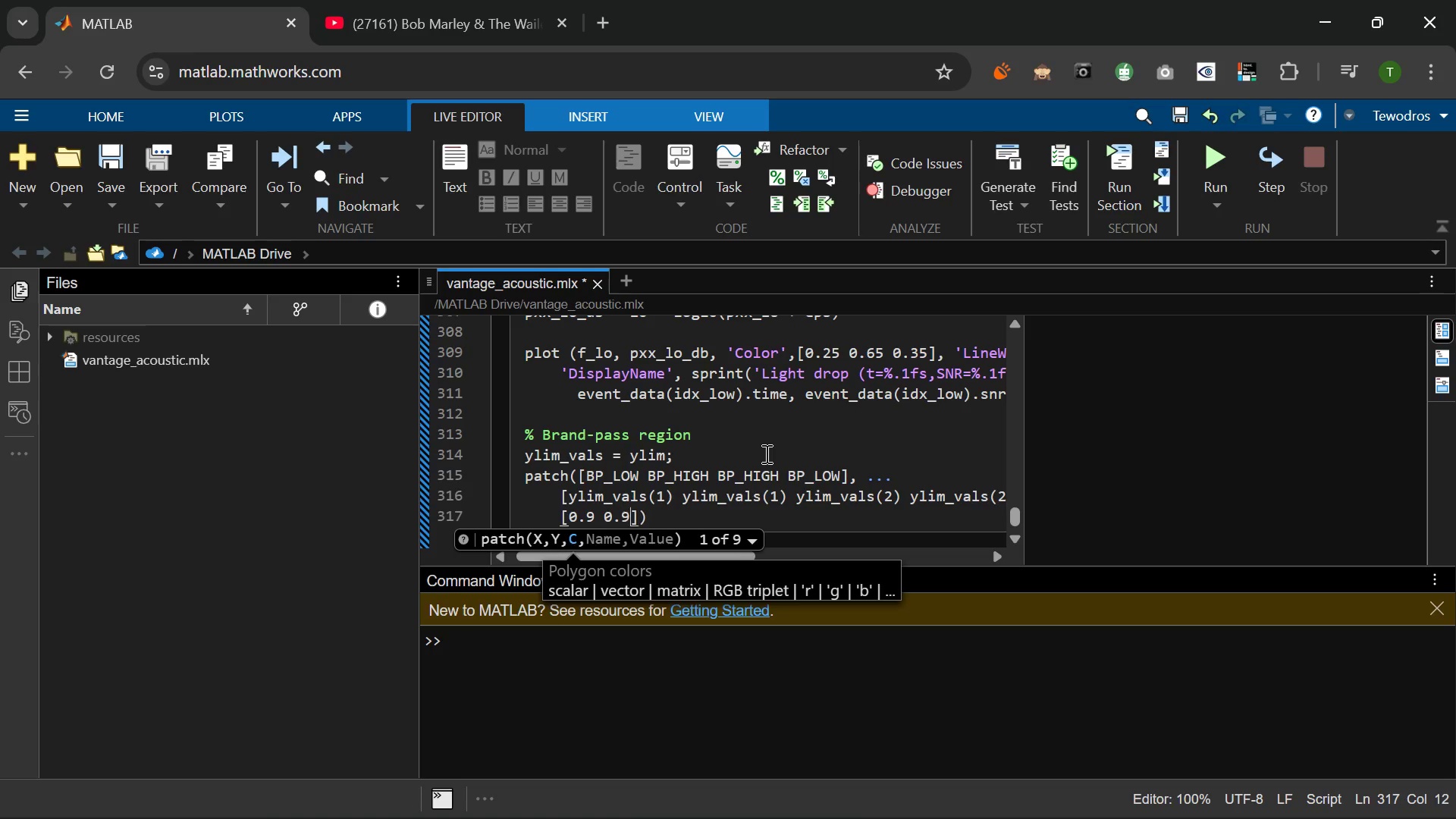 
key(Numpad9)
 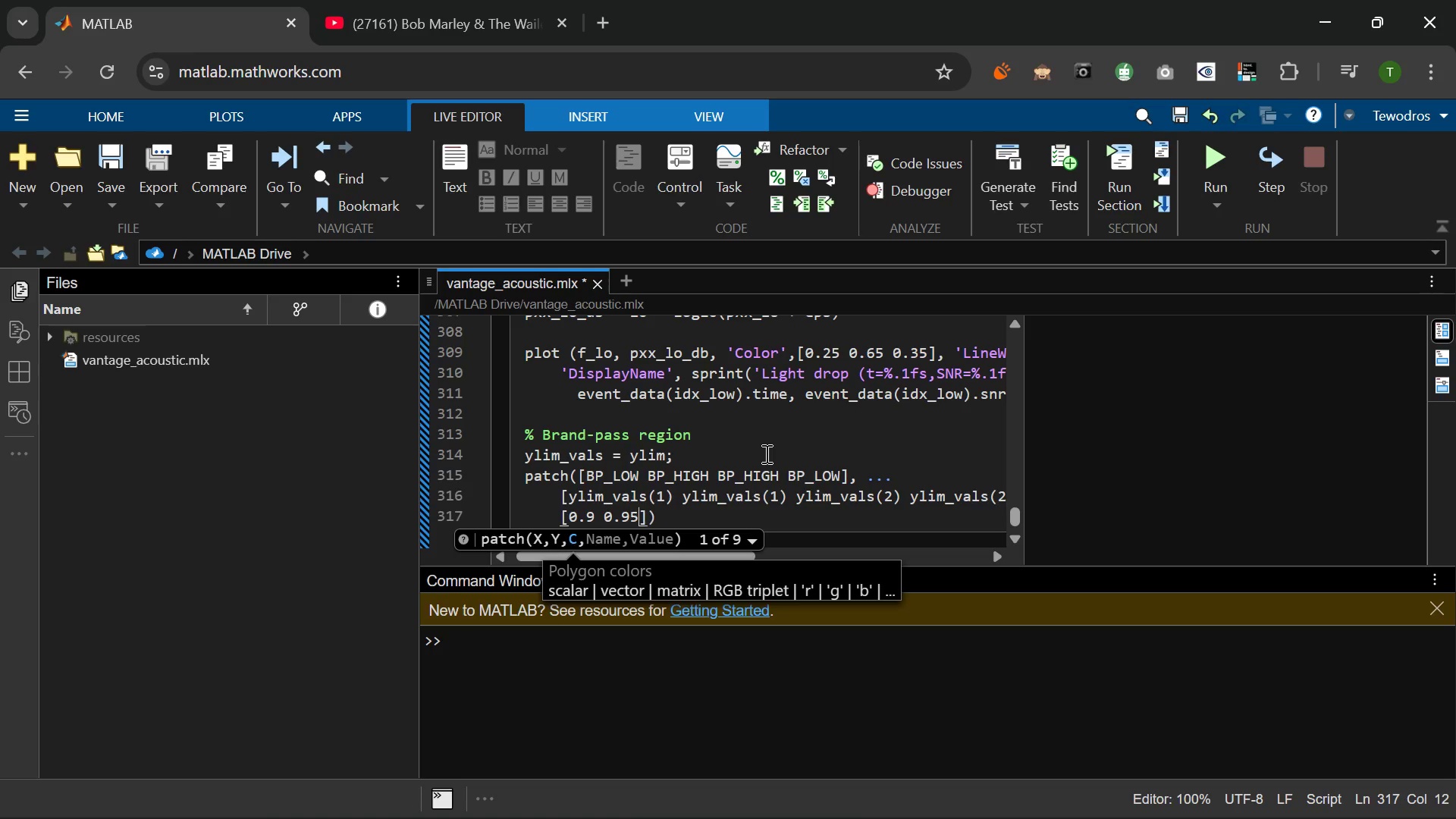 
key(Numpad5)
 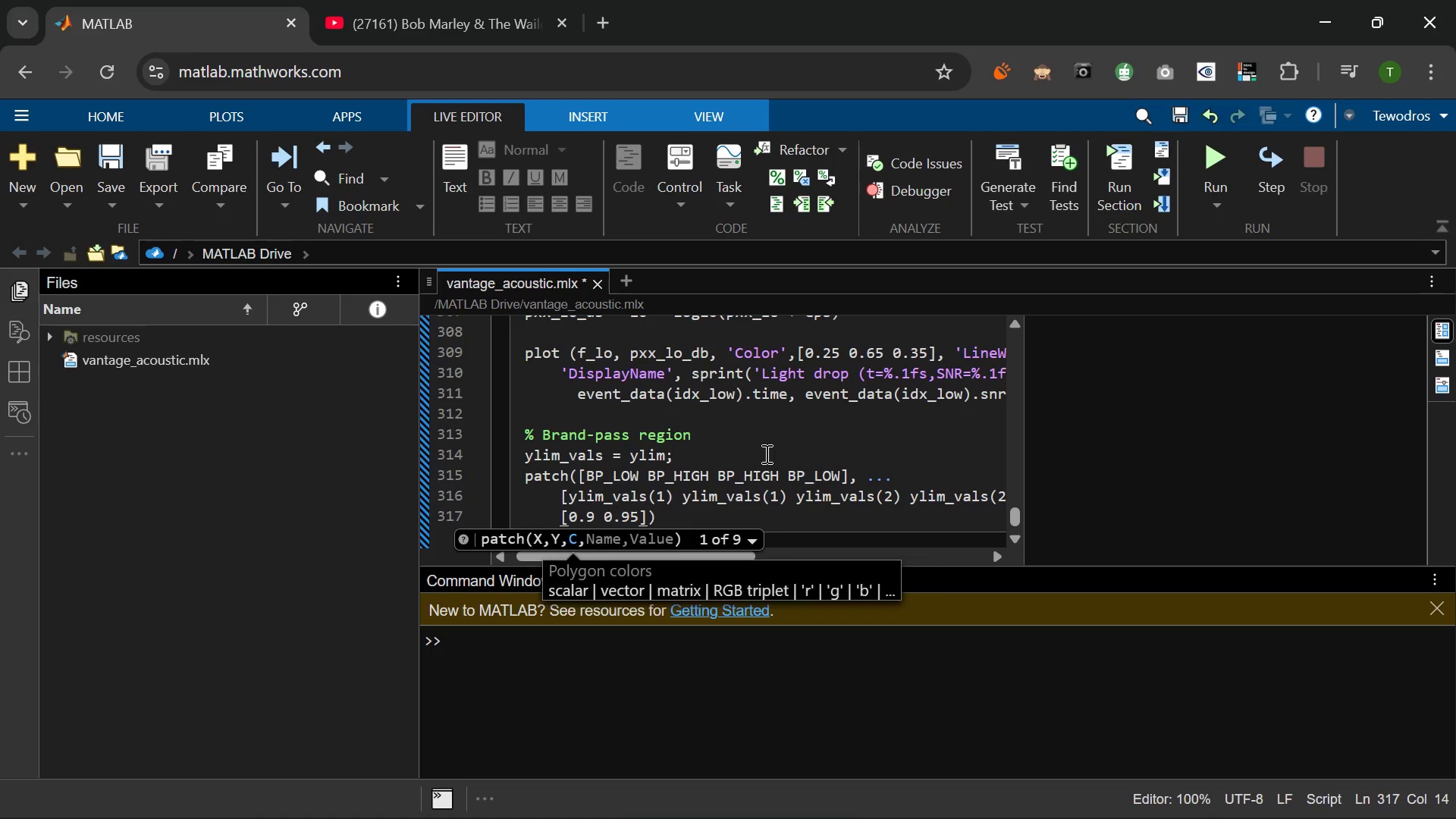 
key(Space)
 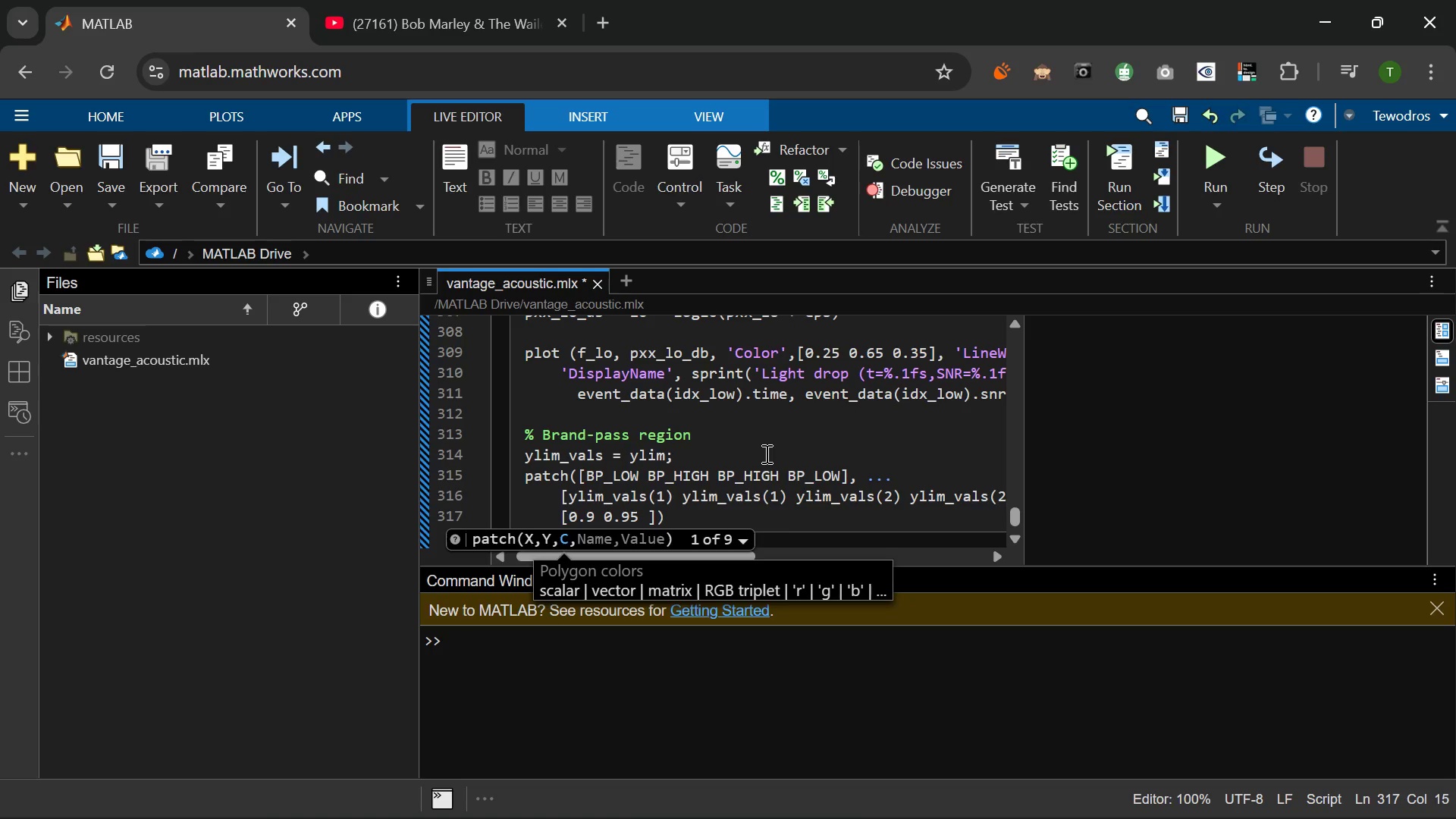 
key(Numpad1)
 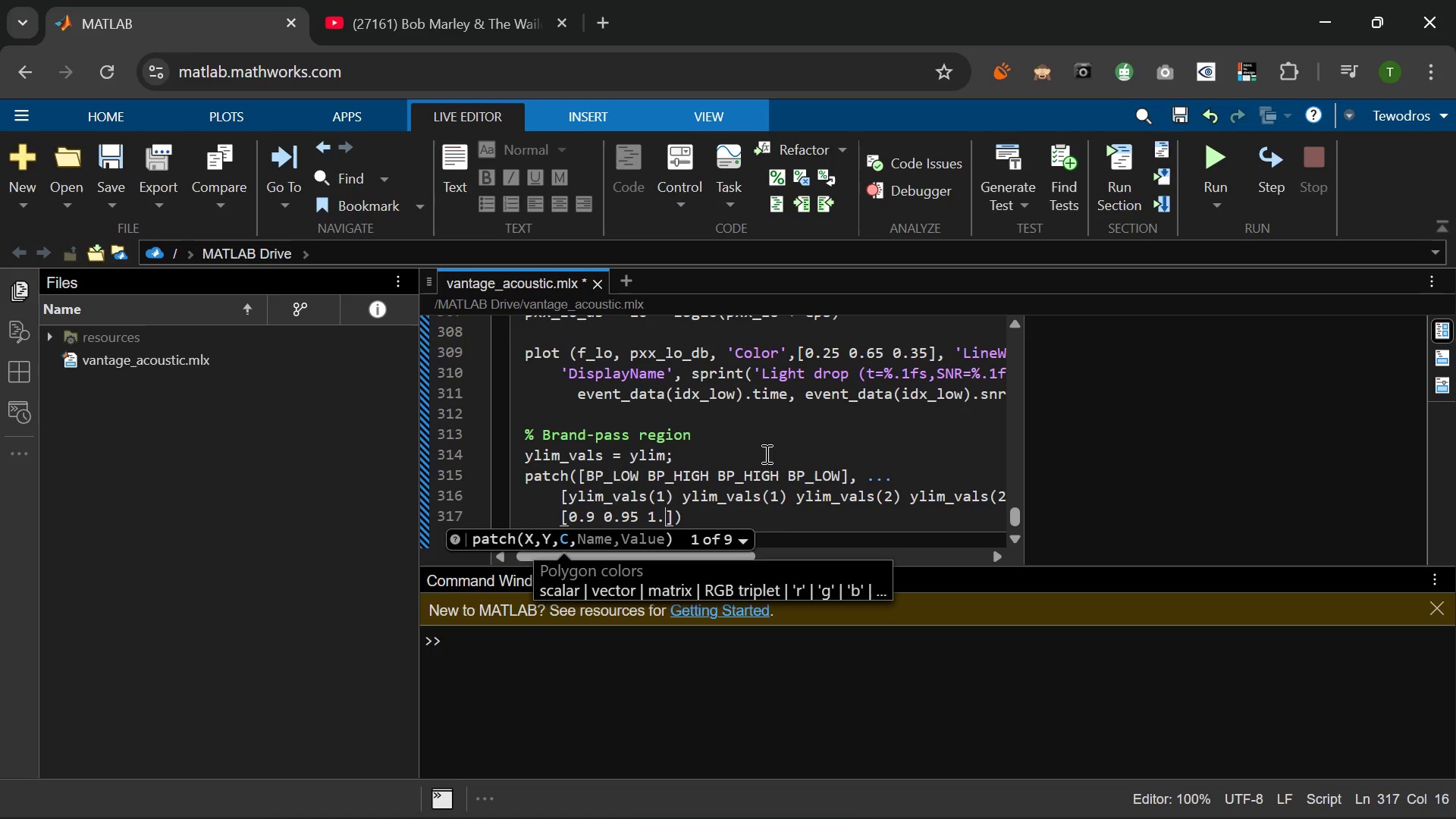 
key(NumpadDecimal)
 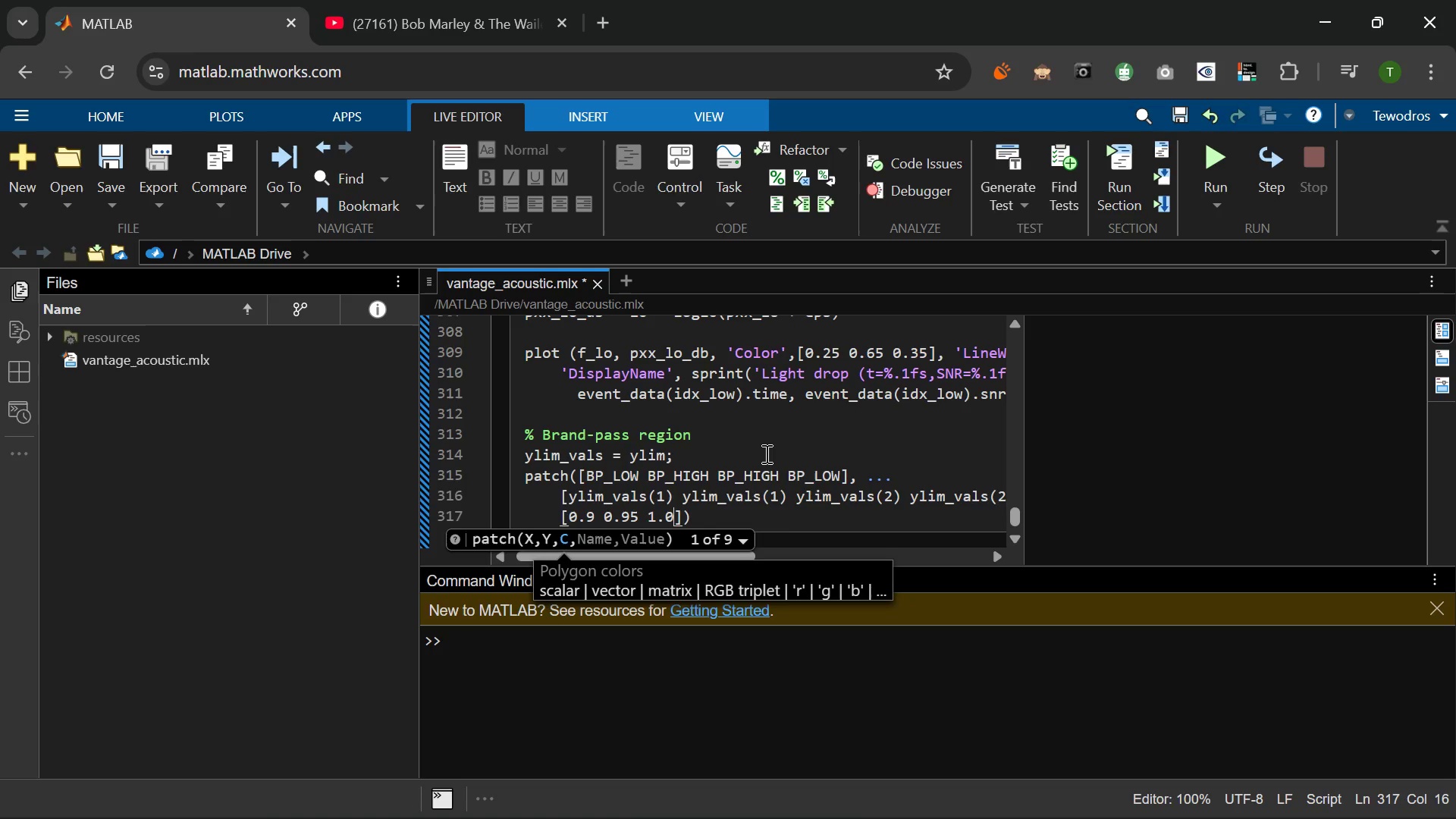 
key(Numpad0)
 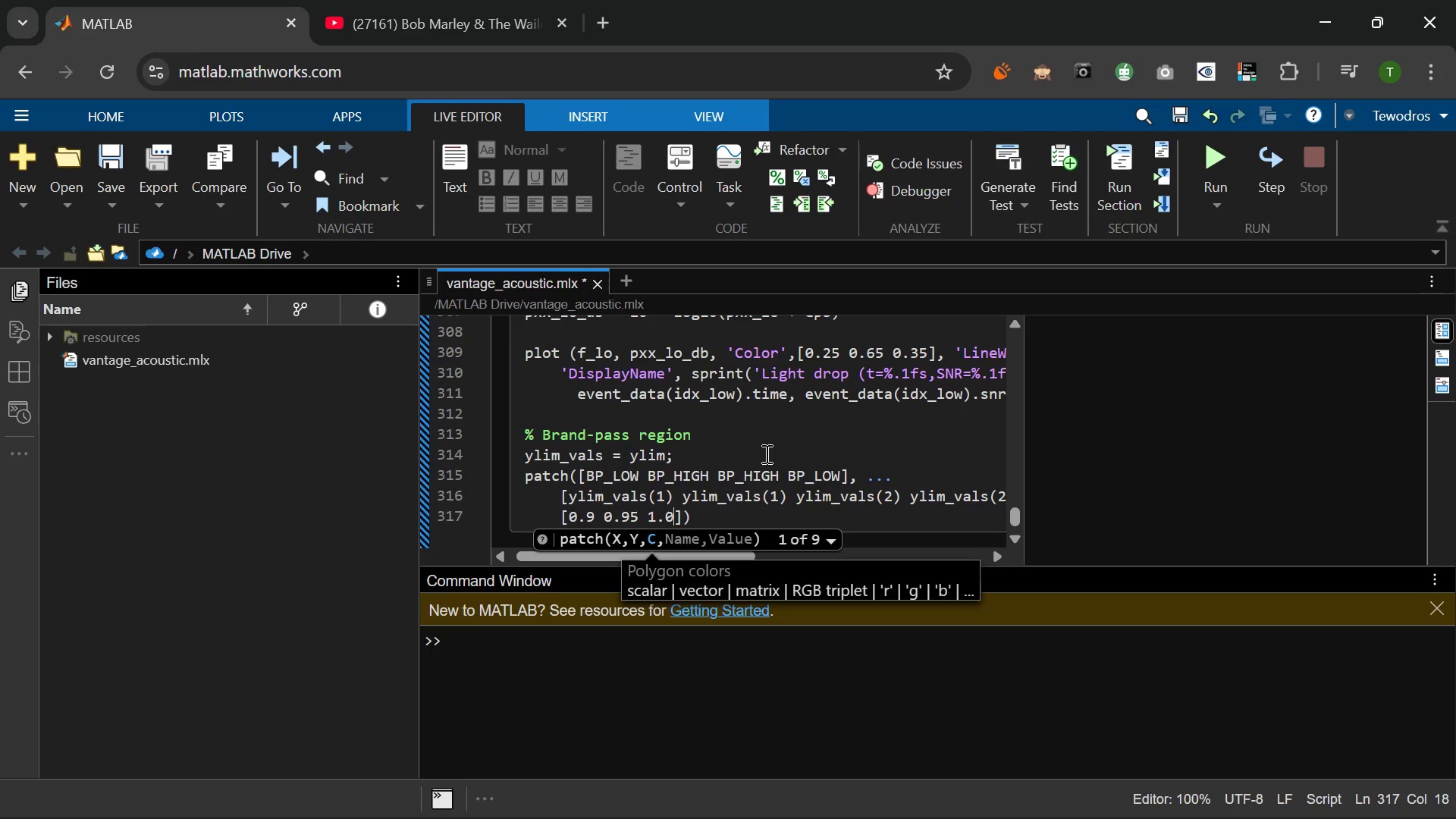 
key(ArrowRight)
 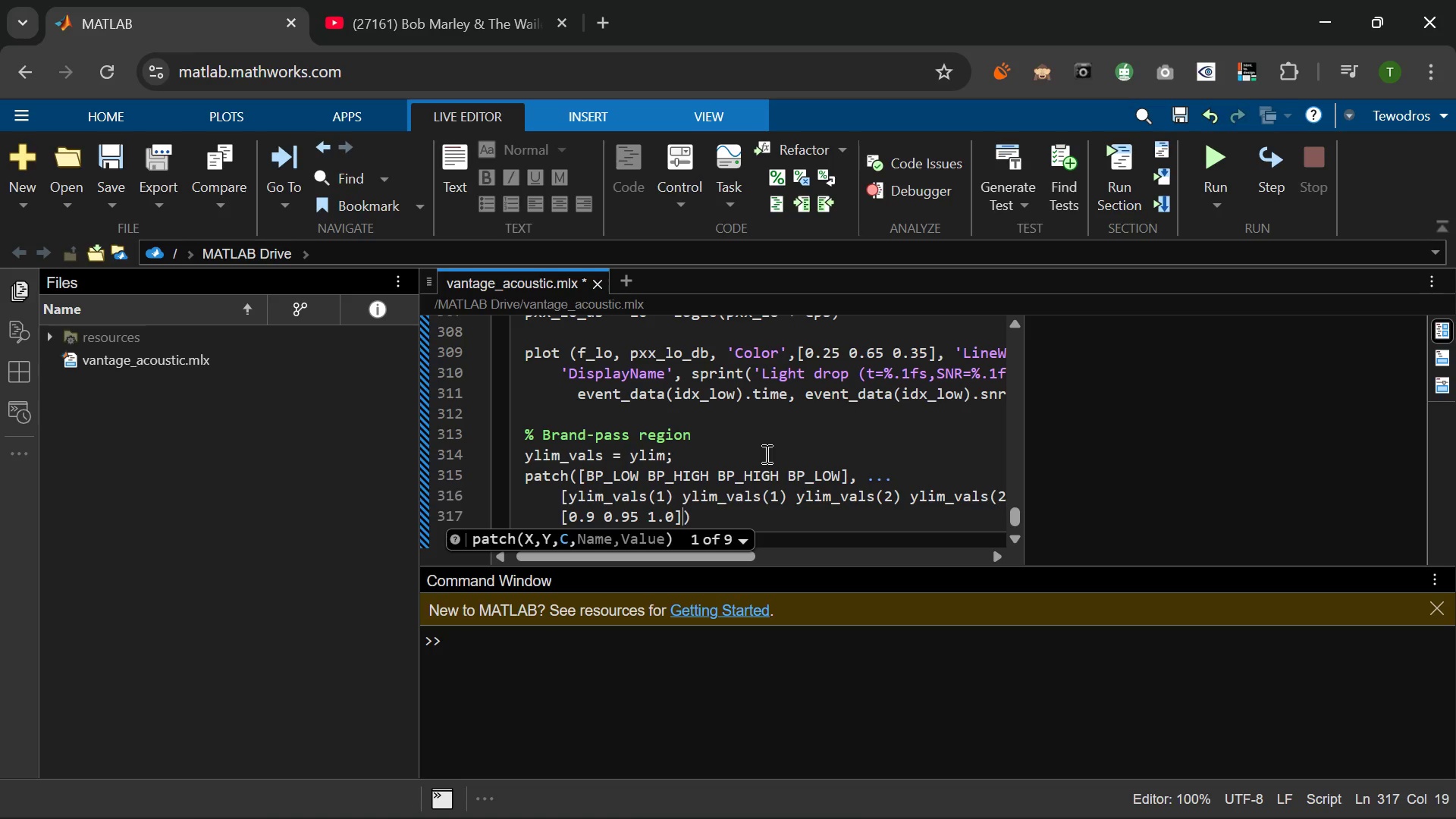 
type(, 'FaceA)
 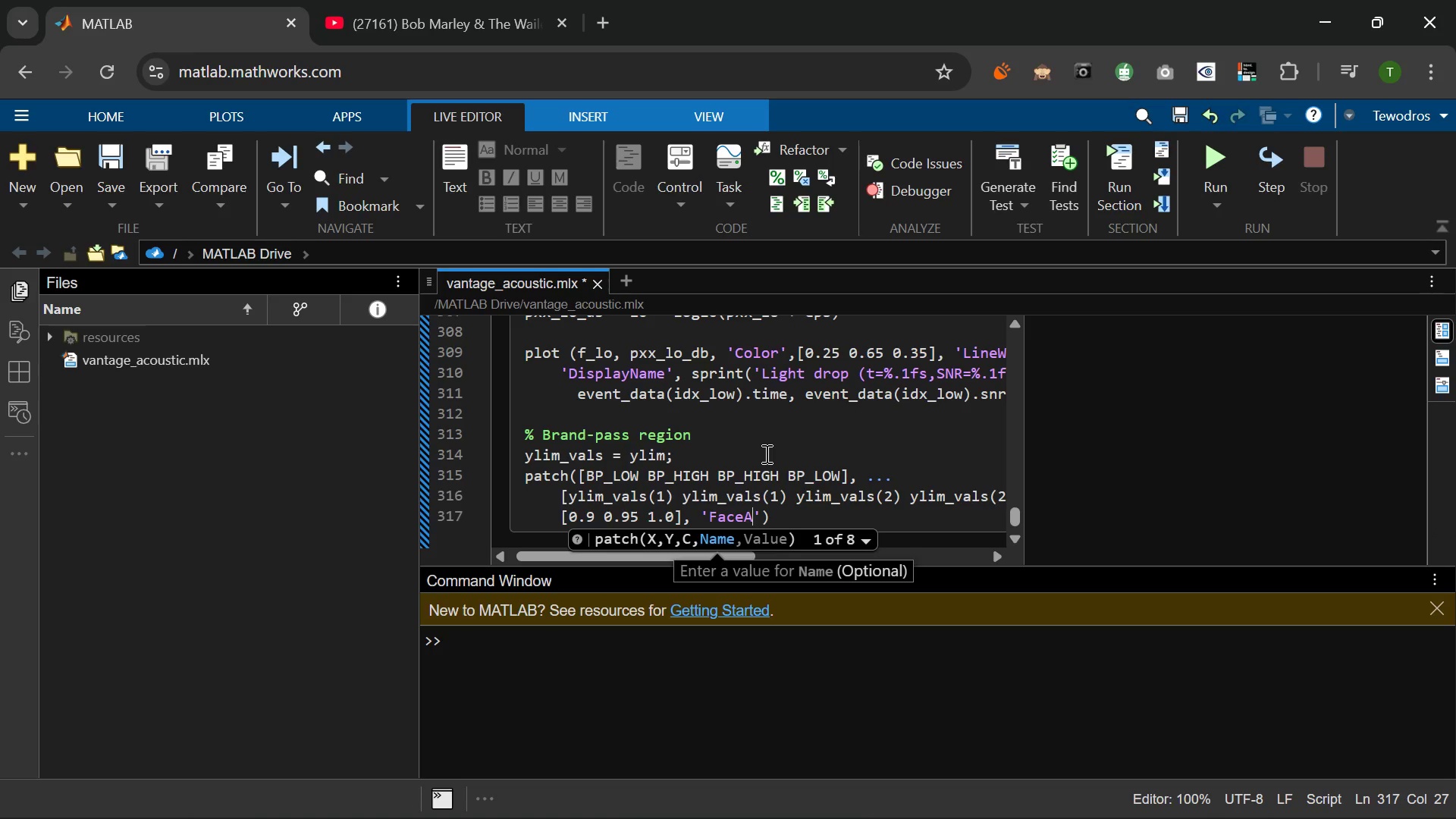 
type(lpha)
 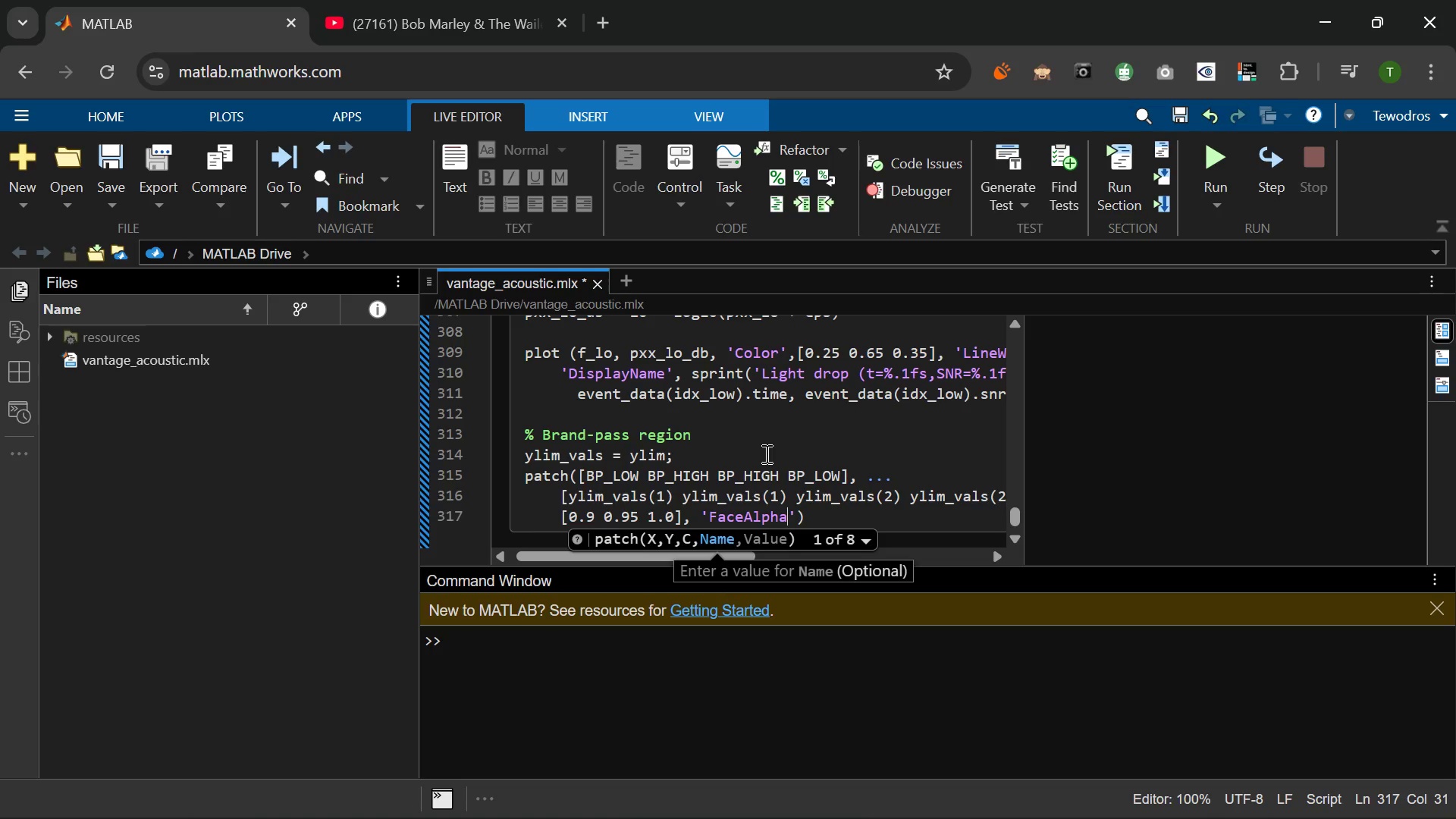 
key(ArrowRight)
 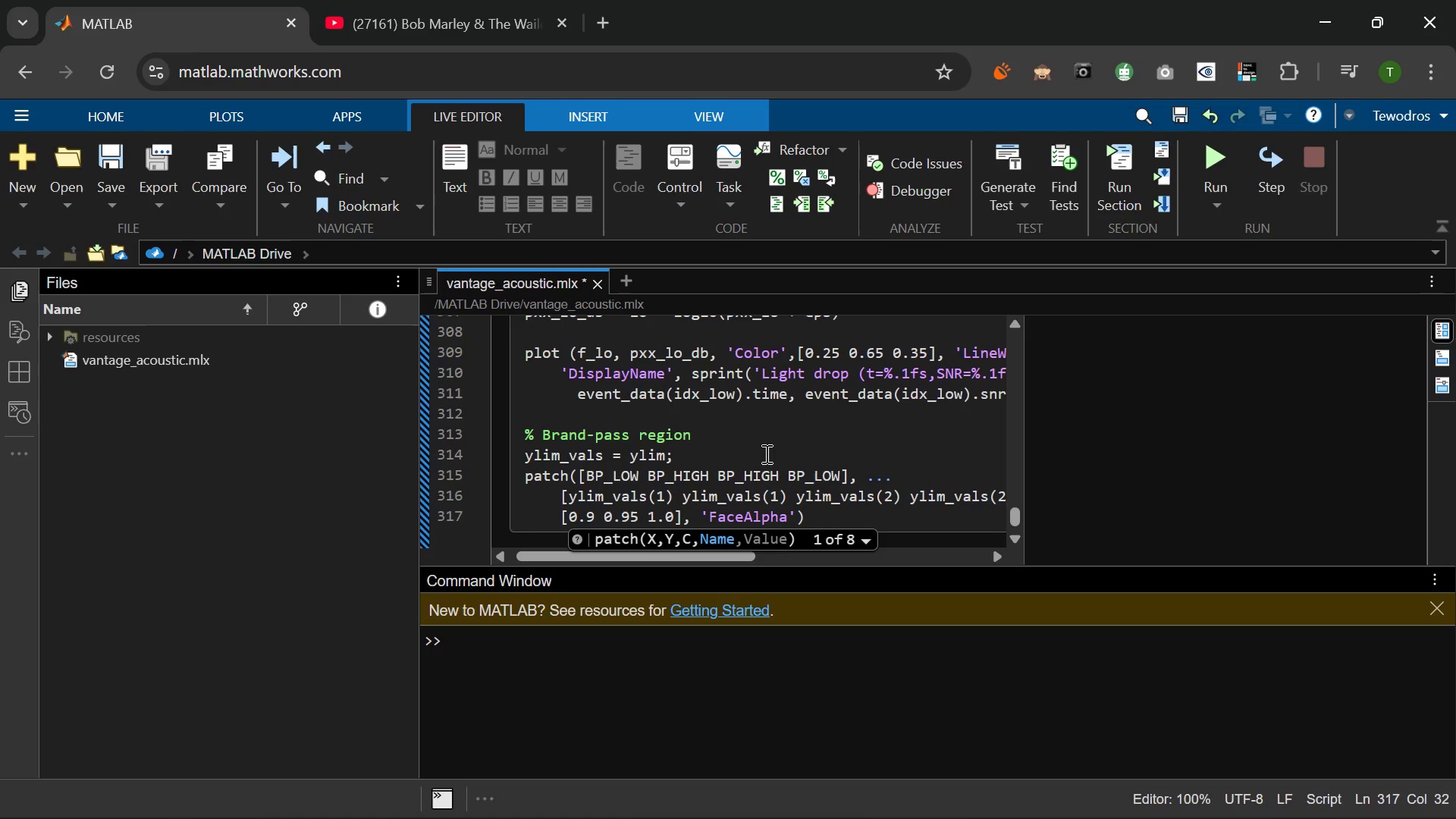 
type(, 0.15)
 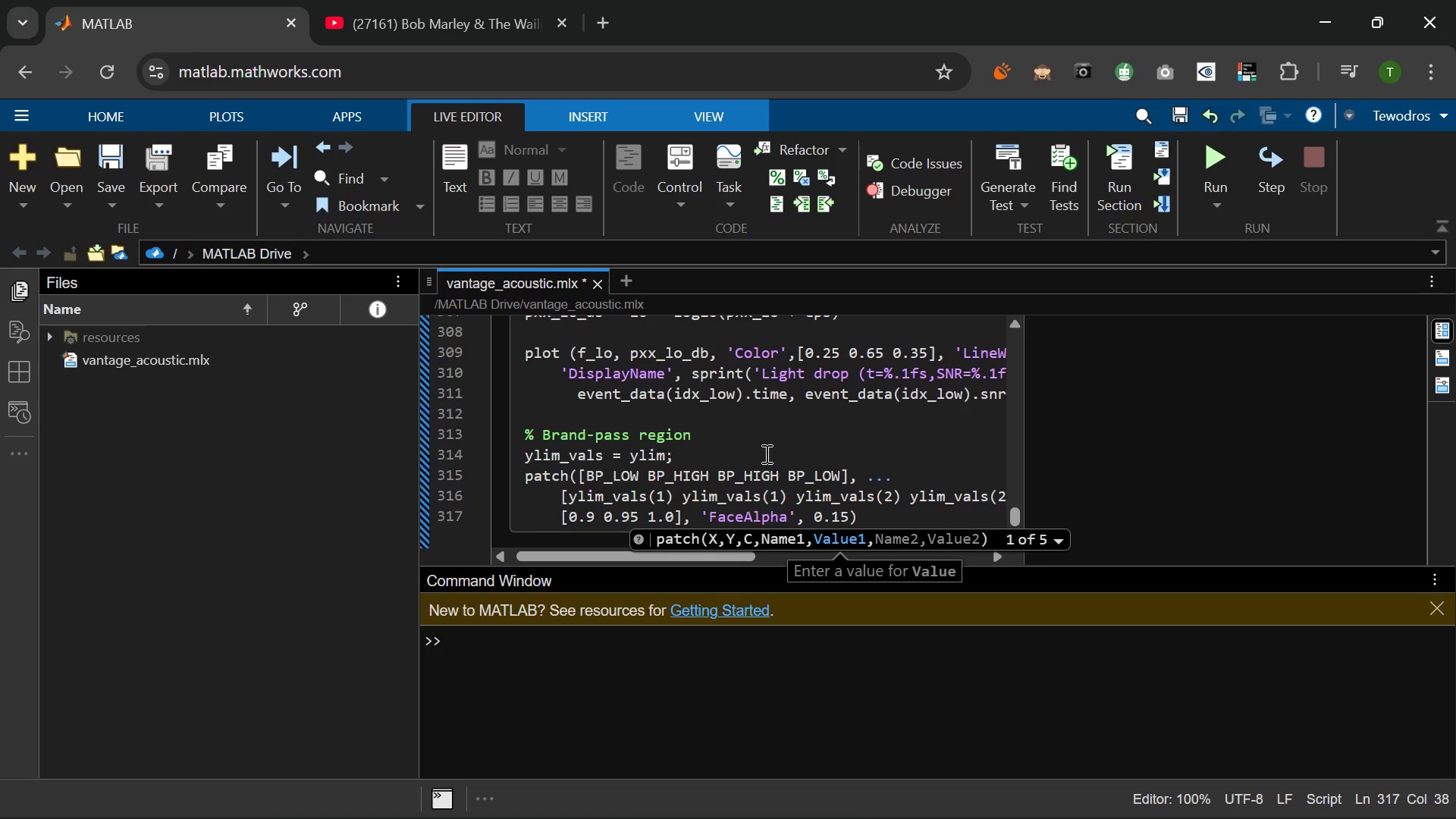 
type(, 'EdgeC)
 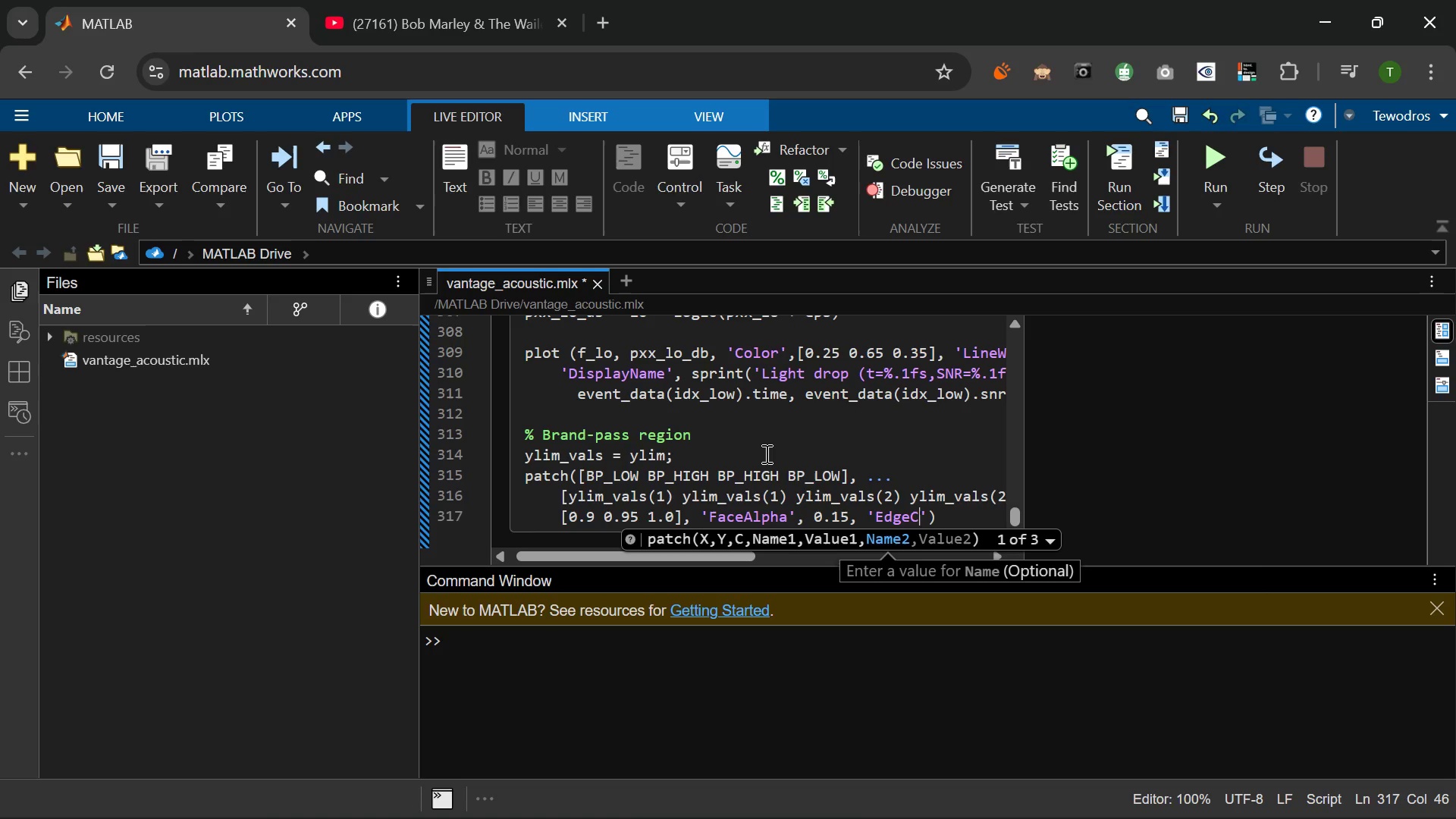 
type(olor)
 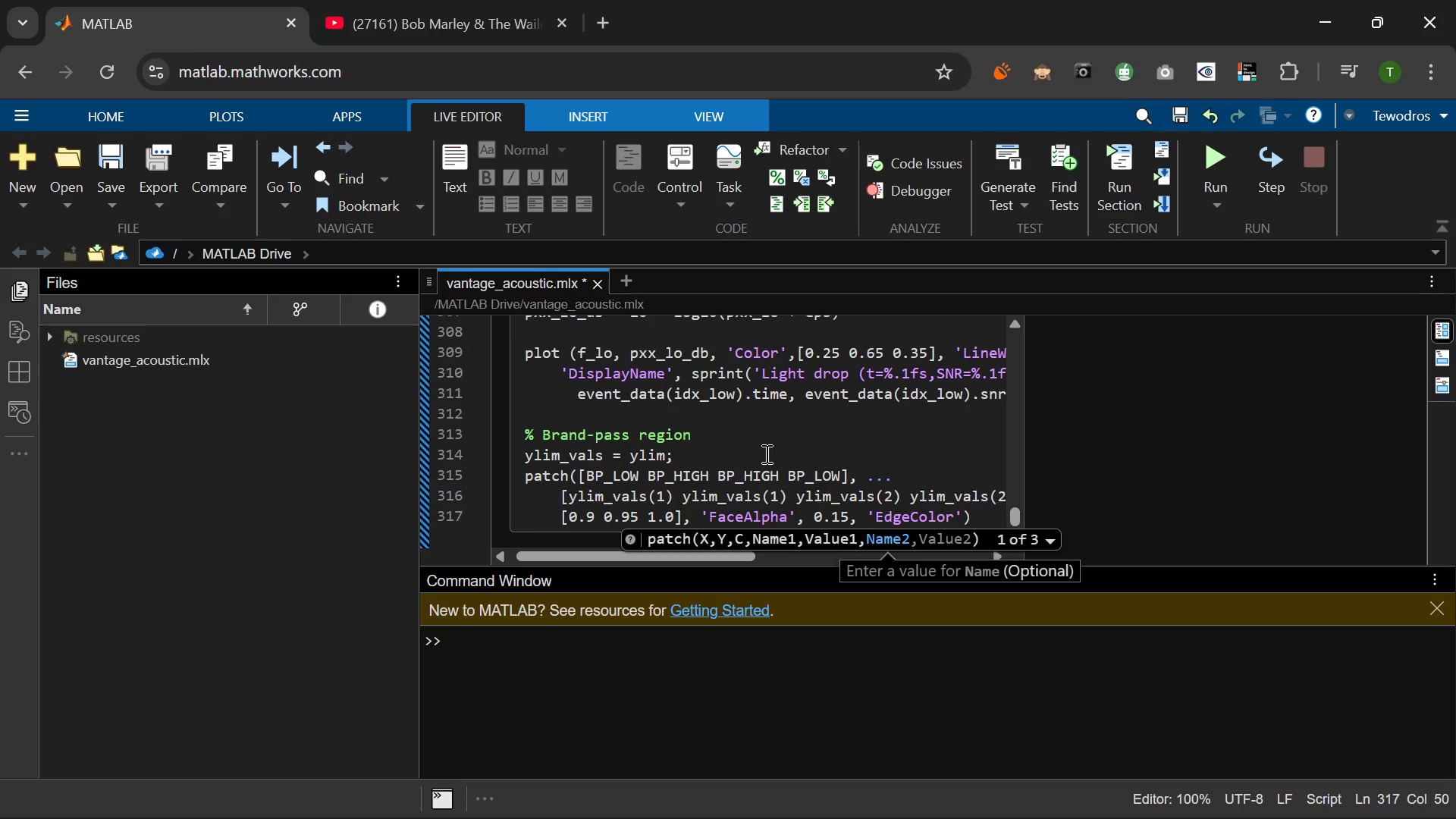 
key(ArrowRight)
 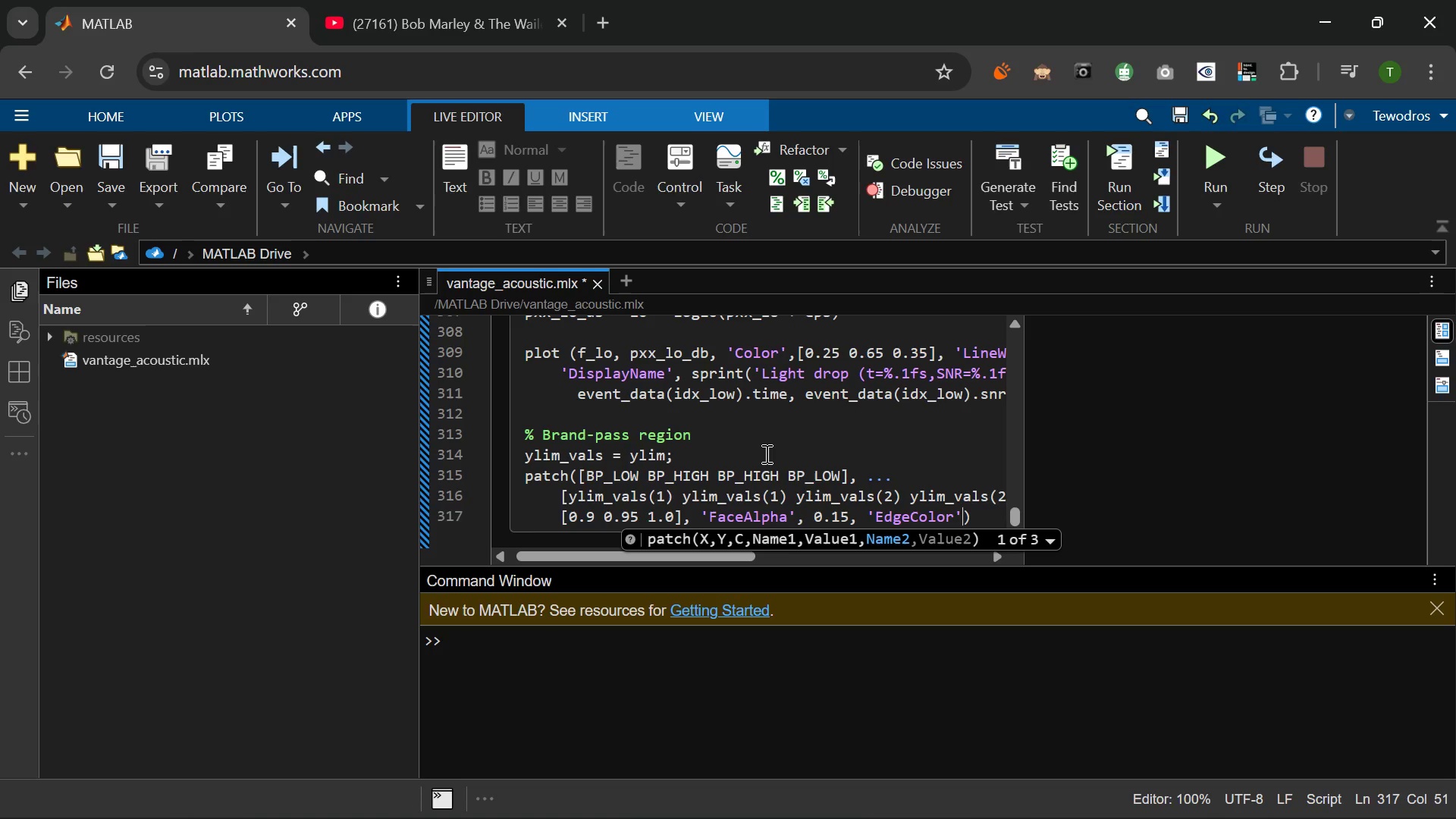 
type(, 'none)
 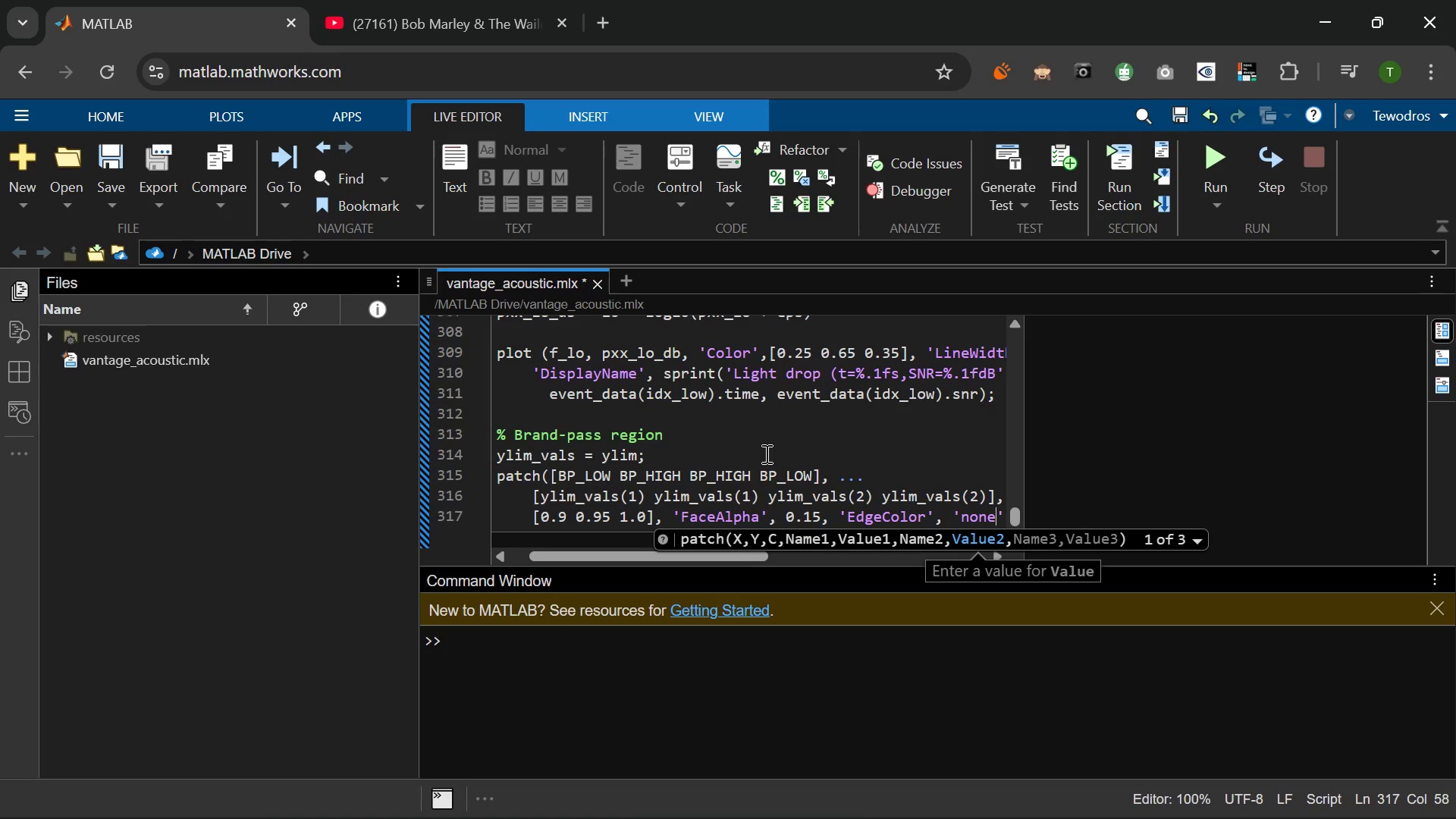 
key(ArrowRight)
 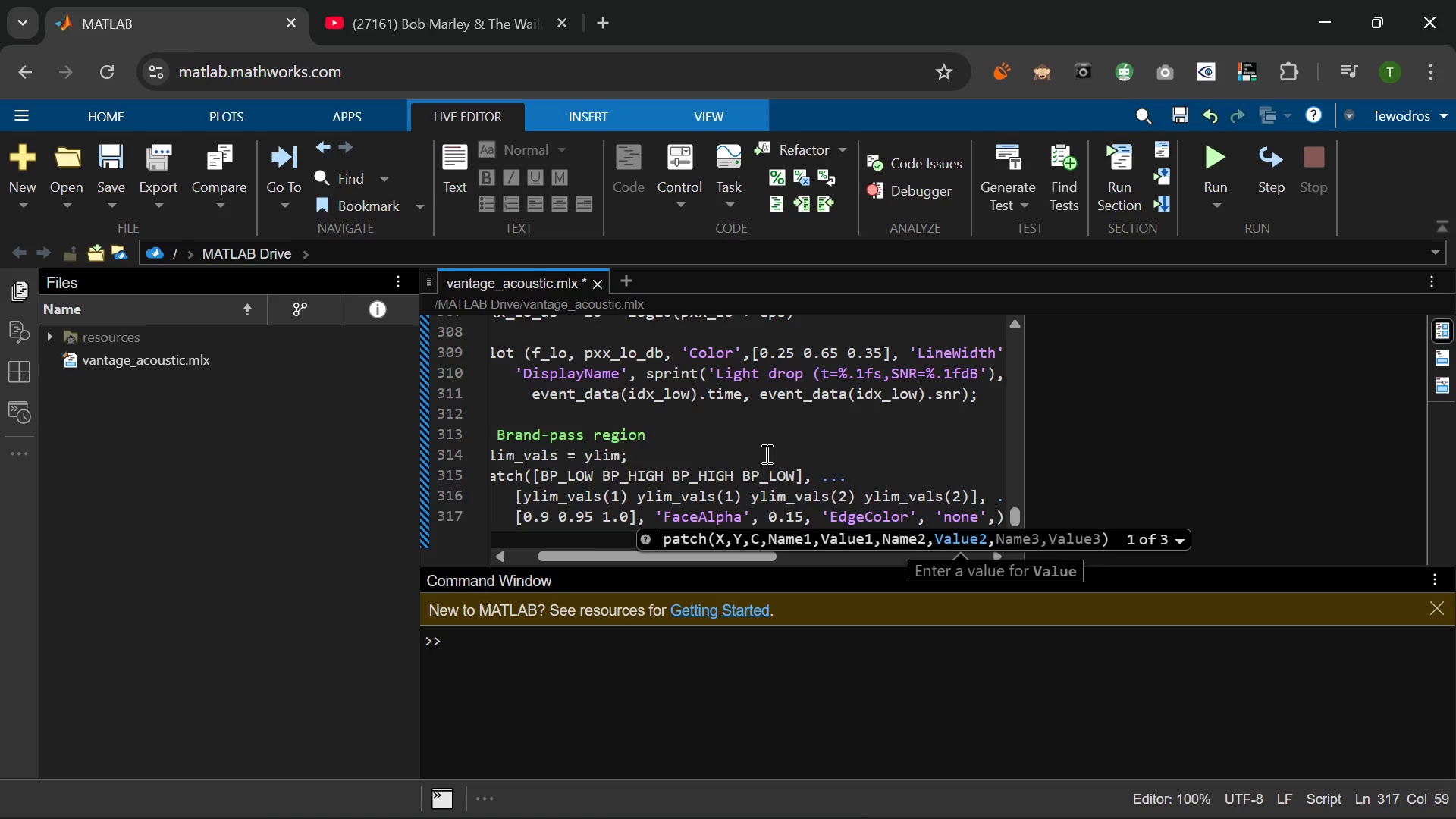 
key(Comma)
 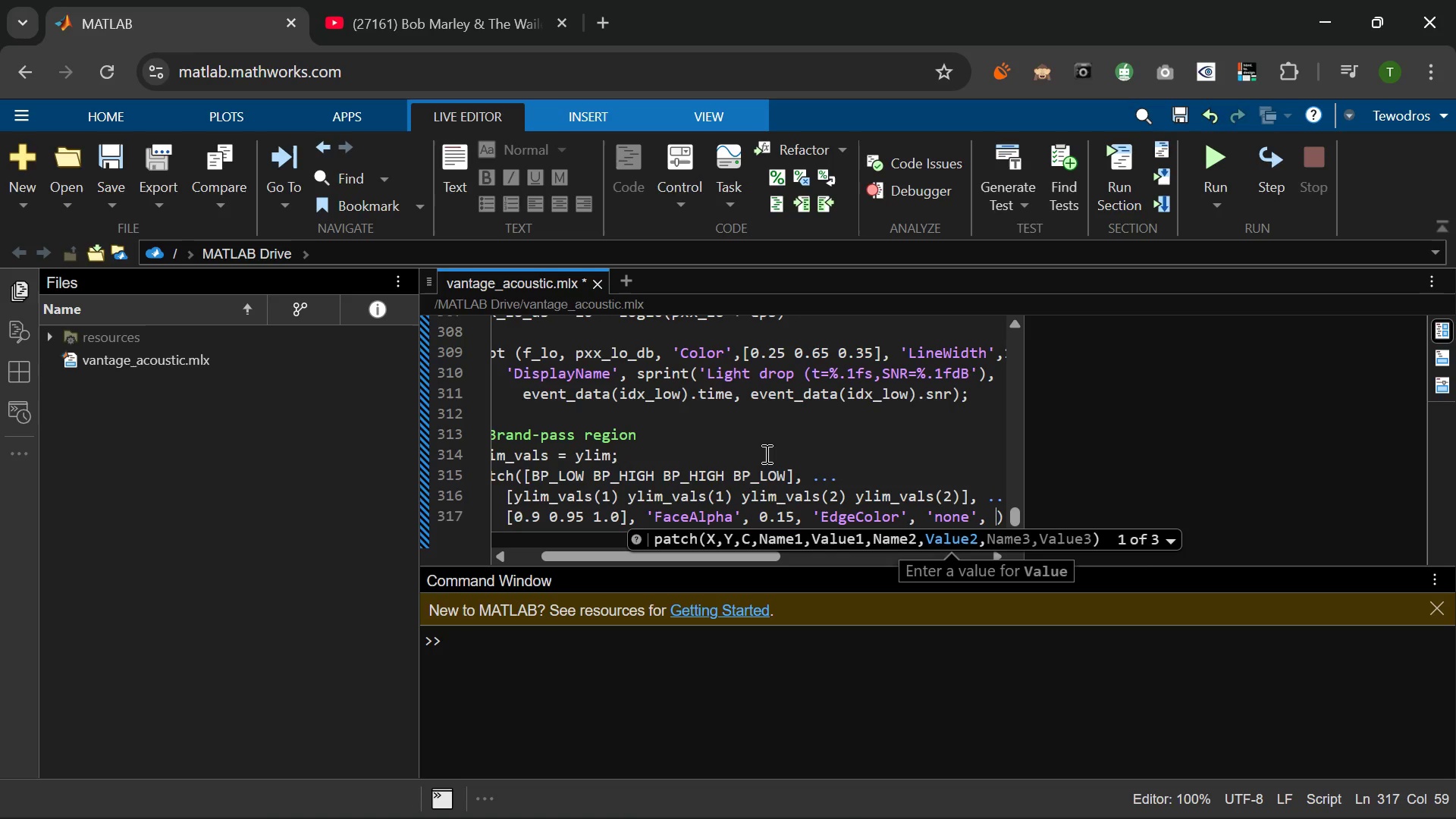 
key(Space)
 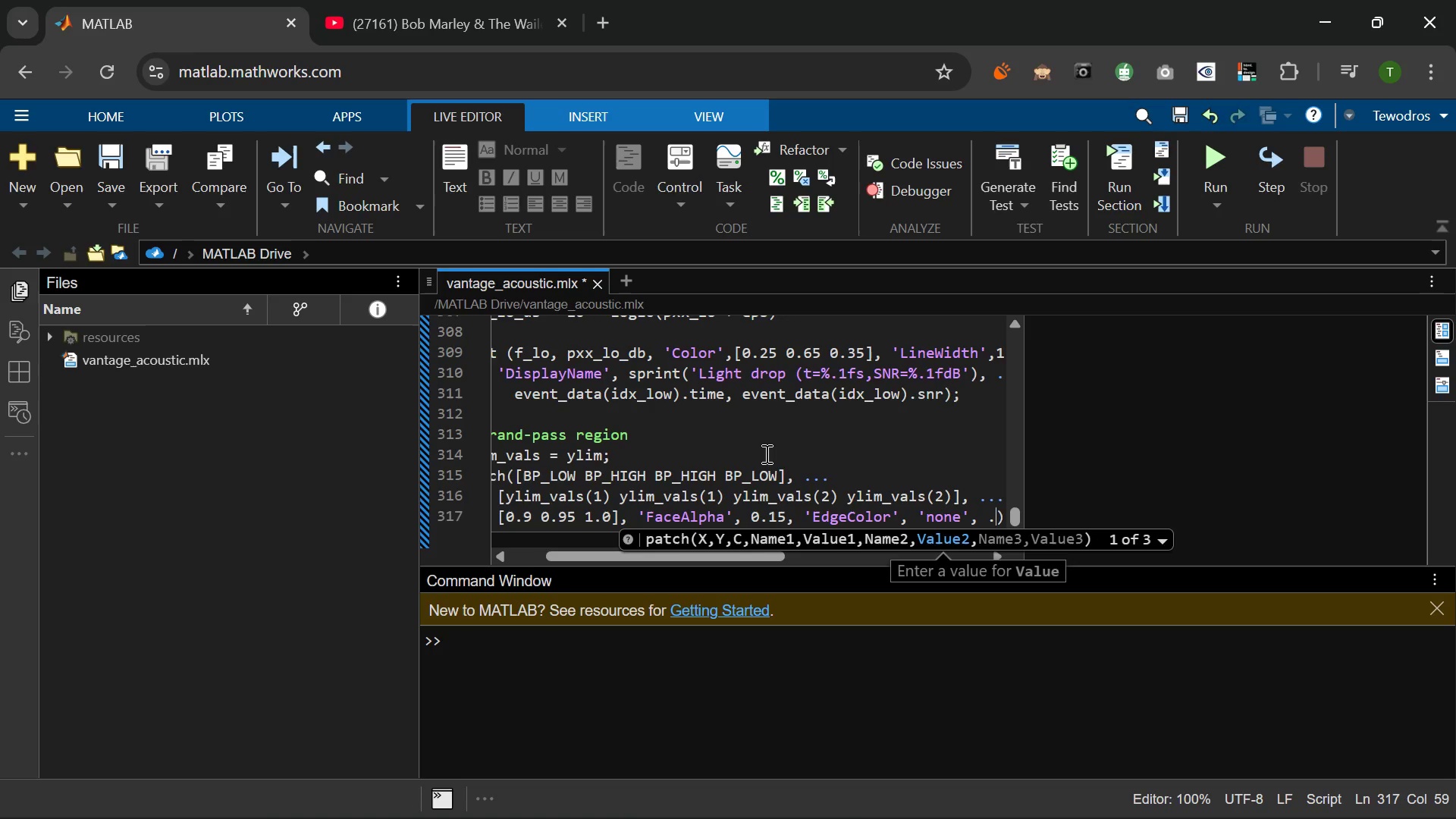 
key(Period)
 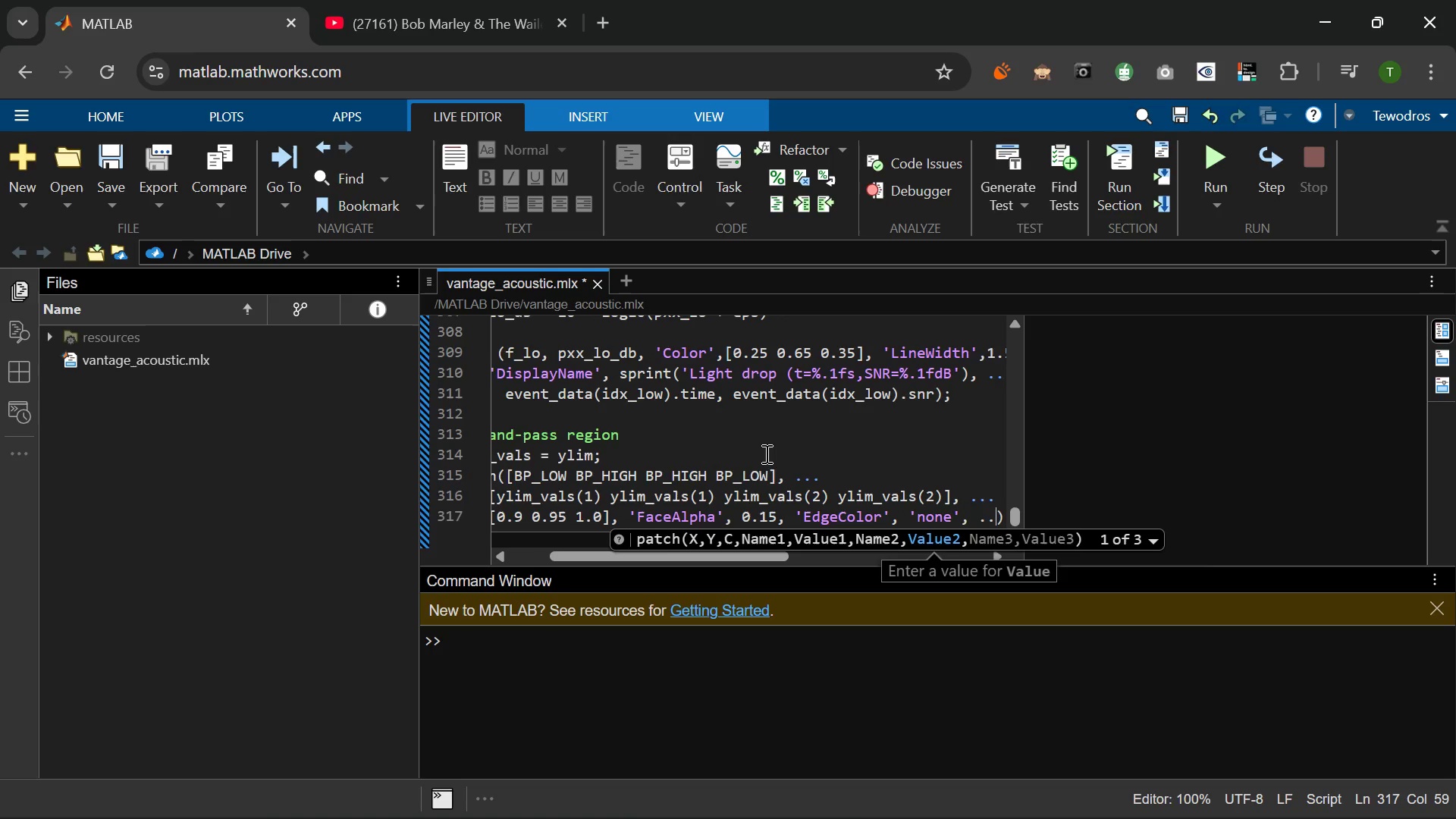 
key(Period)
 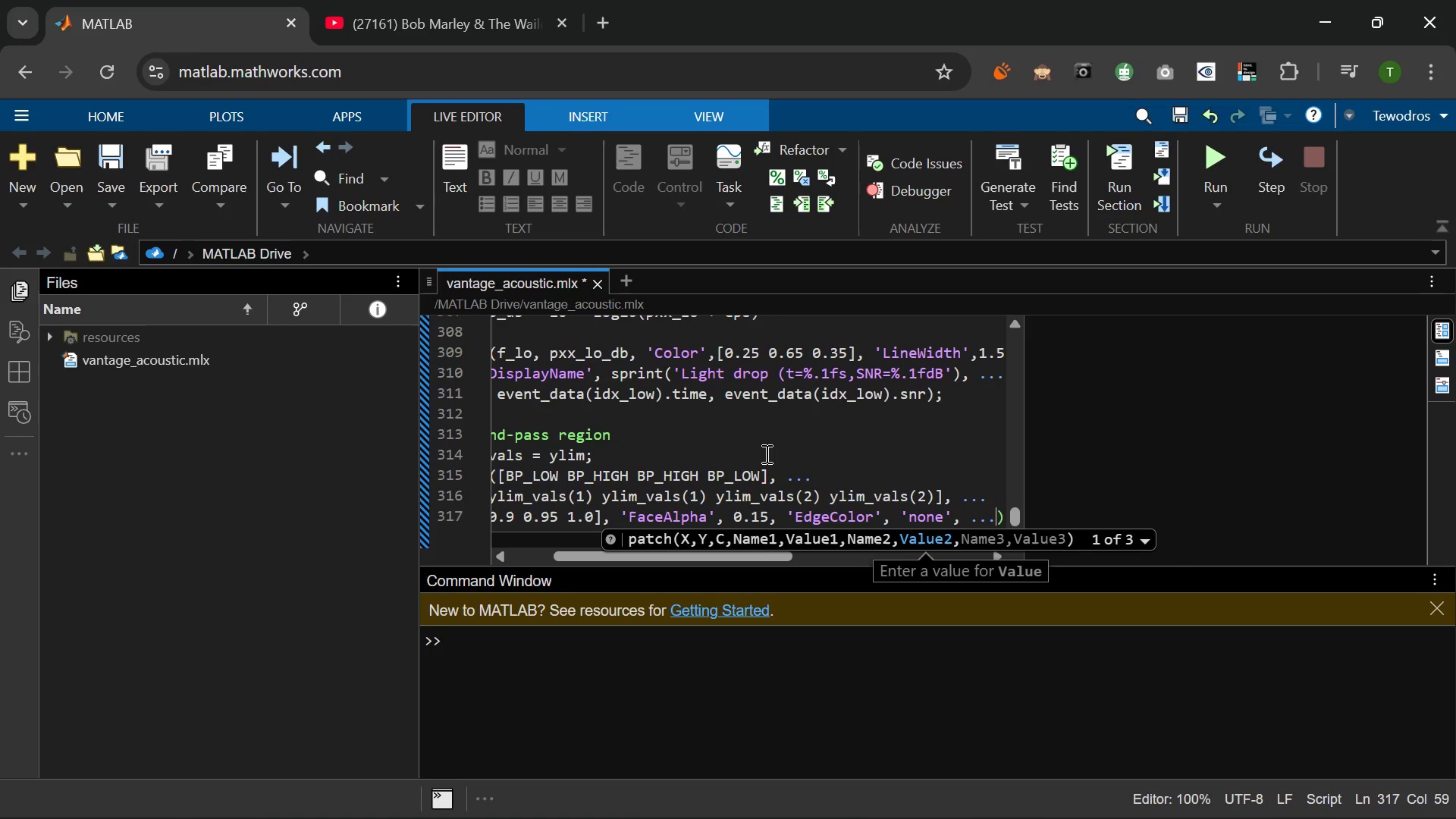 
key(Period)
 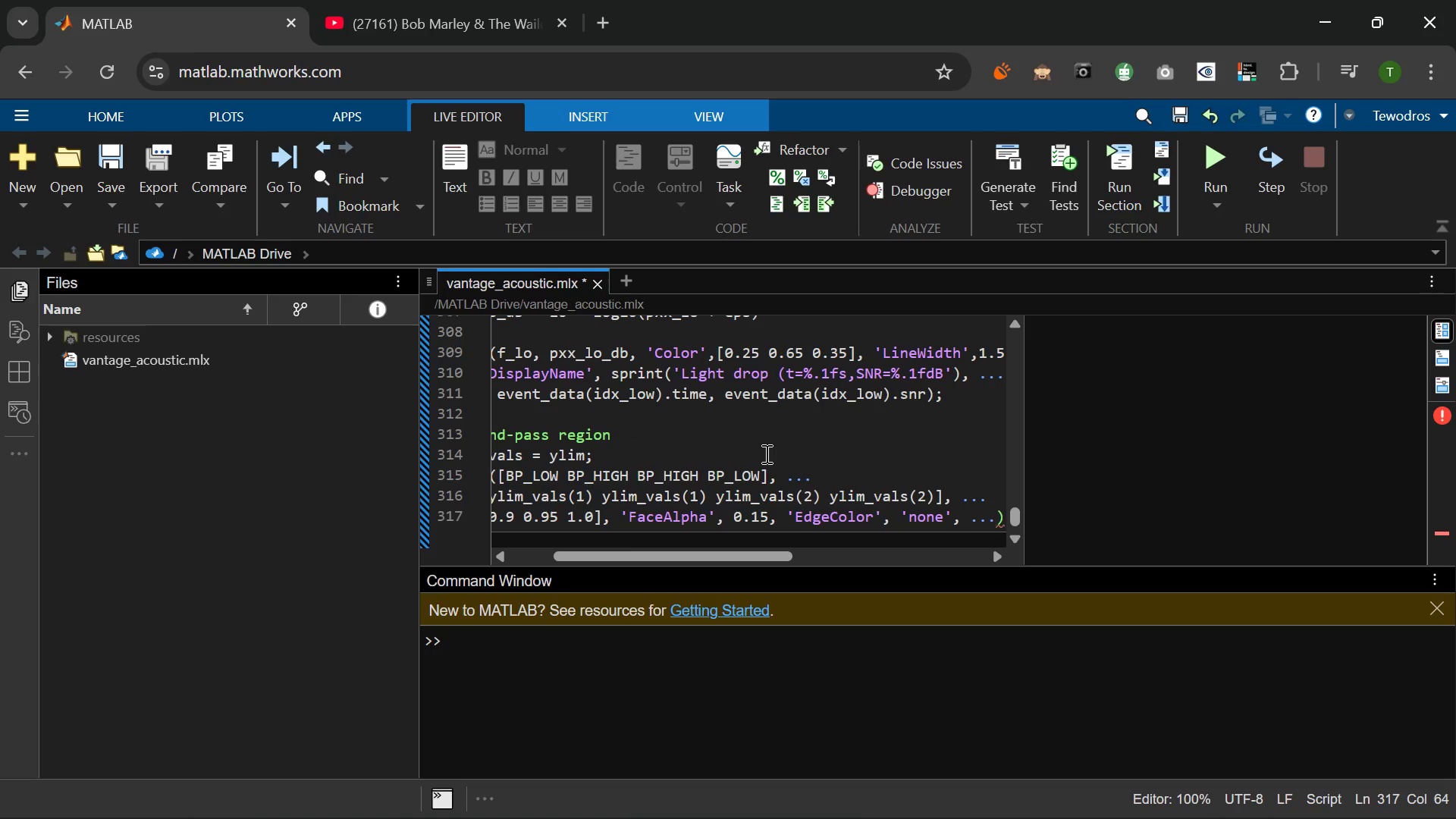 
key(Enter)
 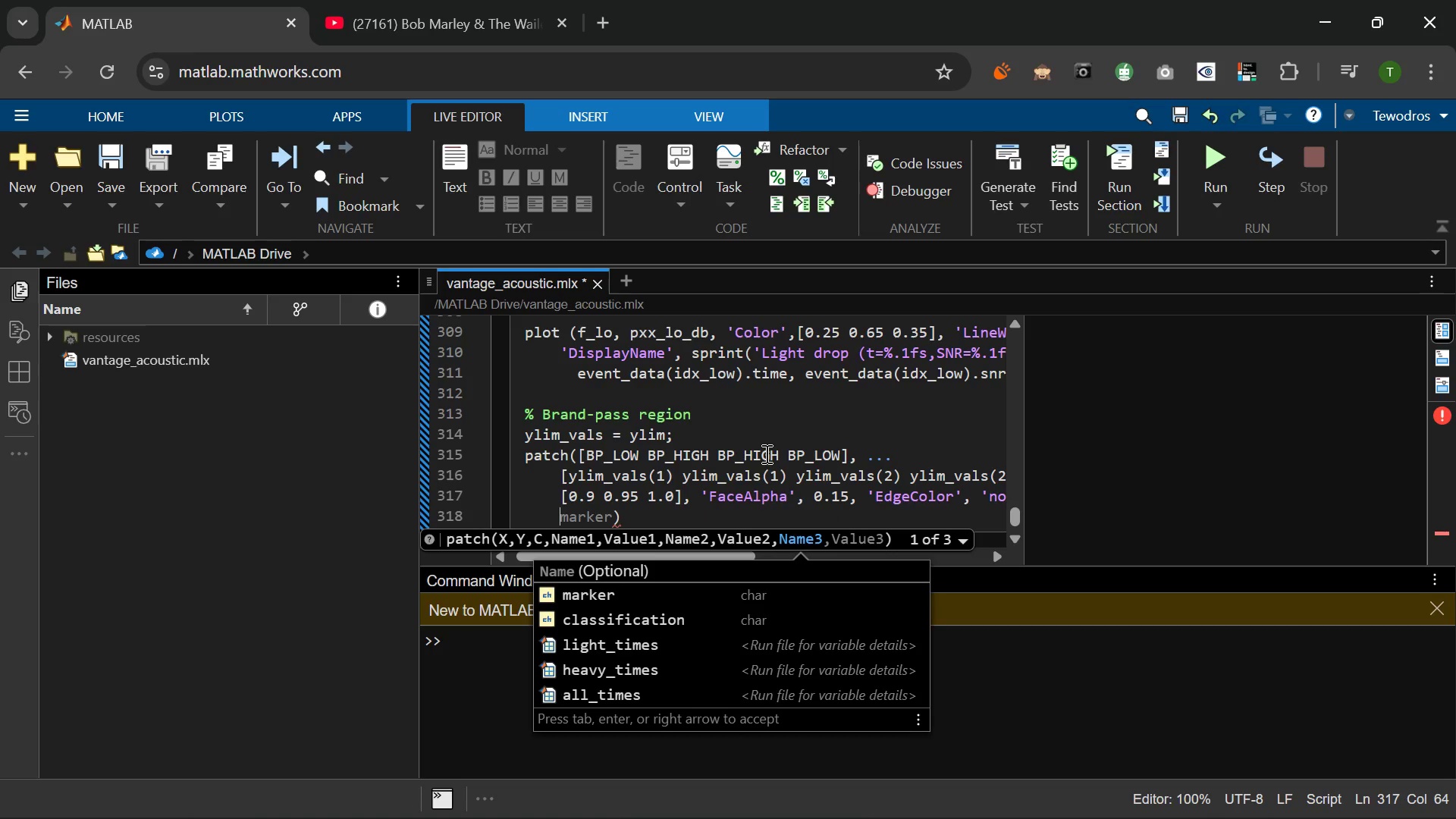 
type('Dis)
 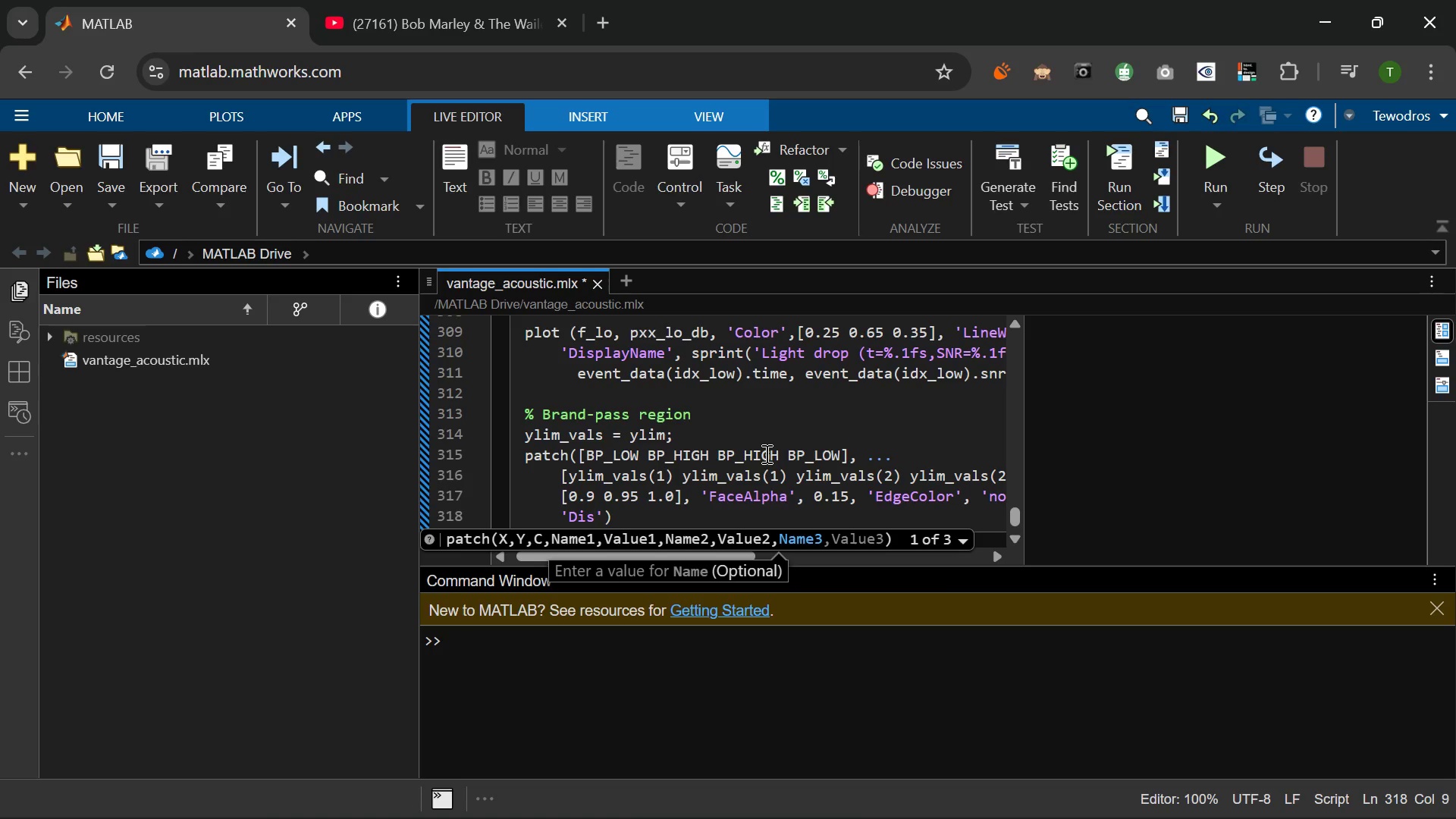 
type(pa)
key(Backspace)
type(layName)
 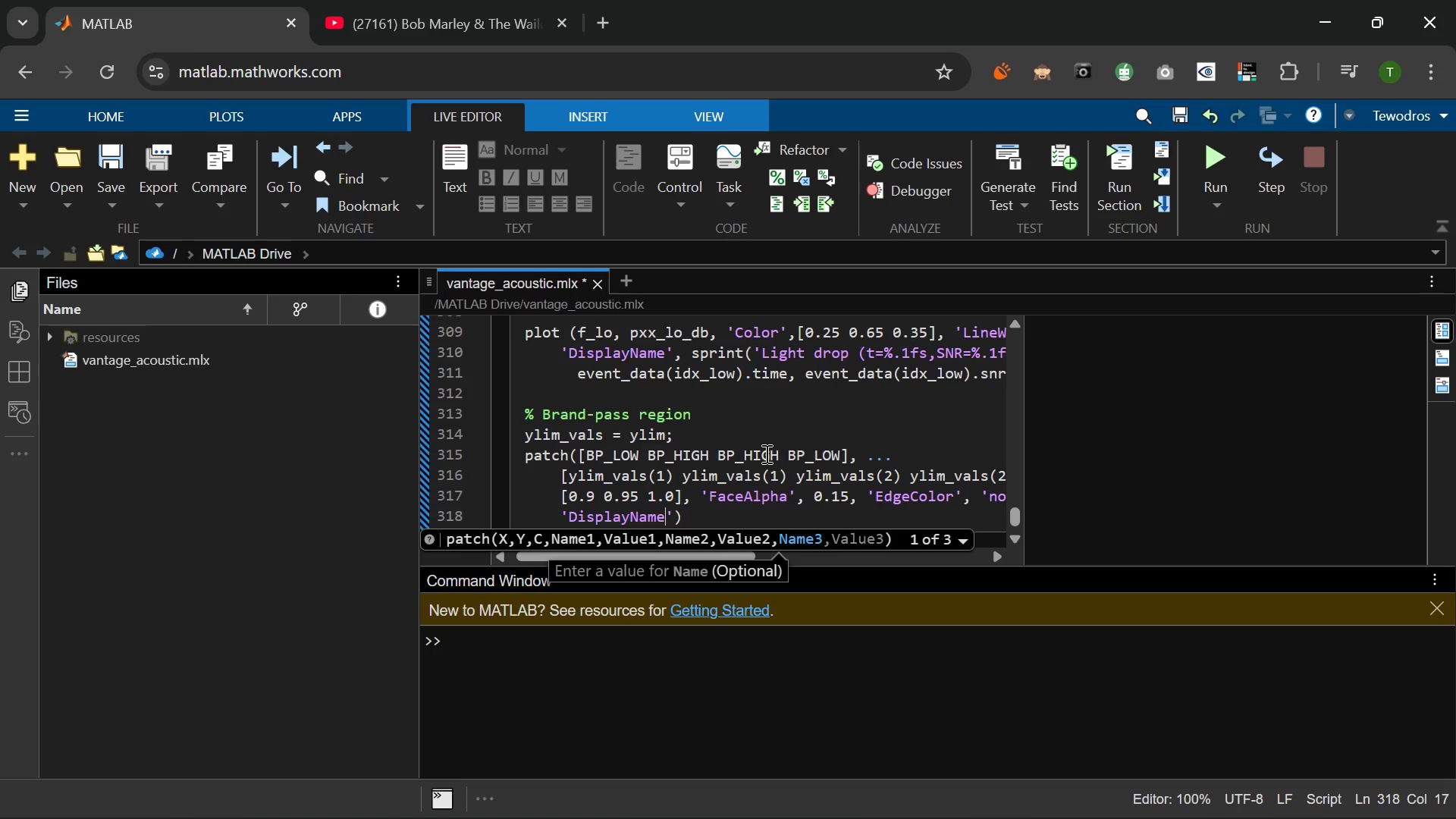 
wait(5.05)
 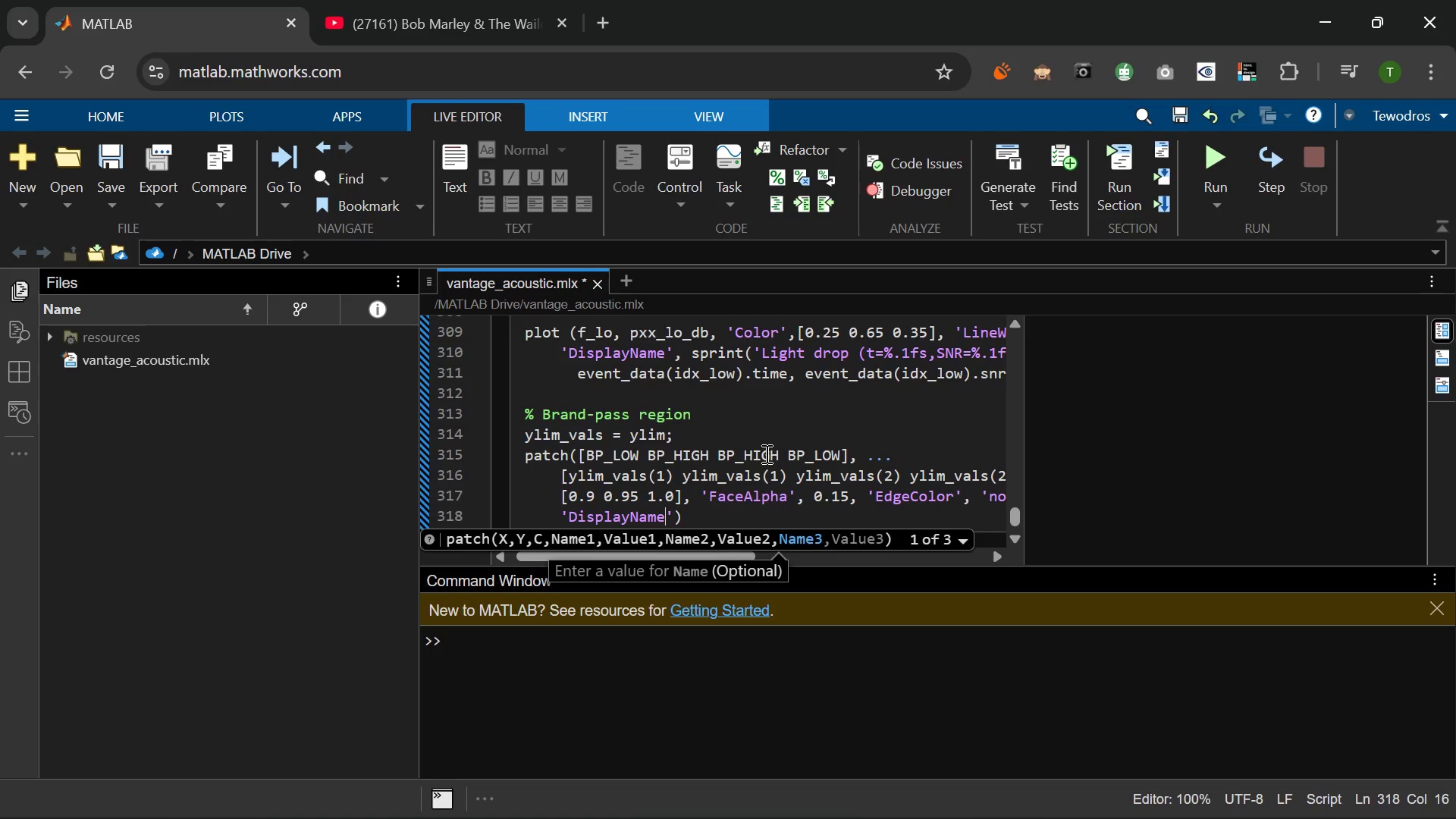 
key(ArrowRight)
 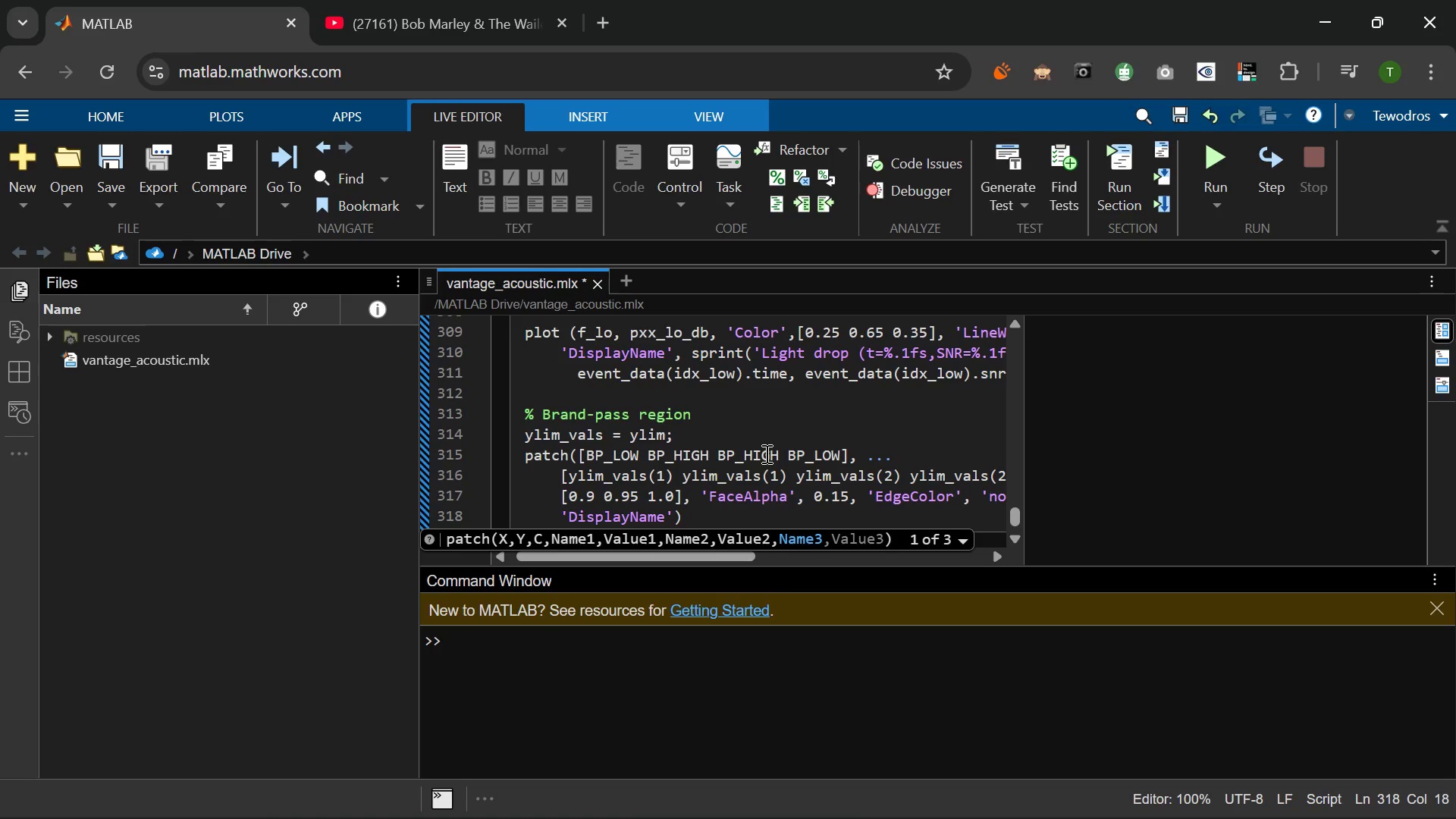 
type(, sprntf)
 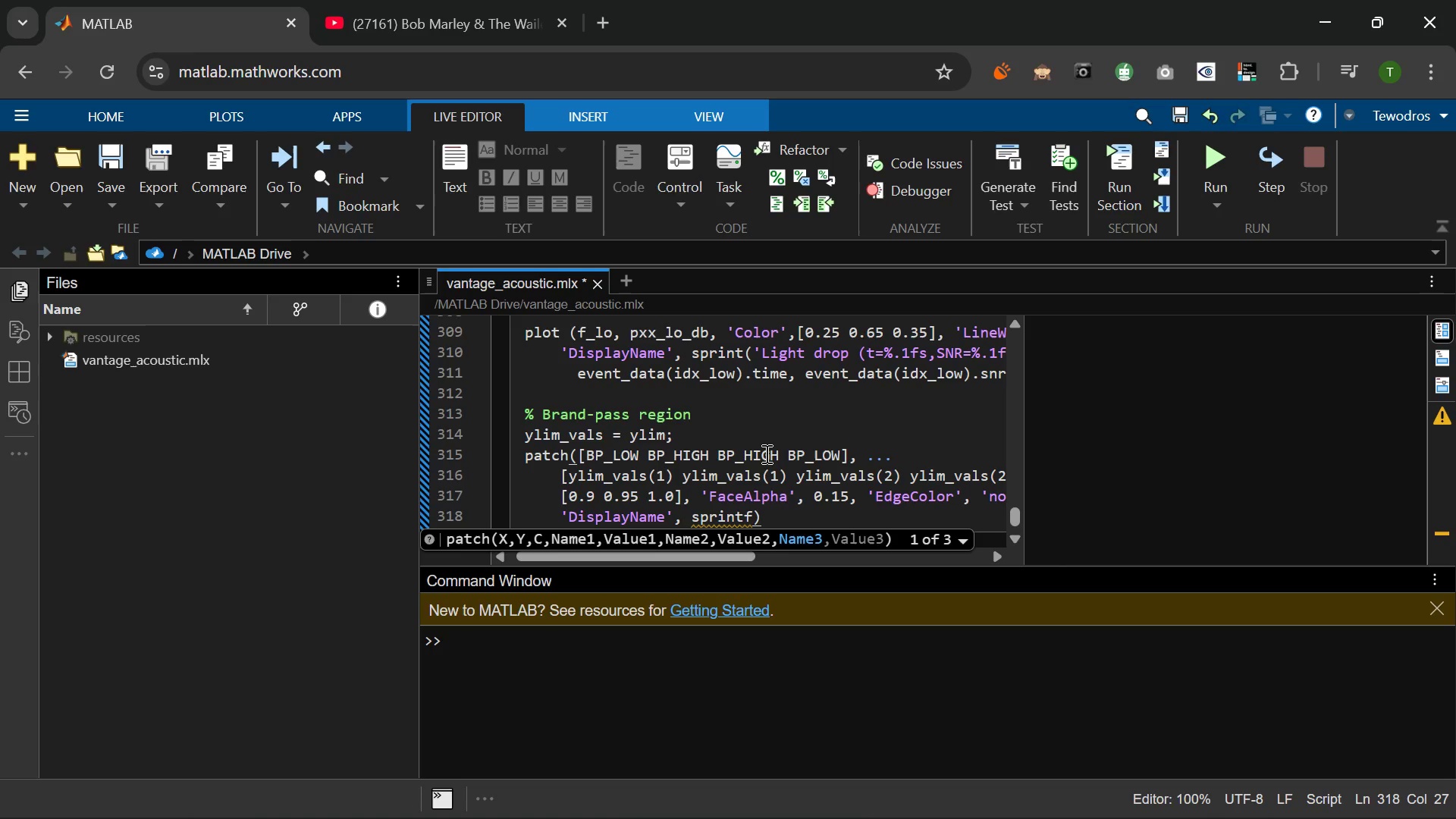 
hold_key(key=I, duration=0.45)
 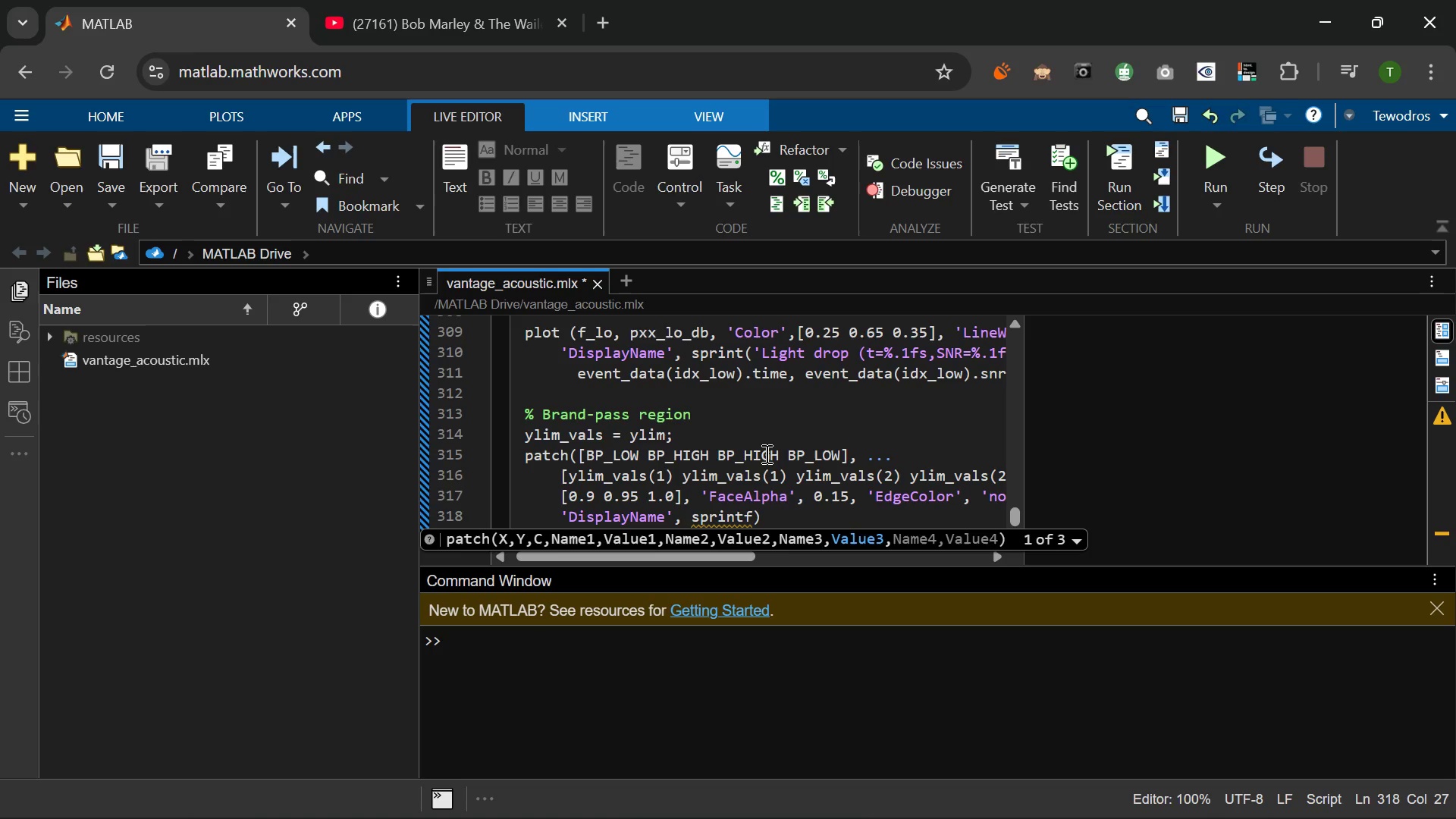 
wait(5.17)
 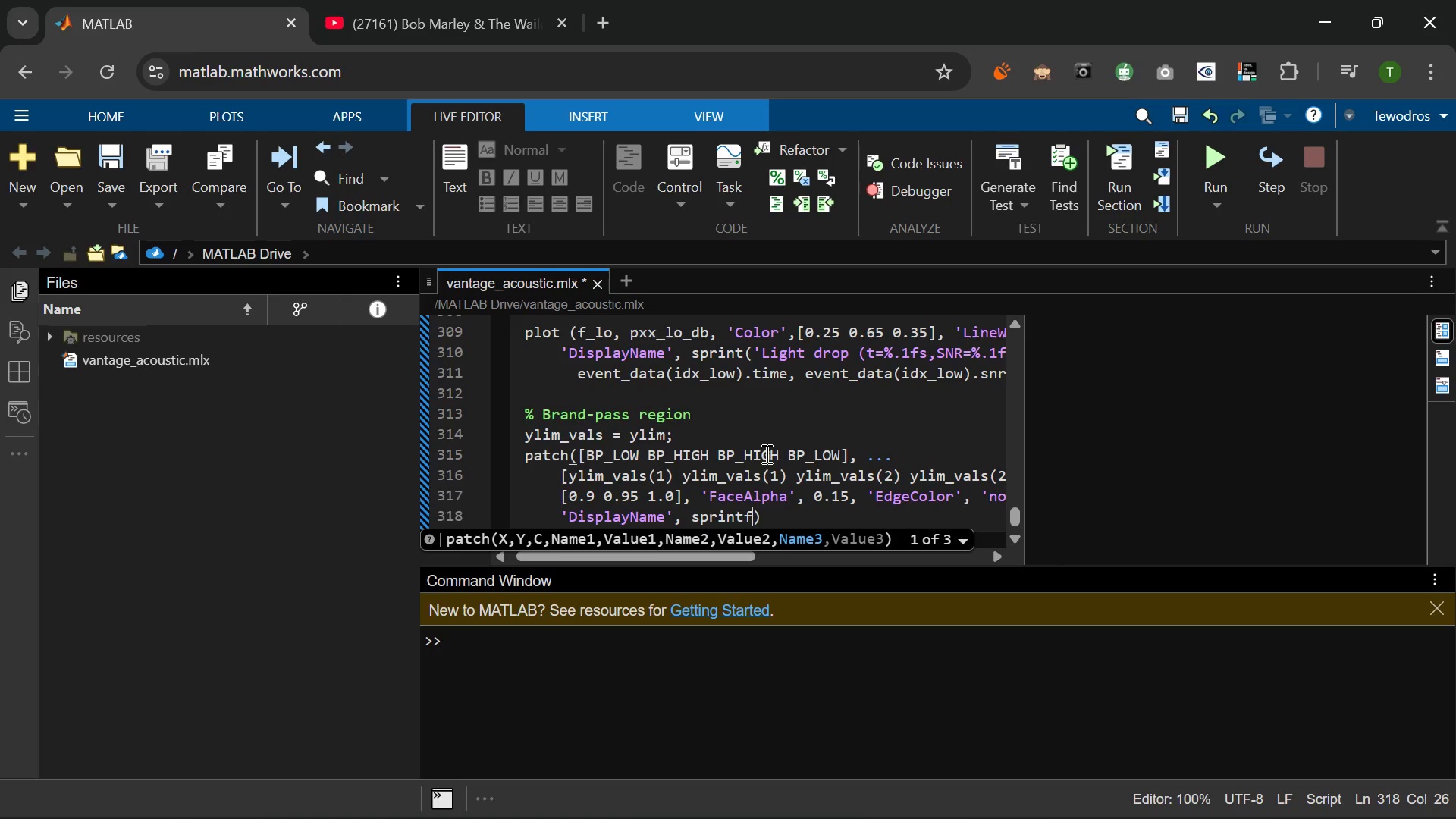 
type(('Band_K)
key(Backspace)
key(Backspace)
type(_pass j)
key(Backspace)
type(regii)
key(Backspace)
key(Backspace)
key(Backspace)
type(ionn()
 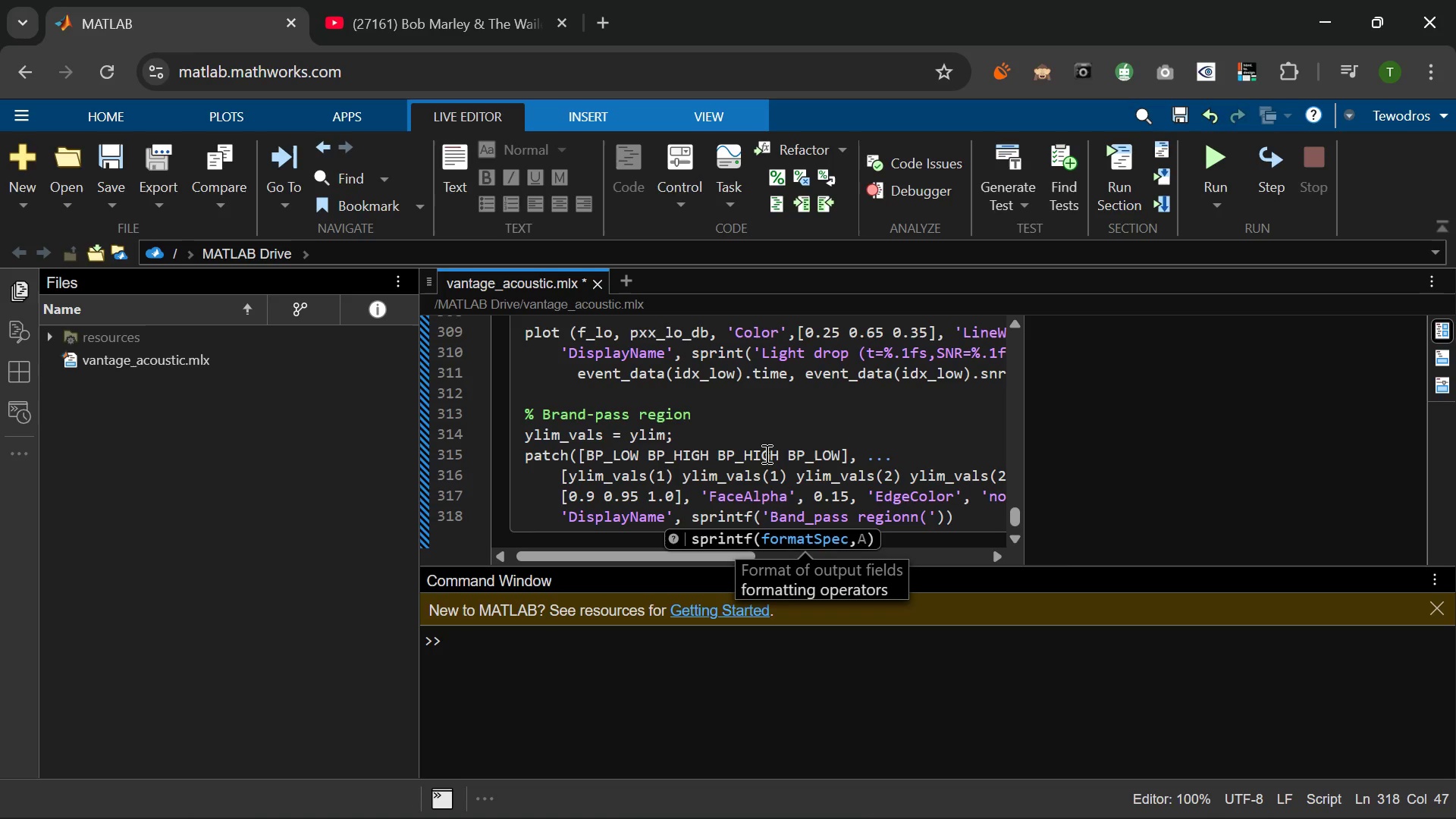 
wait(5.8)
 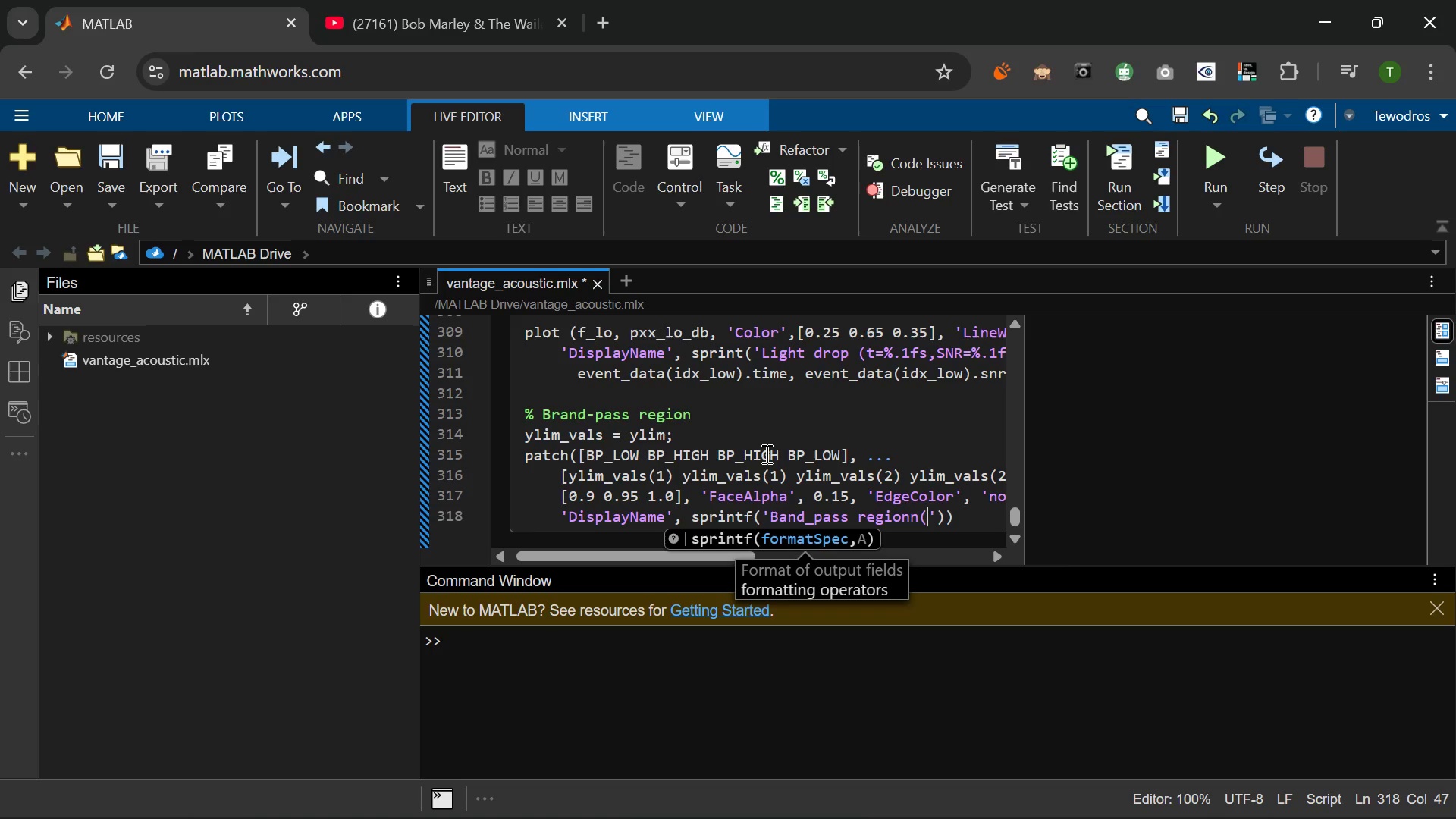 
type(%d - %d Hz)
 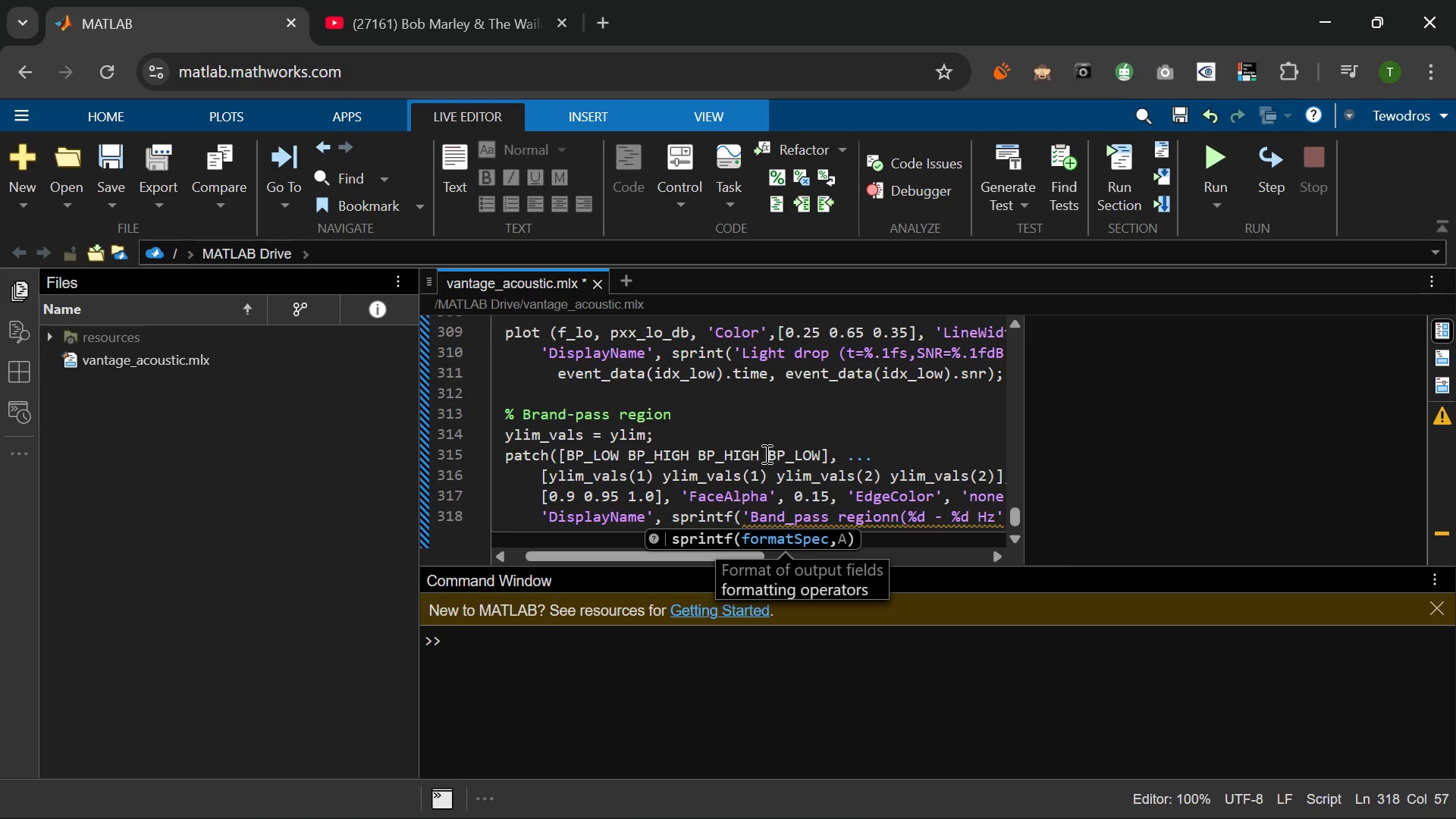 
wait(6.7)
 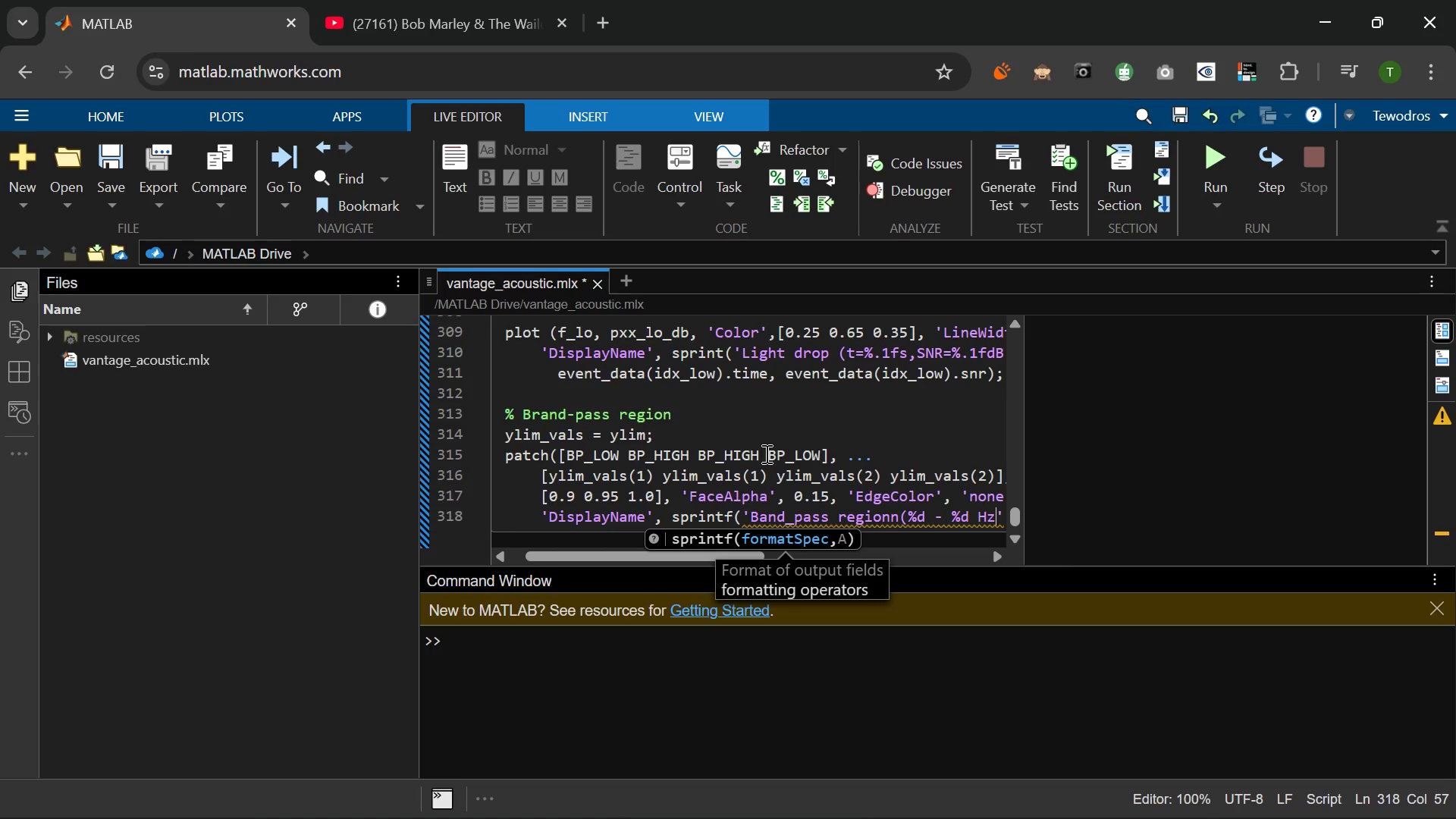 
hold_key(key=ArrowLeft, duration=0.83)
 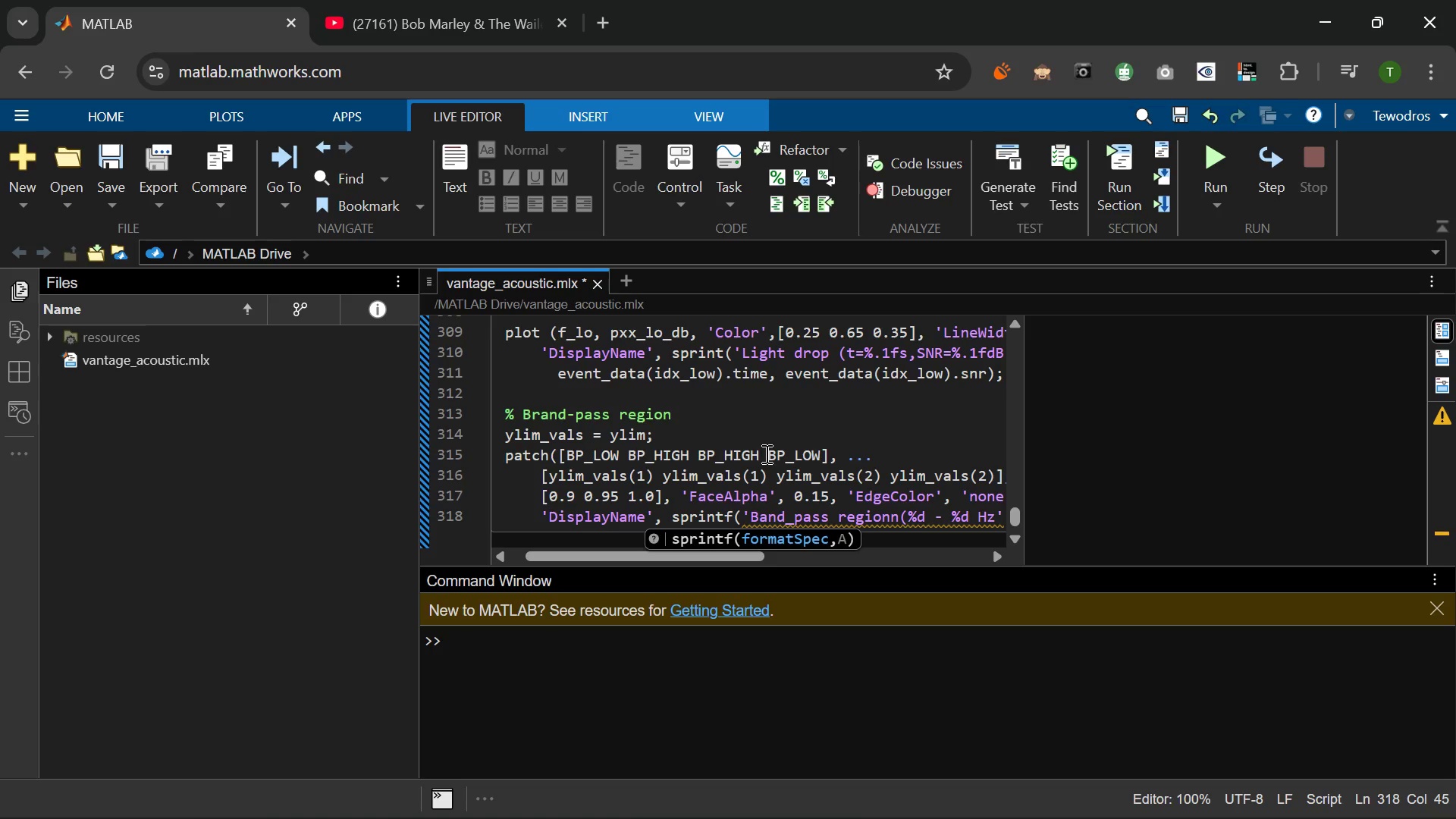 
key(Backspace)
 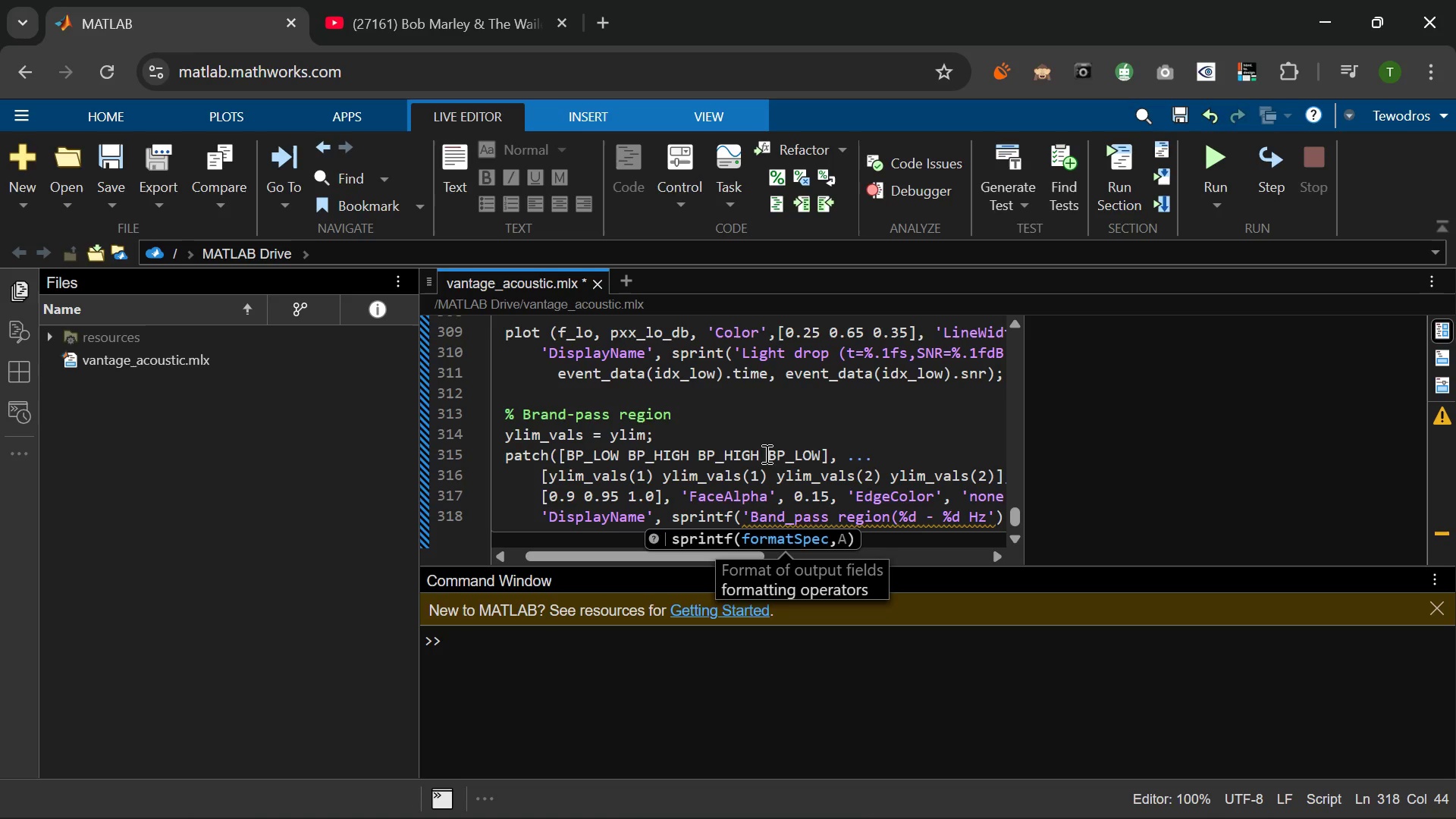 
key(ArrowRight)
 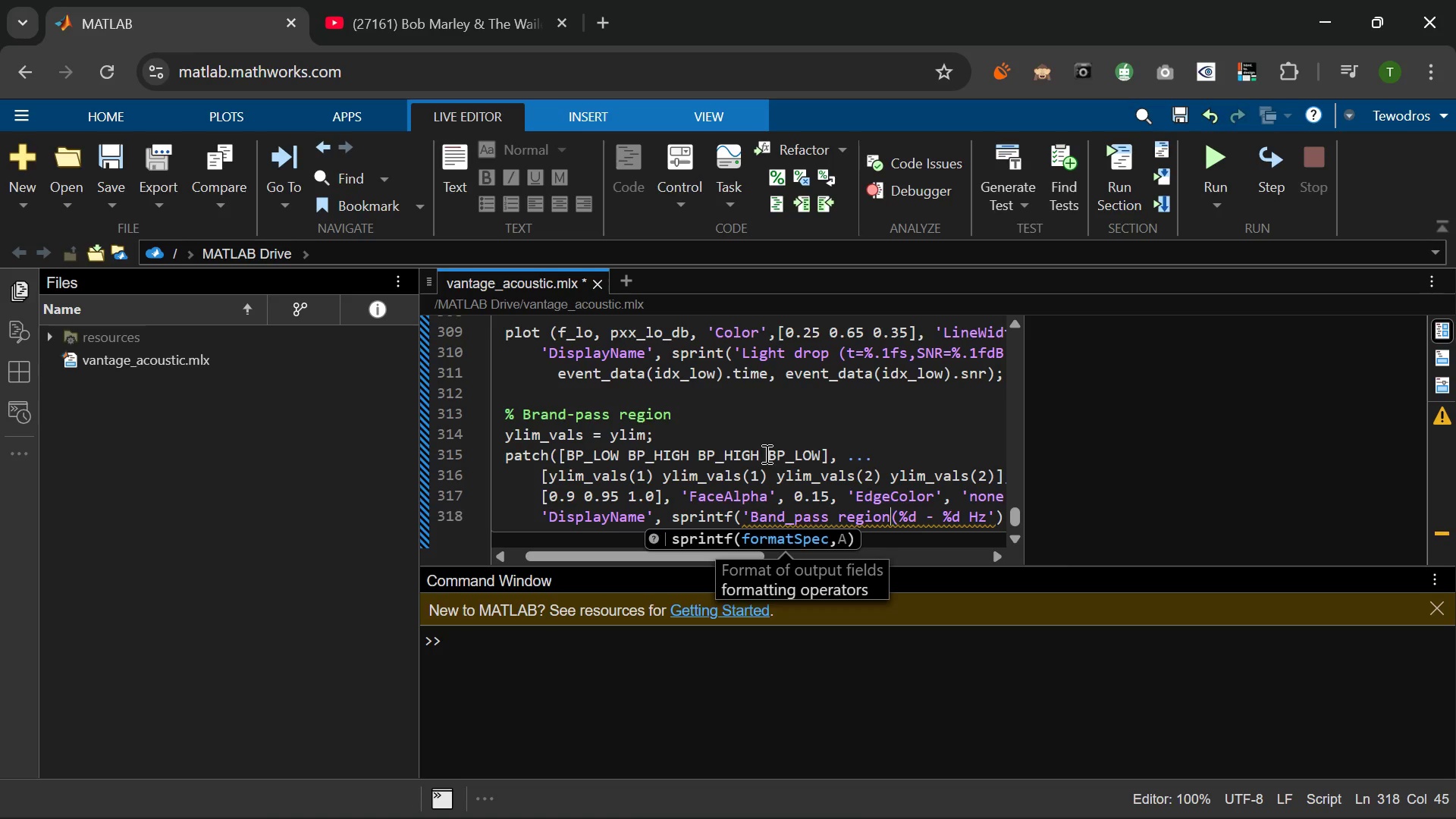 
key(Space)
 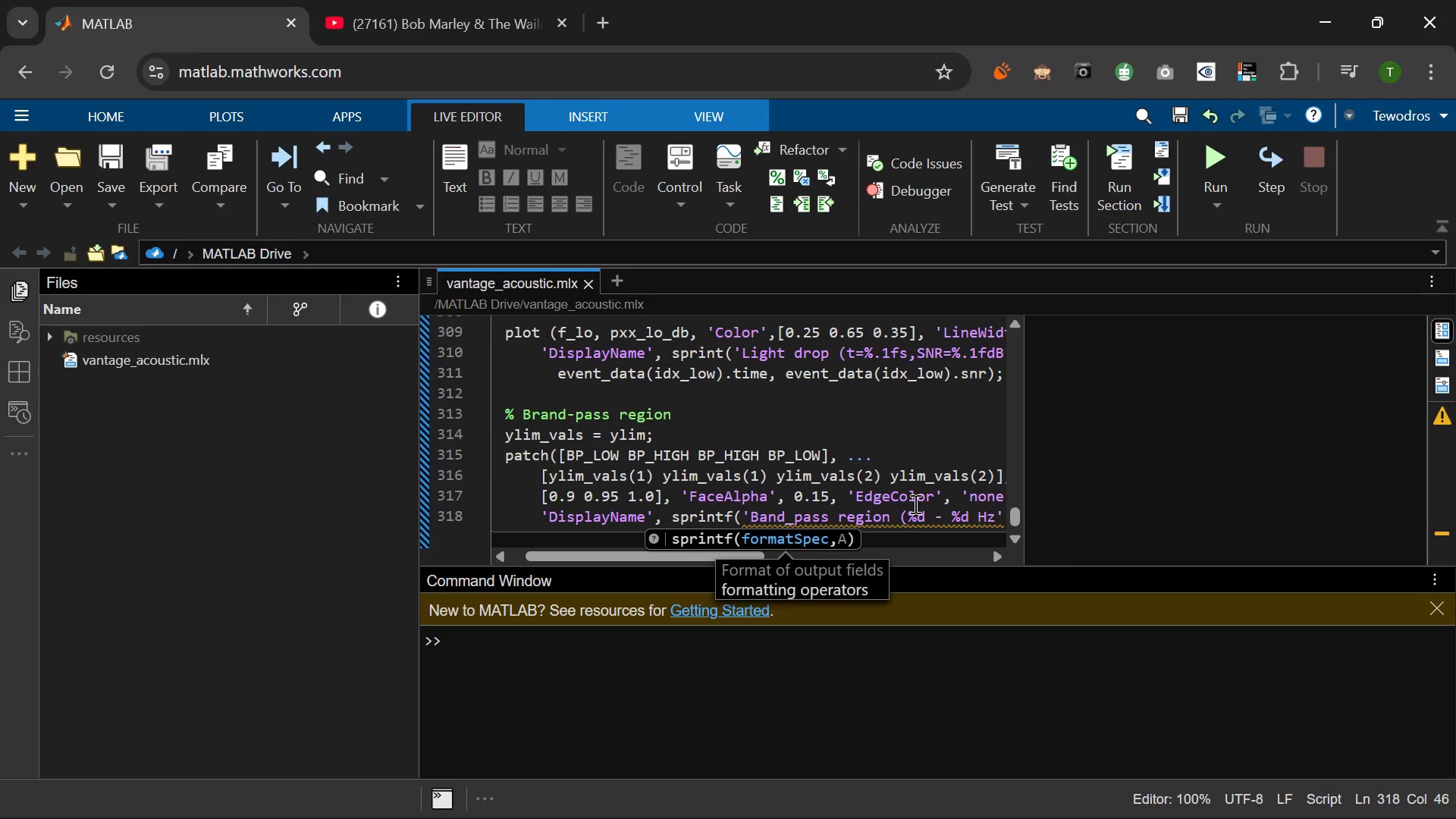 
wait(9.31)
 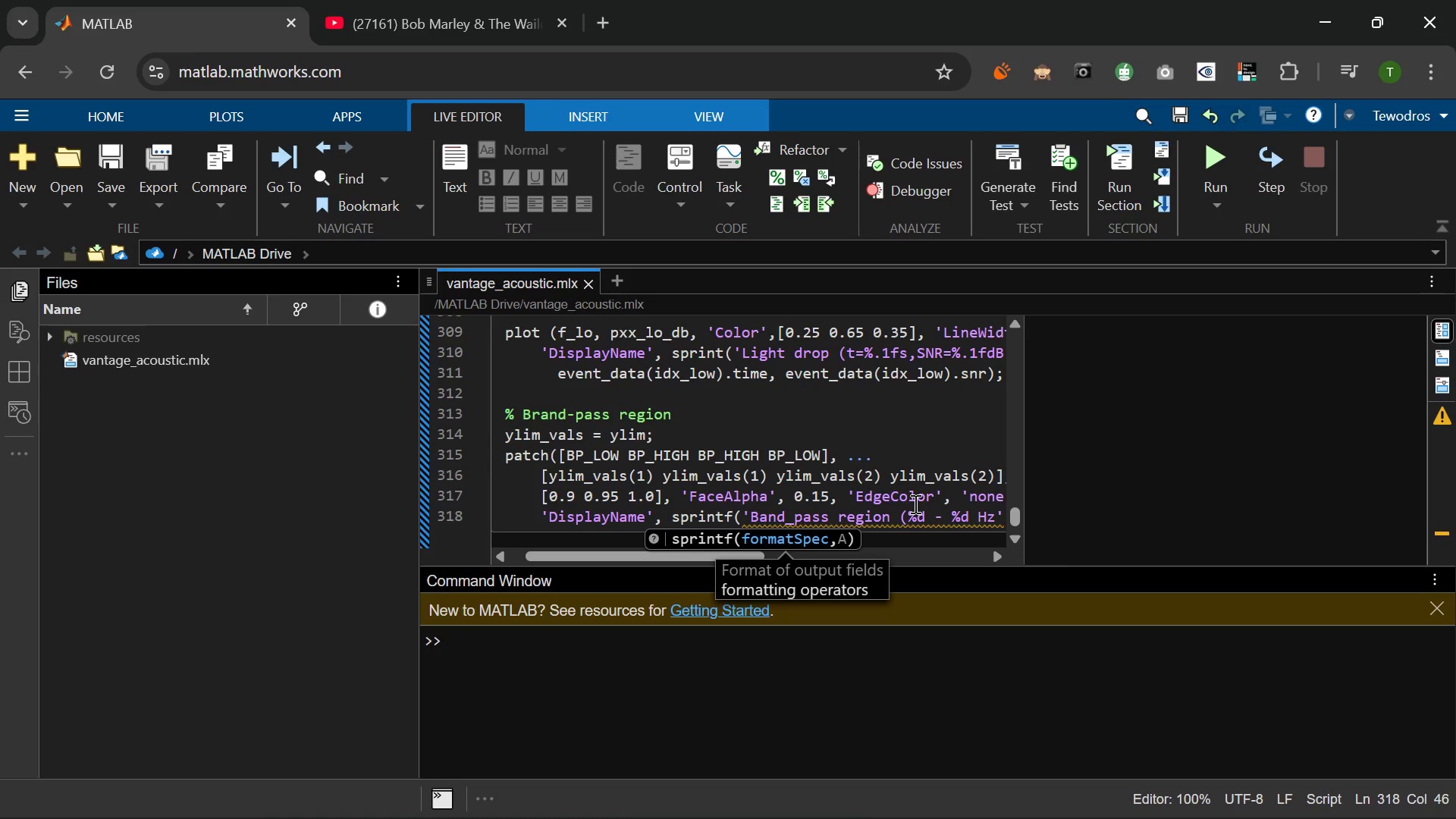 
left_click([893, 519])
 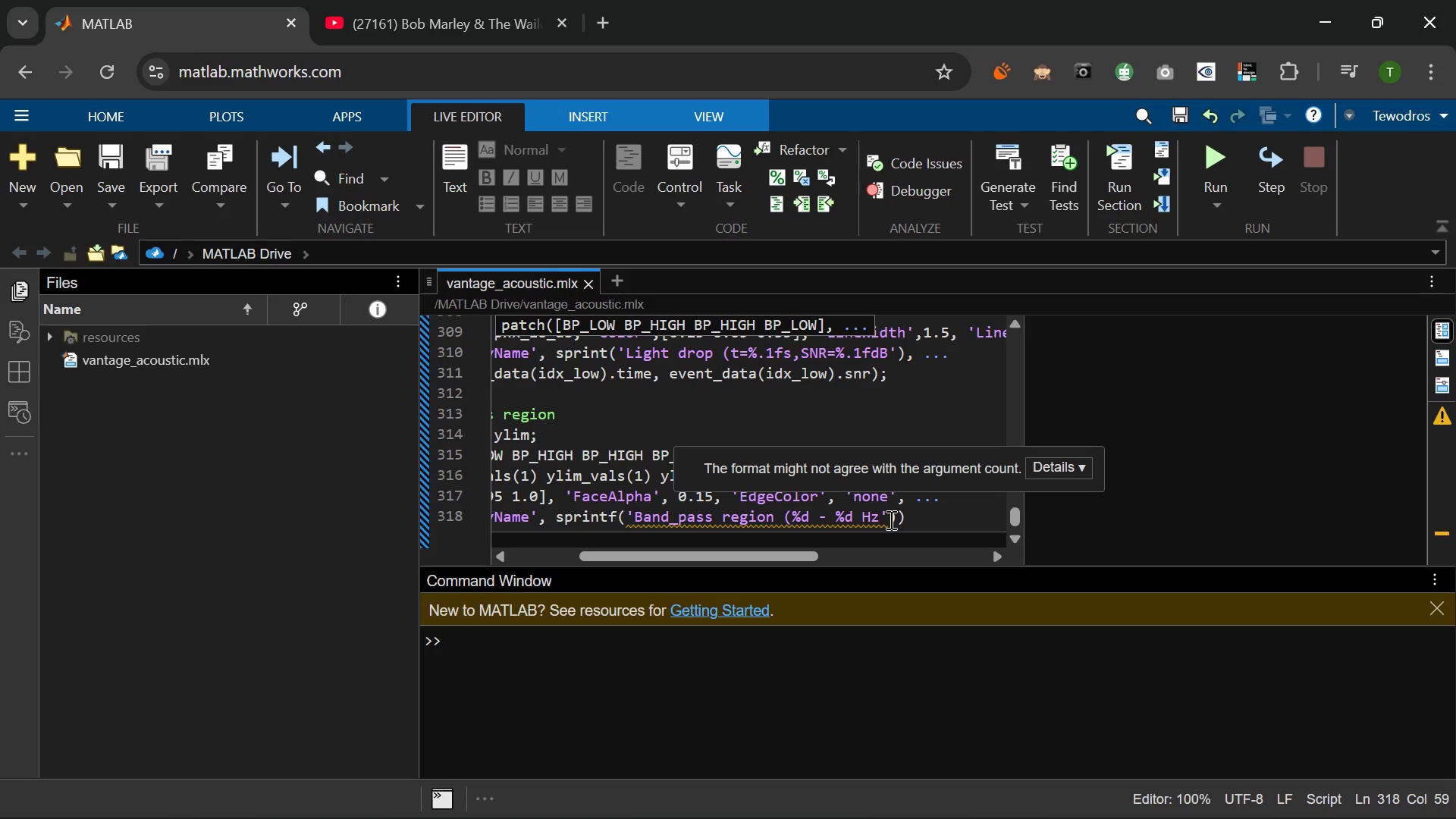 
left_click([890, 519])
 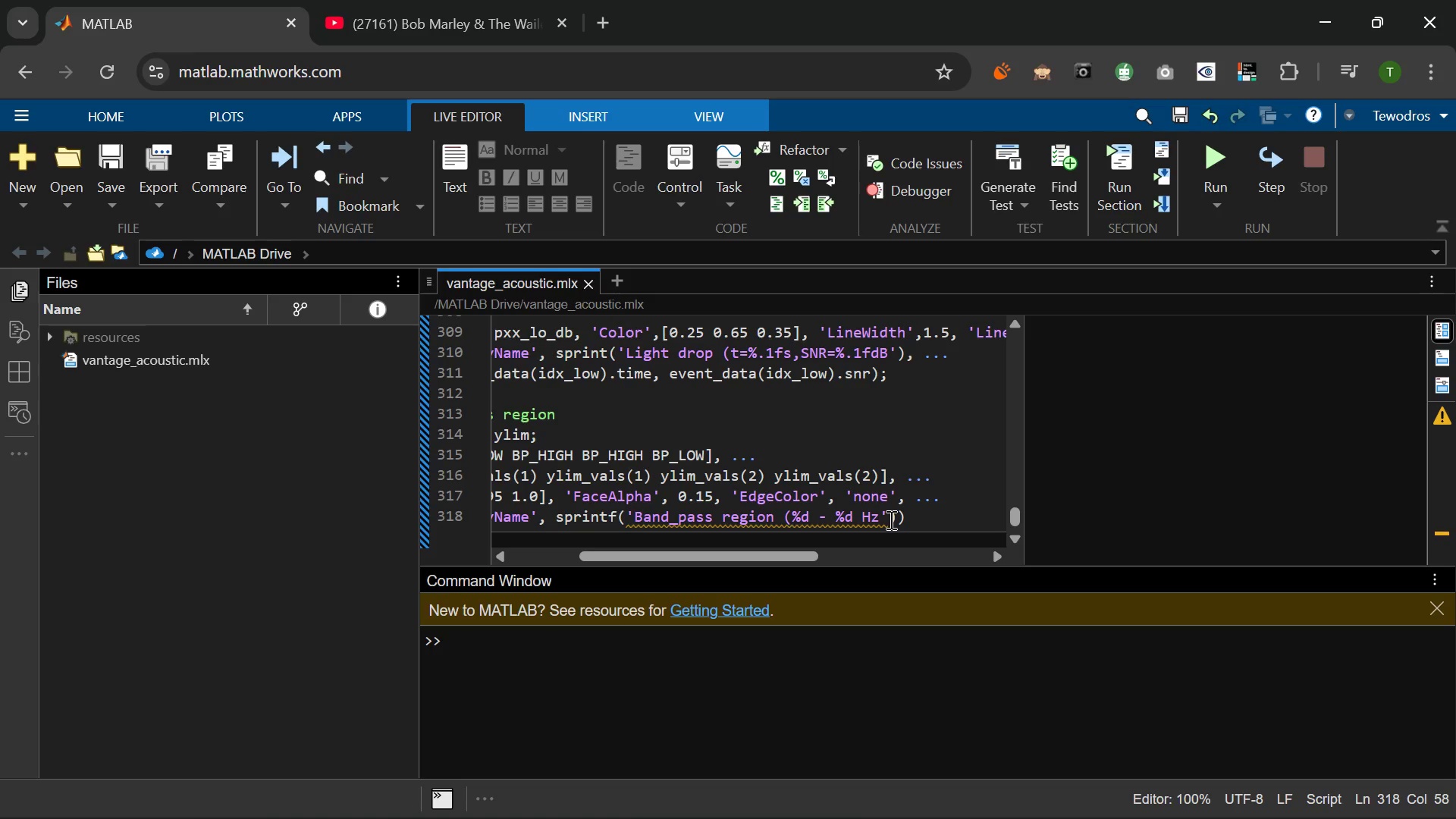 
key(Comma)
 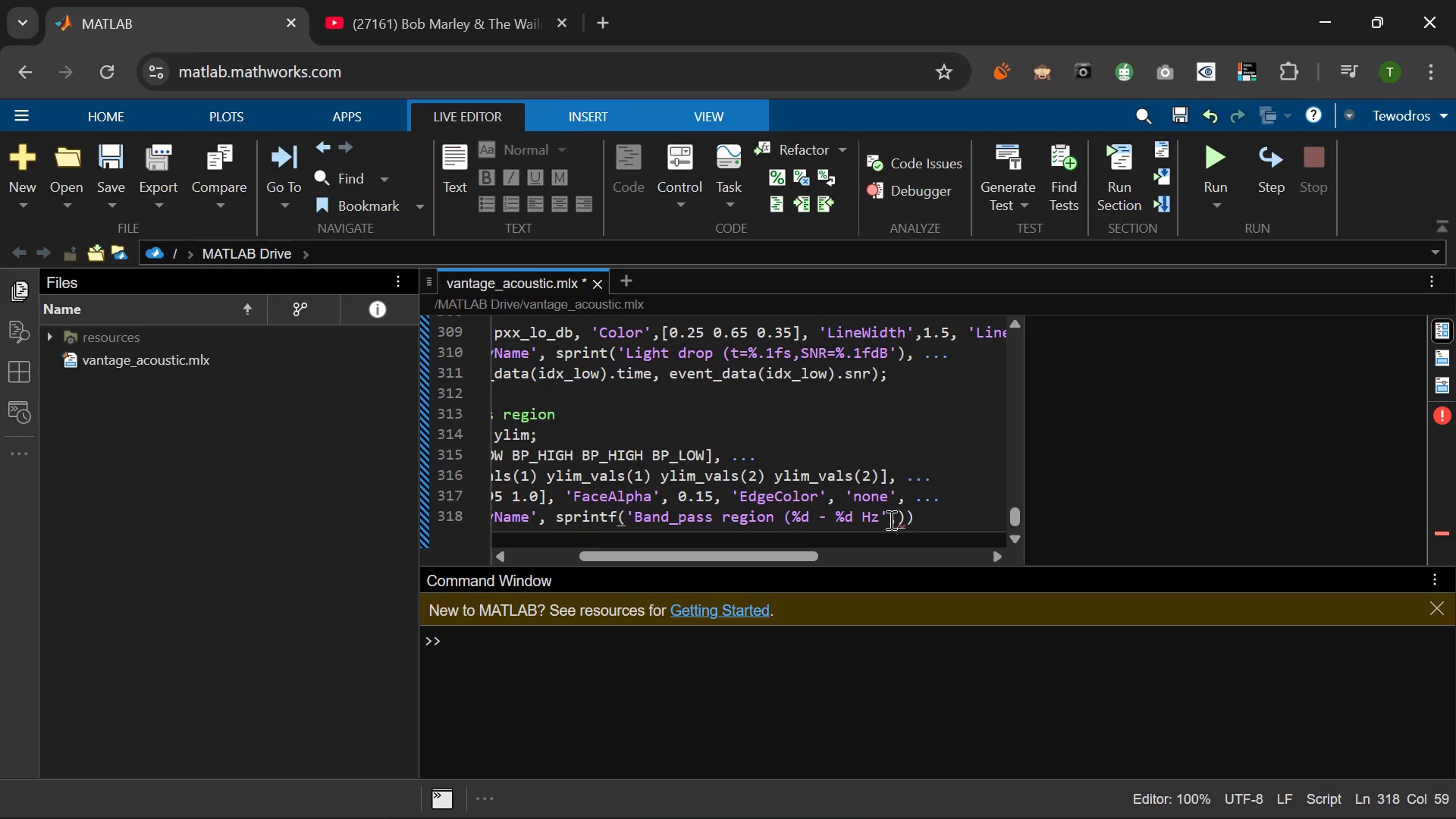 
key(Space)
 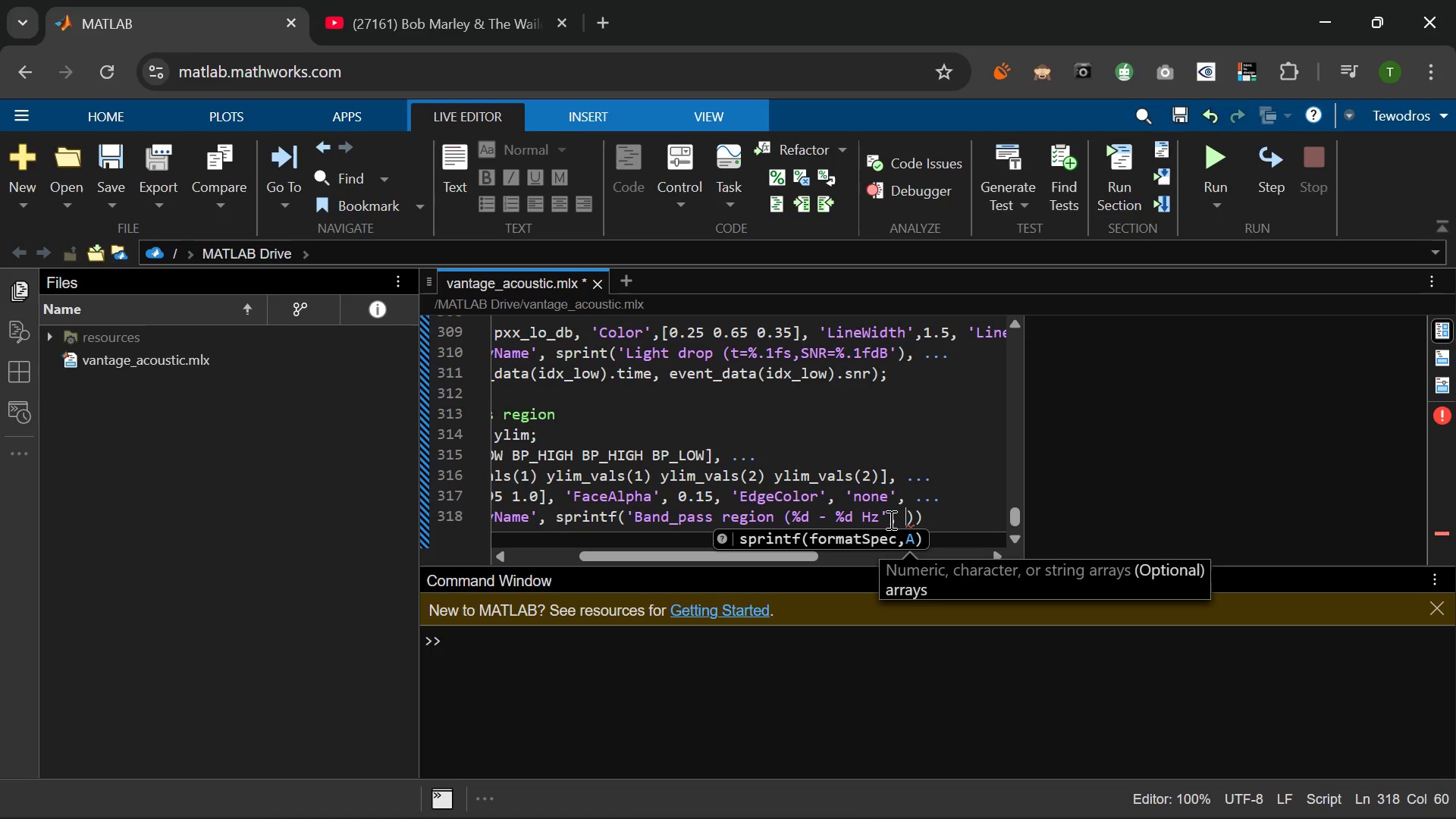 
key(Meta+V)
 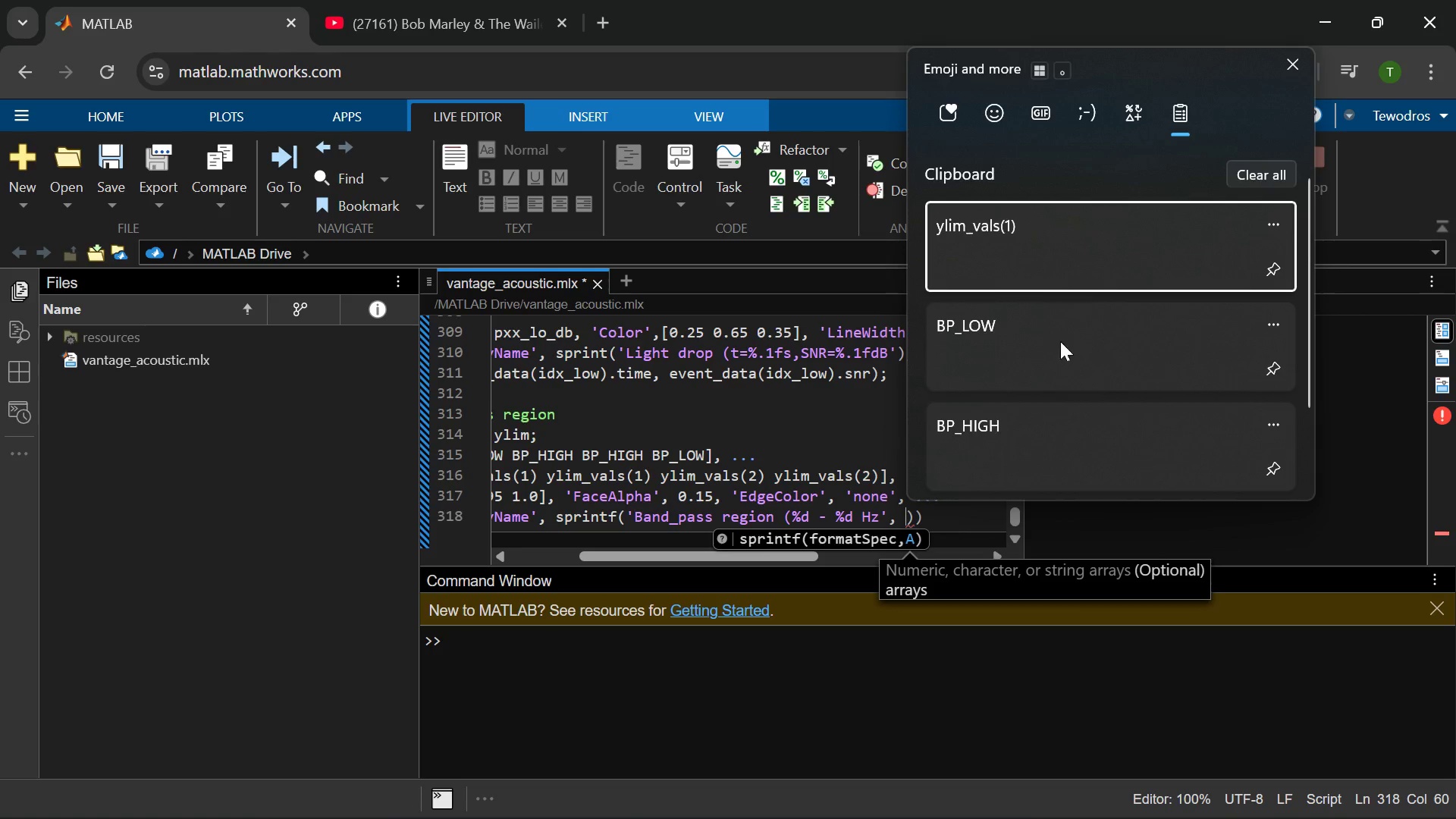 
left_click([1053, 352])
 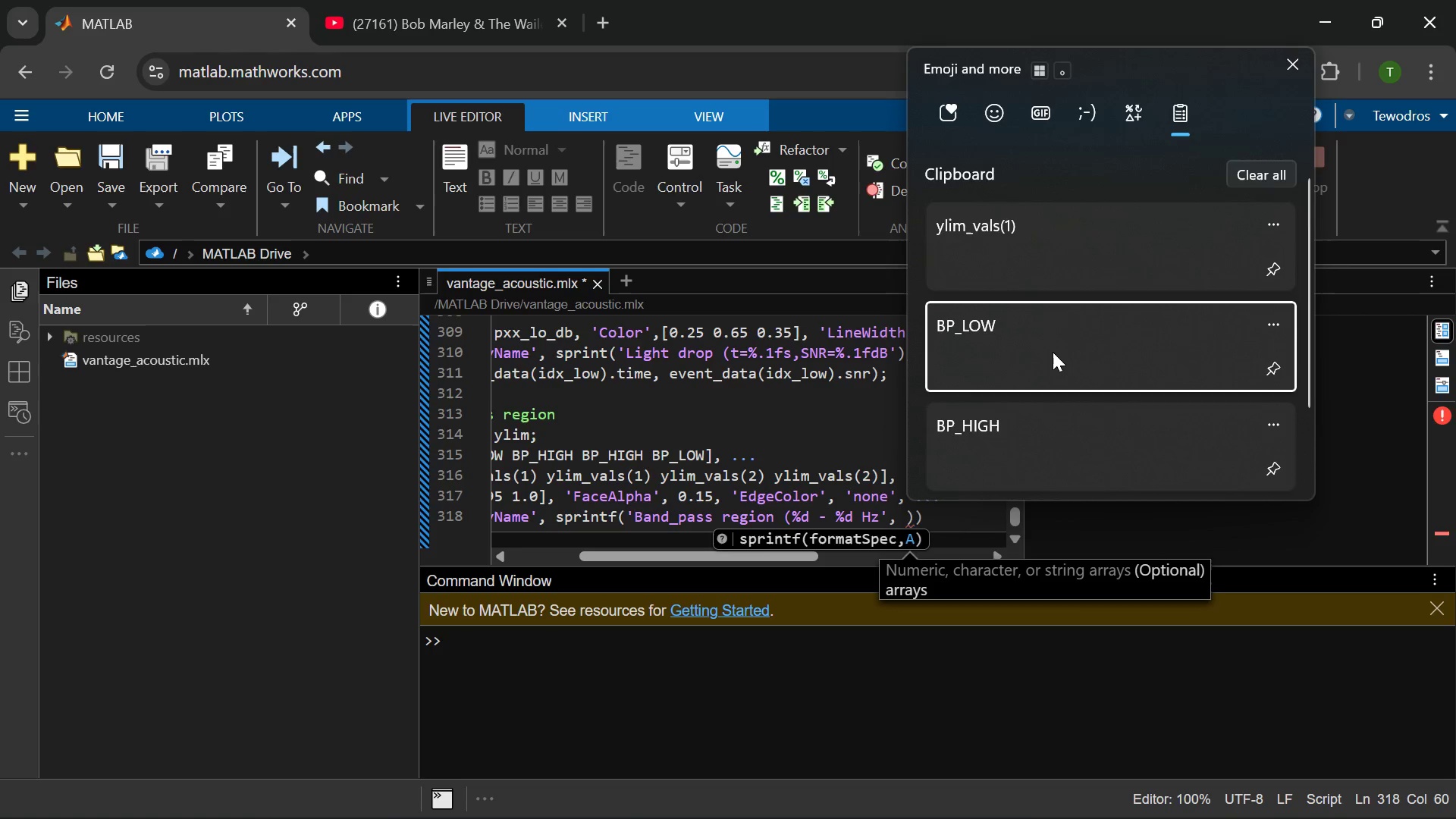 
key(Control+ControlLeft)
 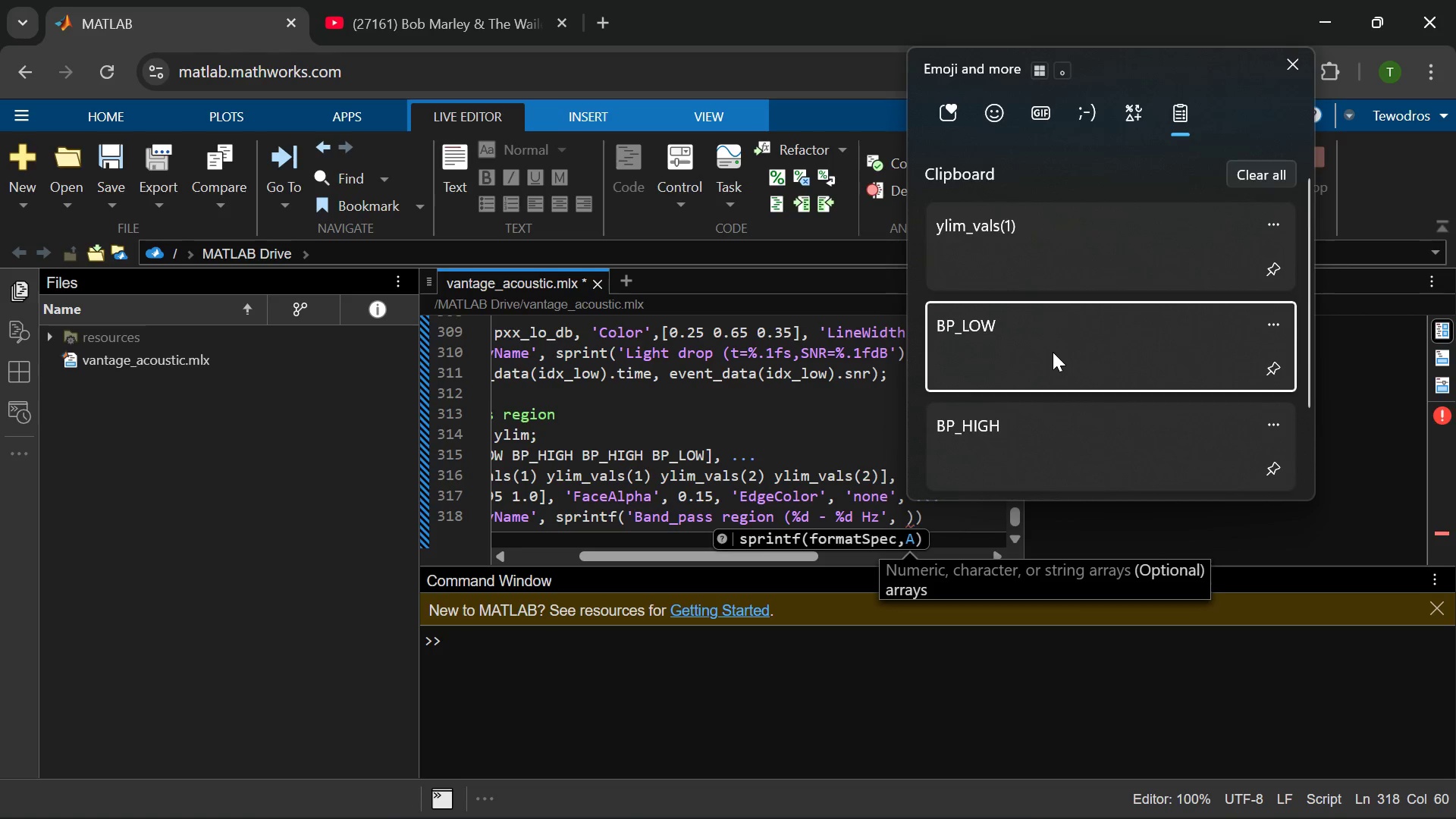 
hold_key(key=V, duration=5.16)
 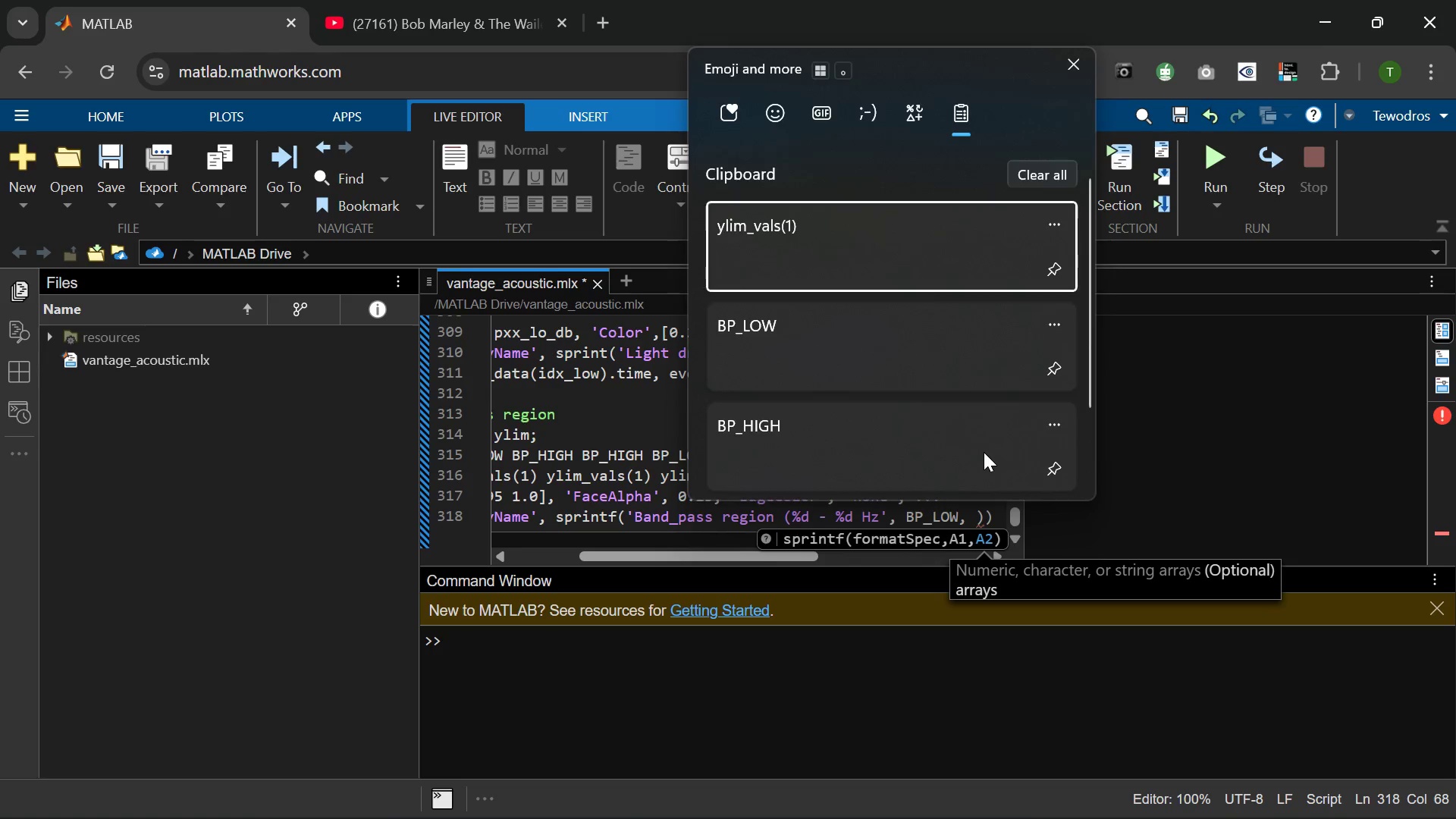 
key(Comma)
 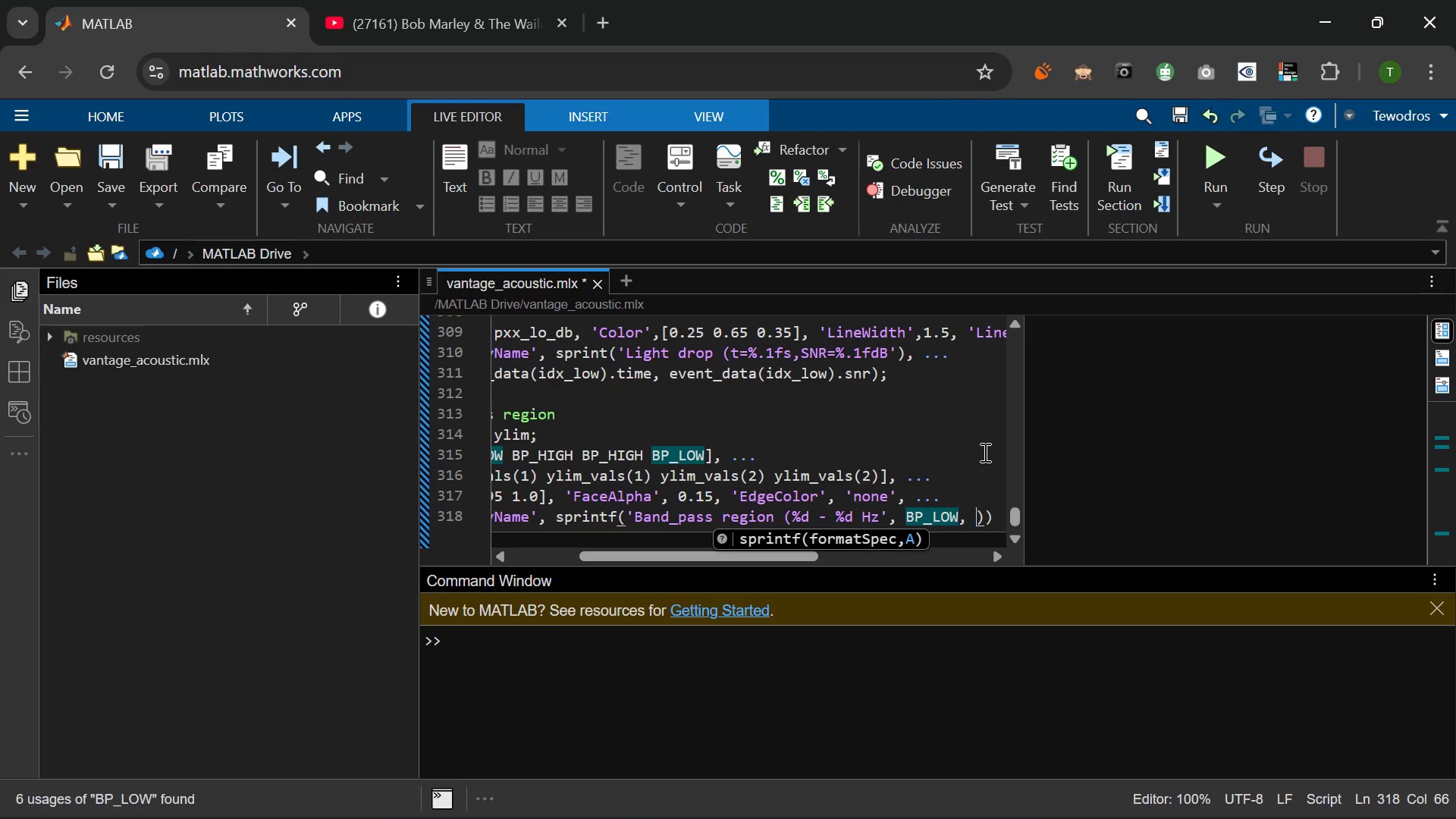 
key(Space)
 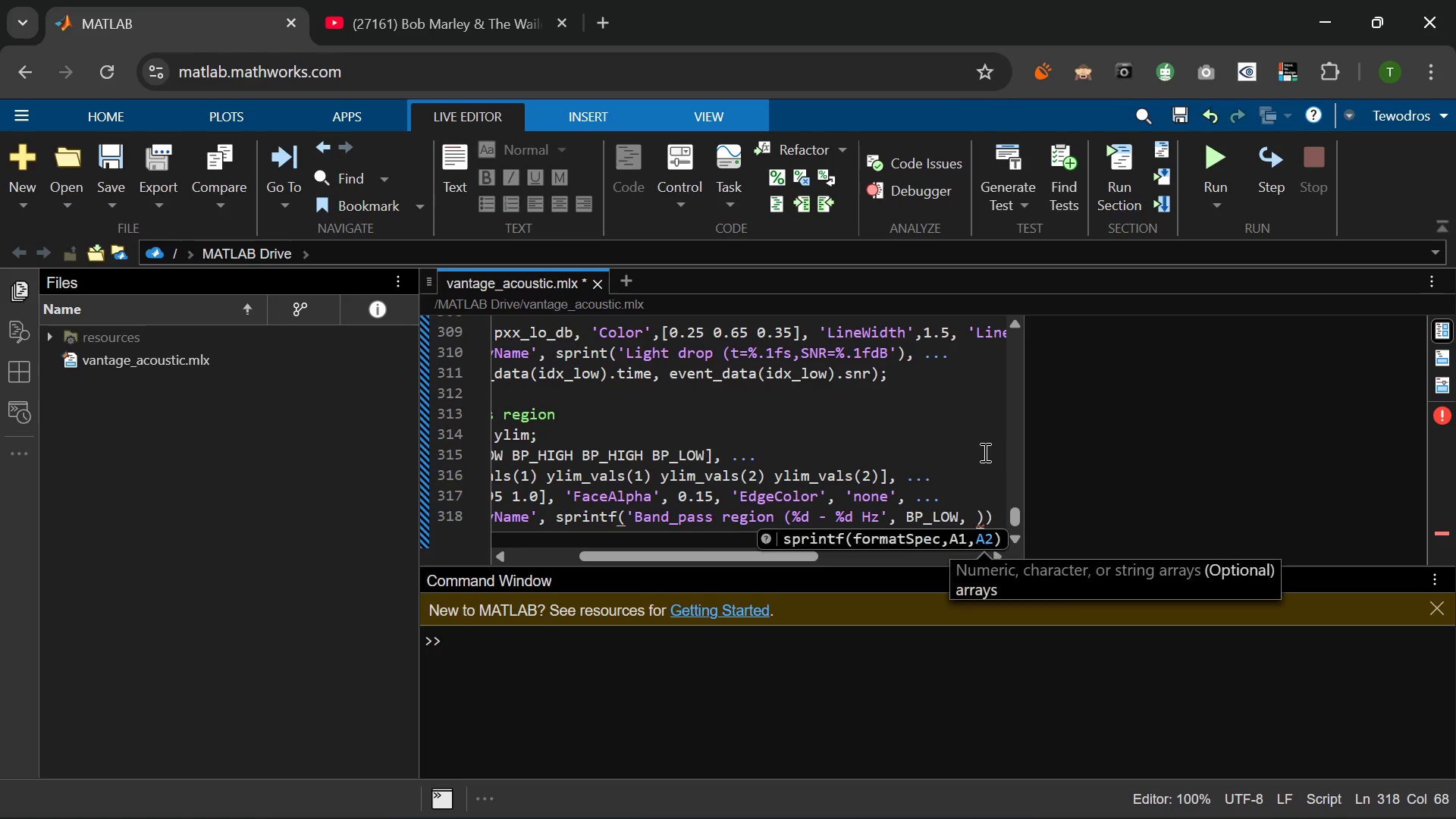 
hold_key(key=MetaLeft, duration=1.11)
 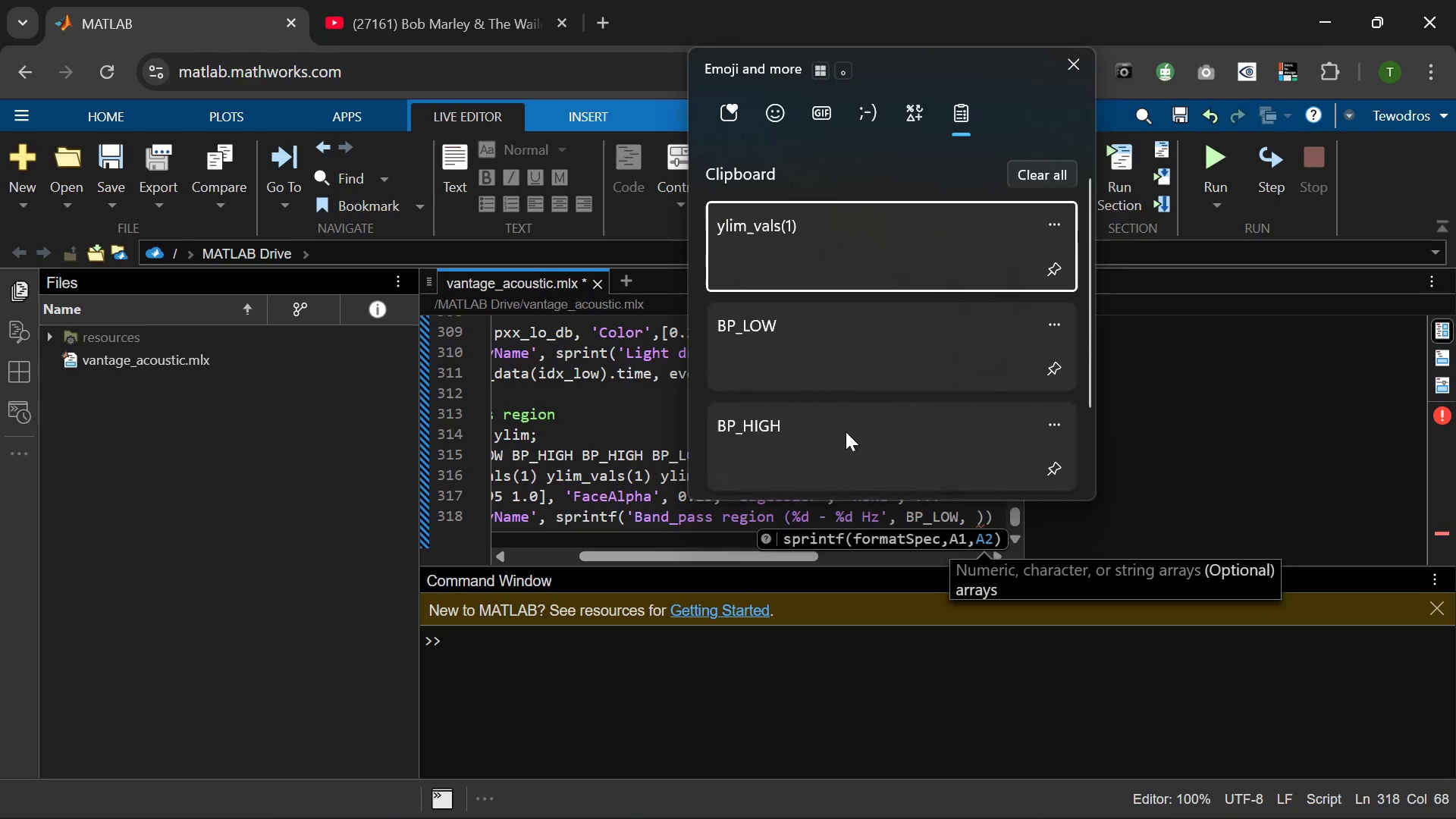 
left_click([846, 427])
 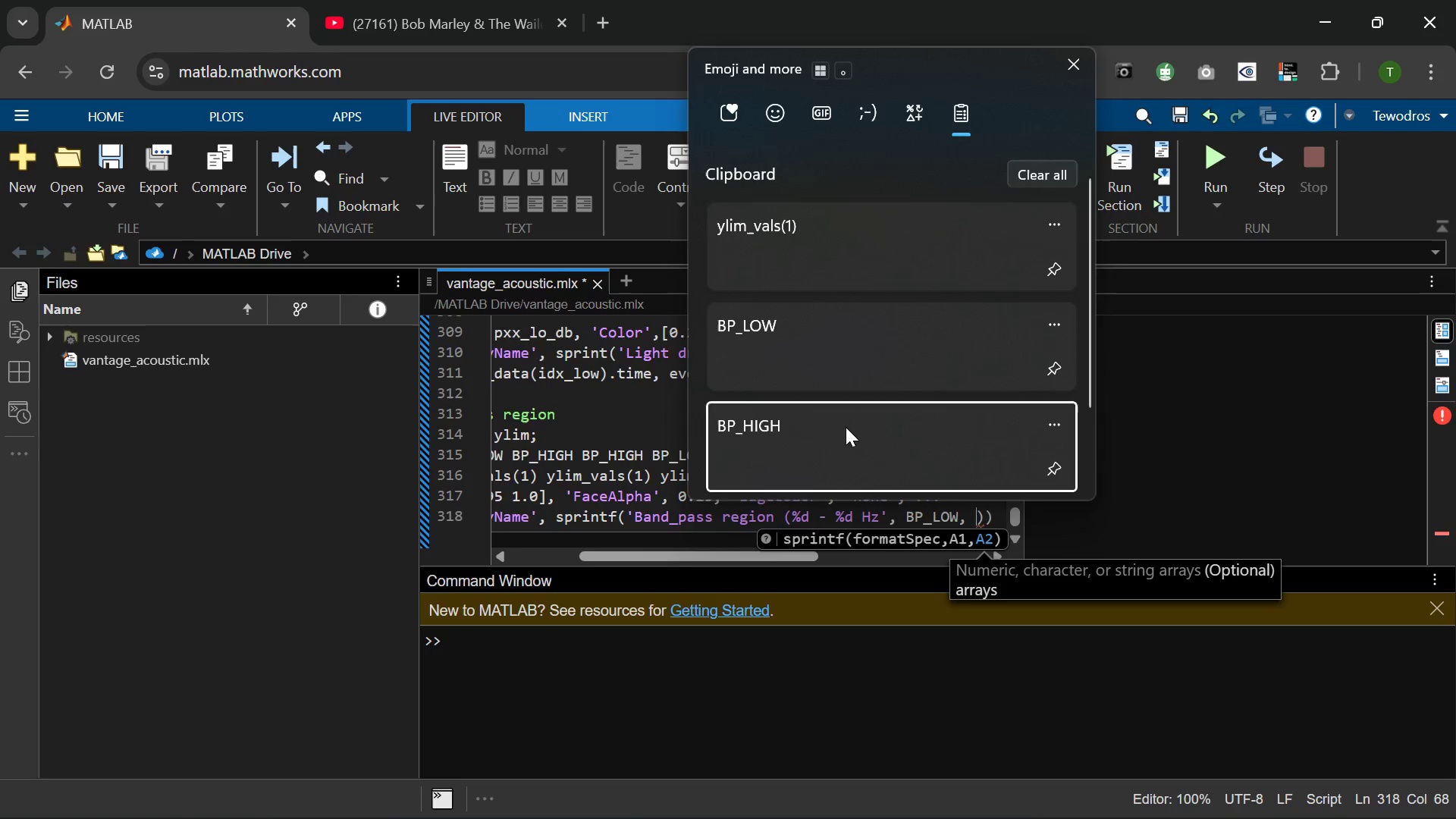 
key(Control+ControlLeft)
 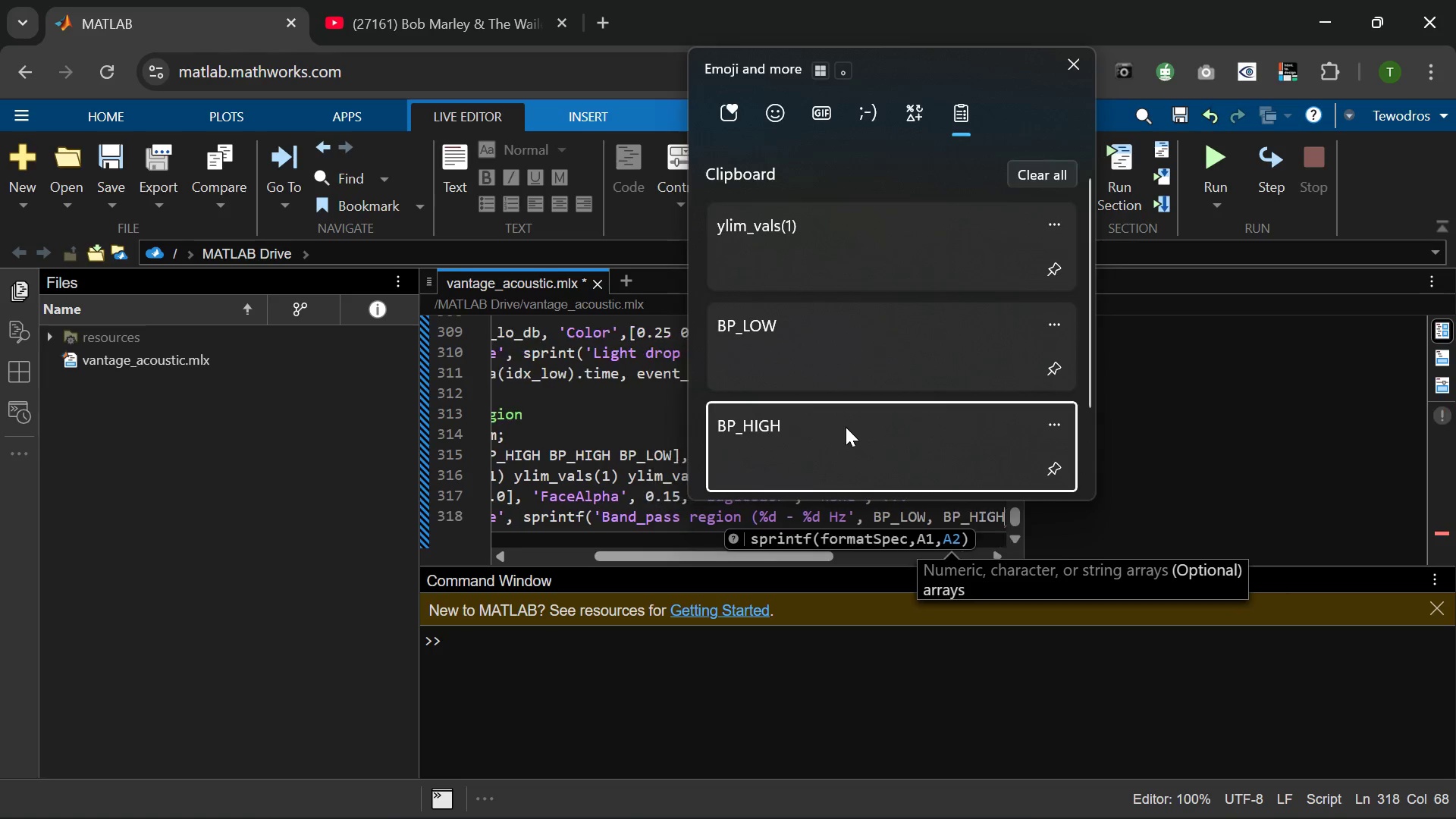 
key(Control+V)
 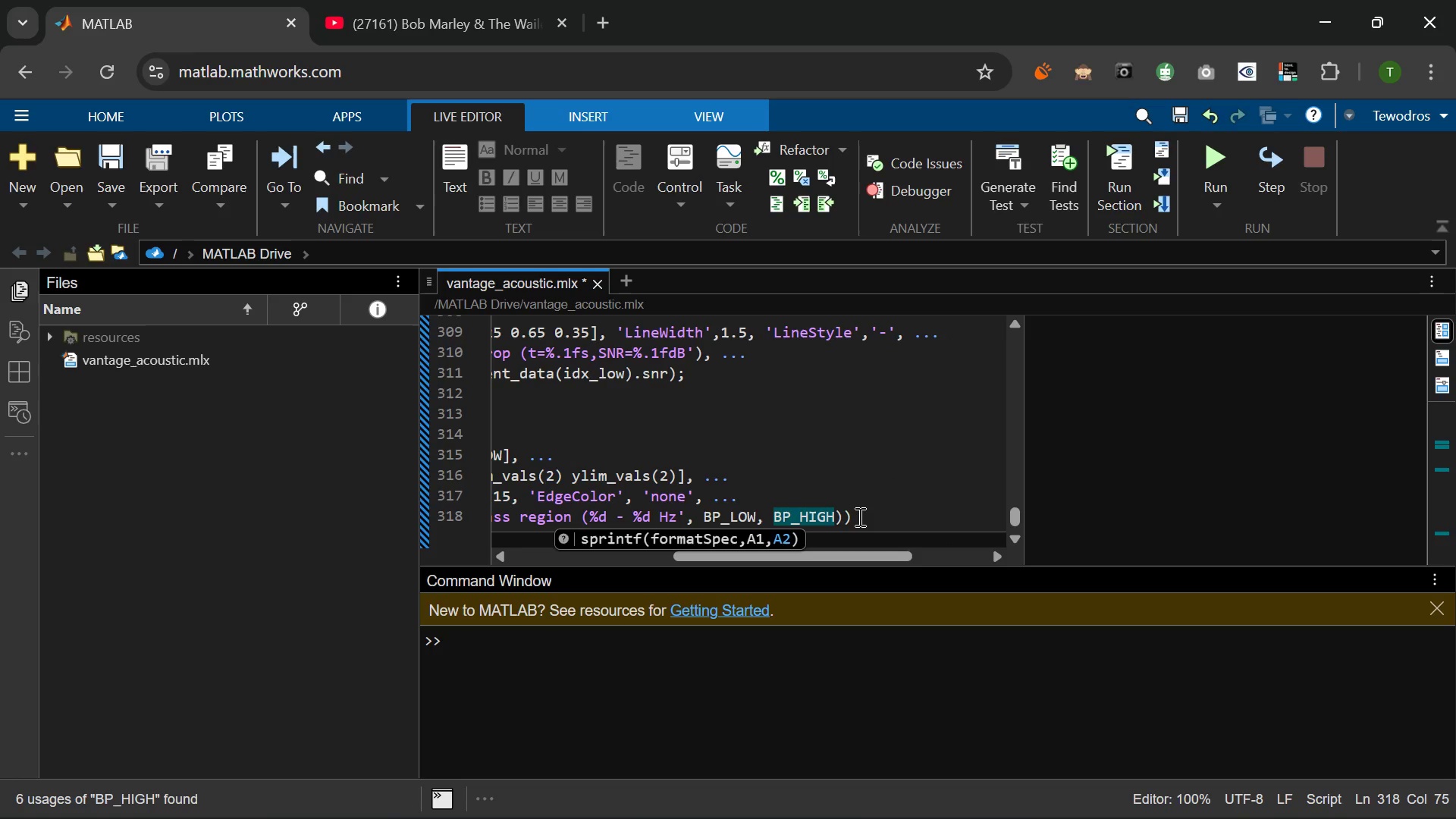 
wait(6.47)
 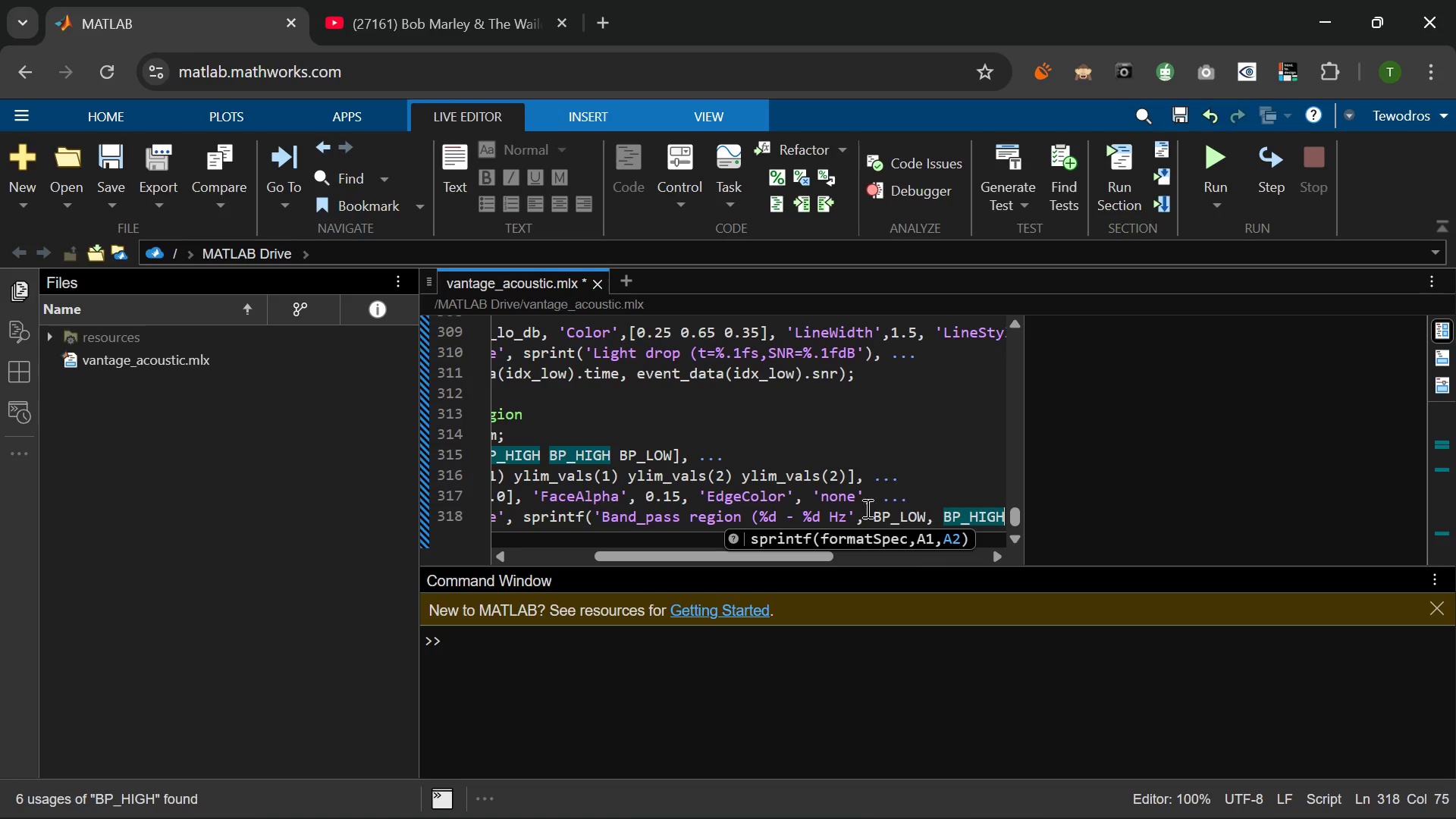 
left_click([858, 516])
 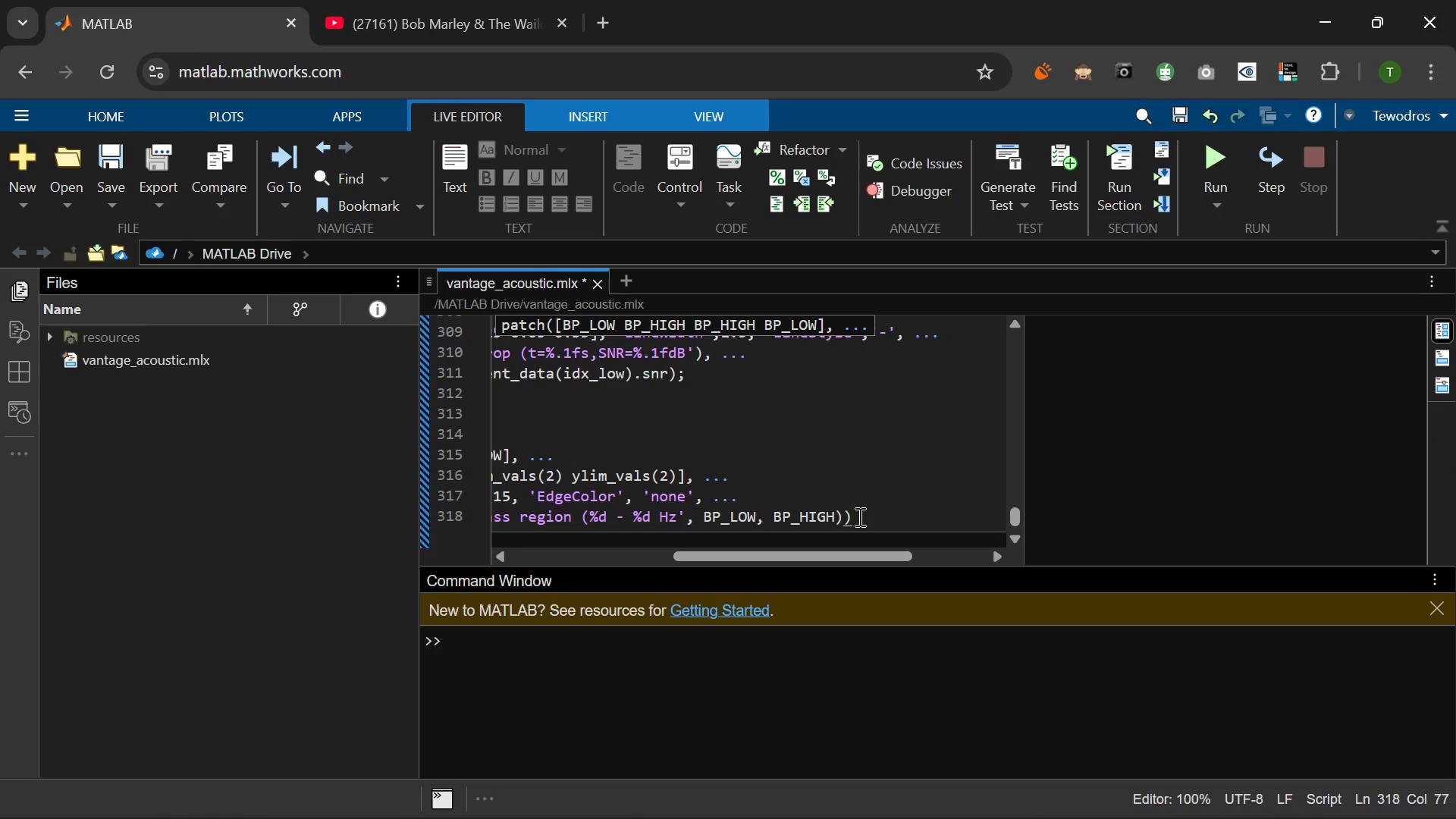 
key(Semicolon)
 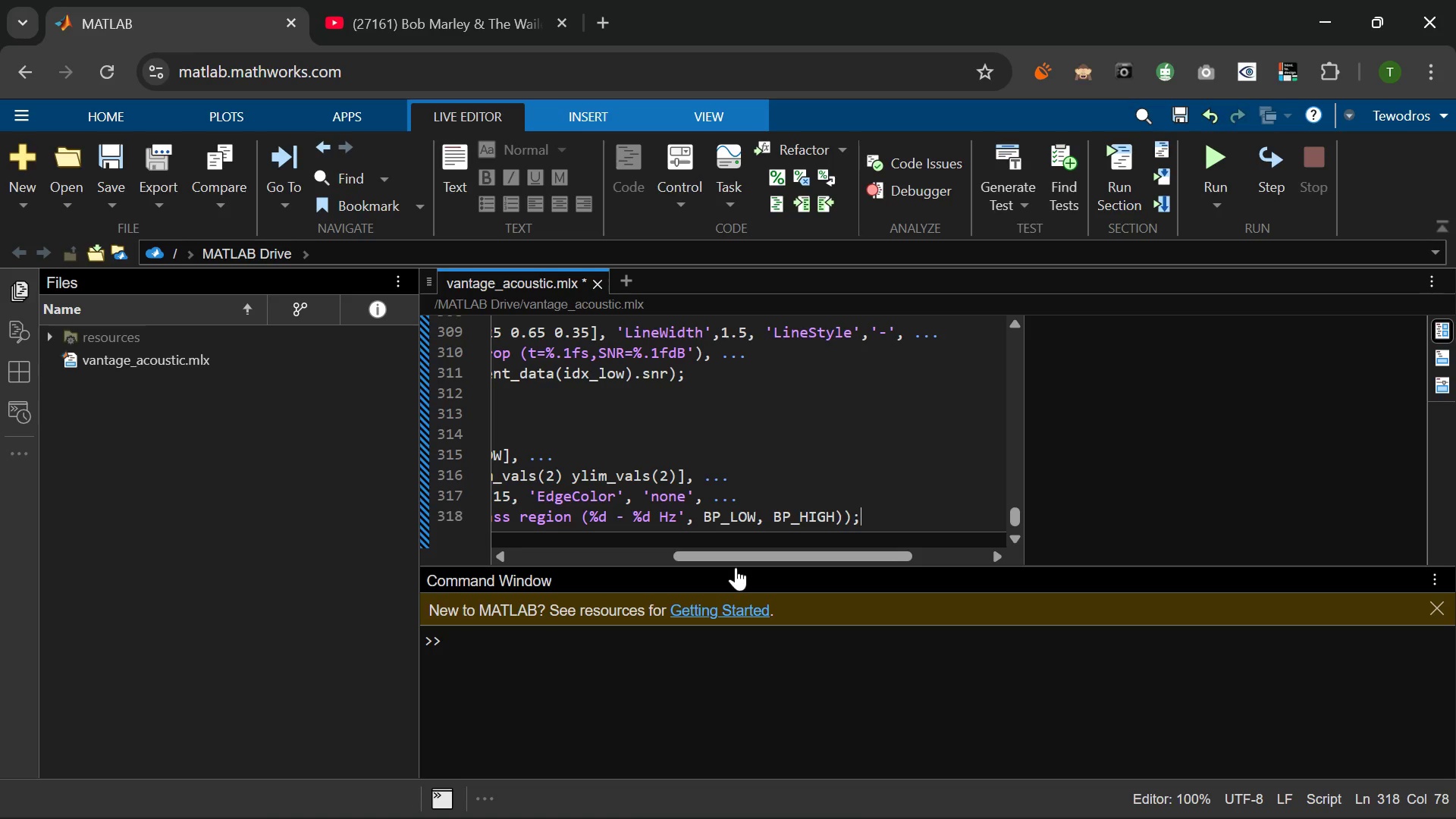 
wait(6.62)
 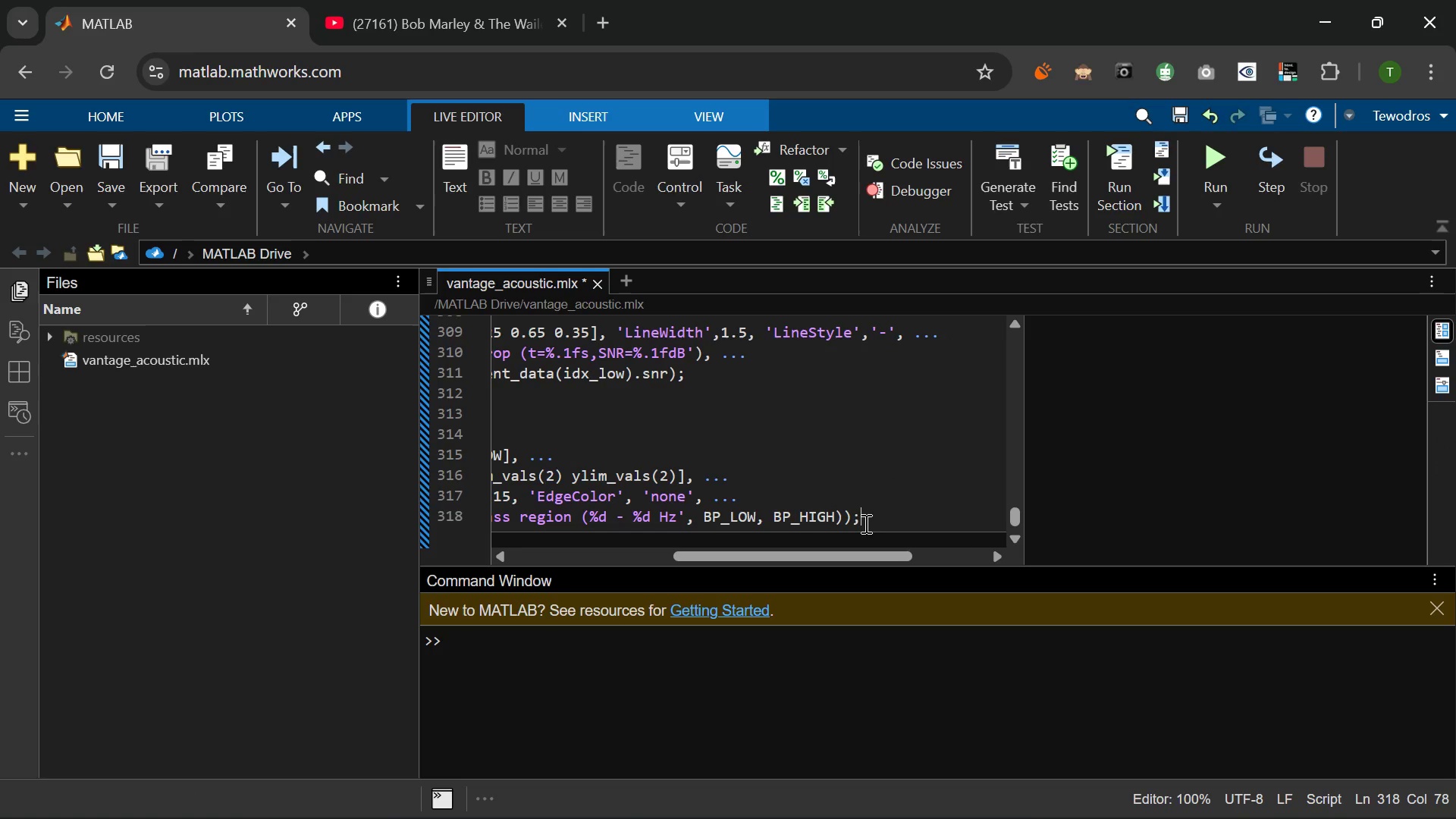 
key(Enter)
 